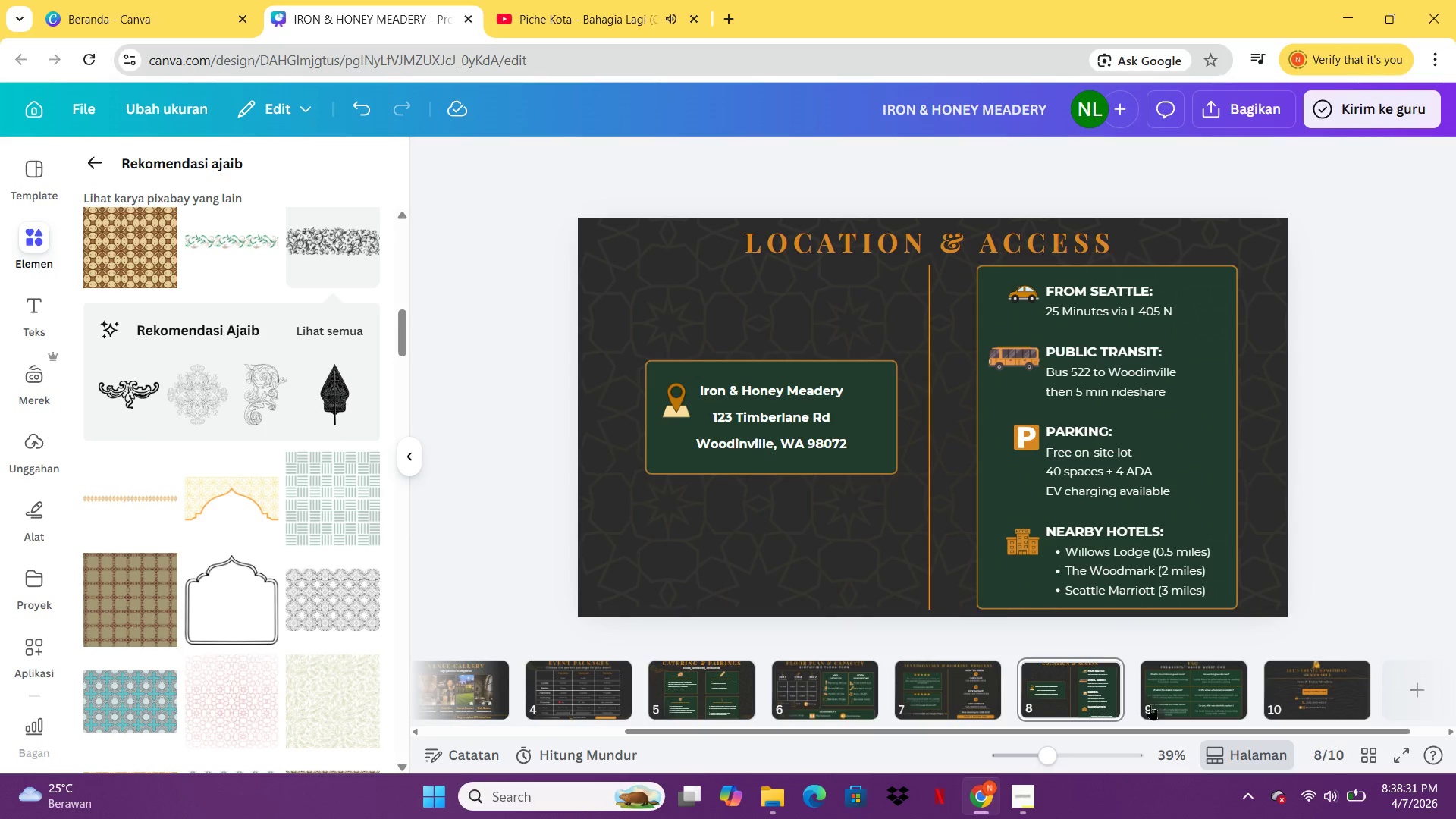 
left_click([1196, 691])
 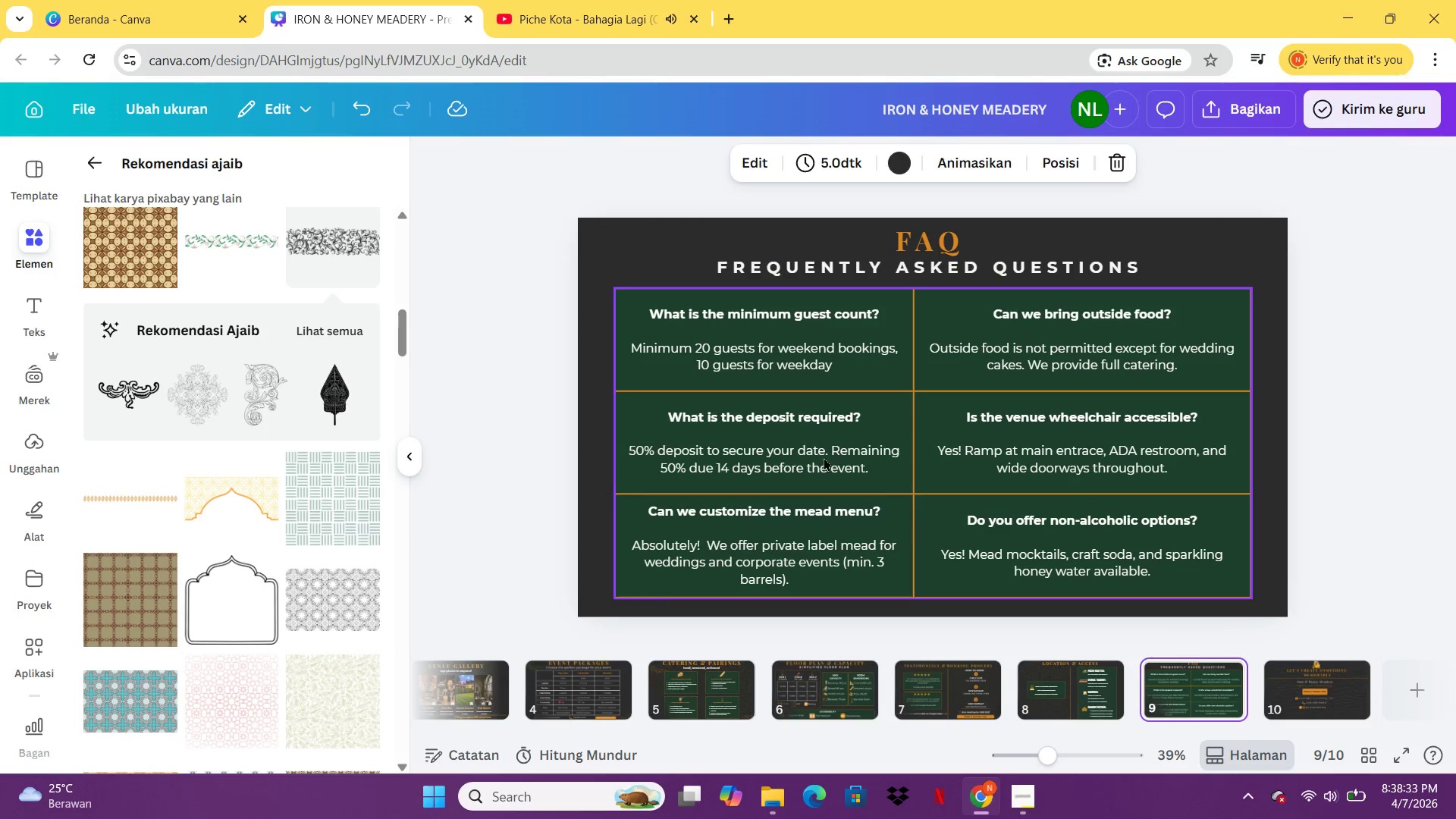 
mouse_move([504, 712])
 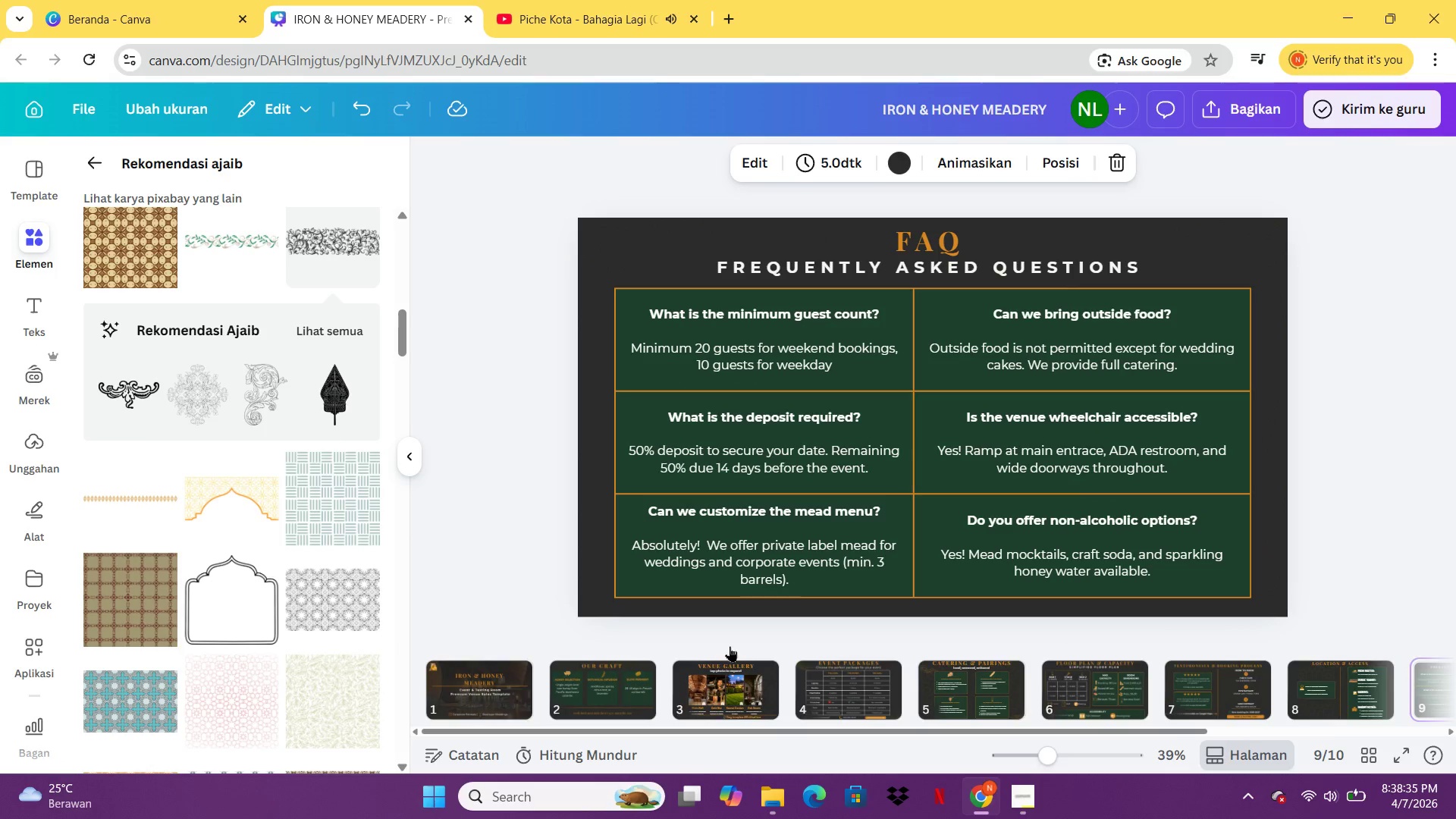 
mouse_move([1091, 675])
 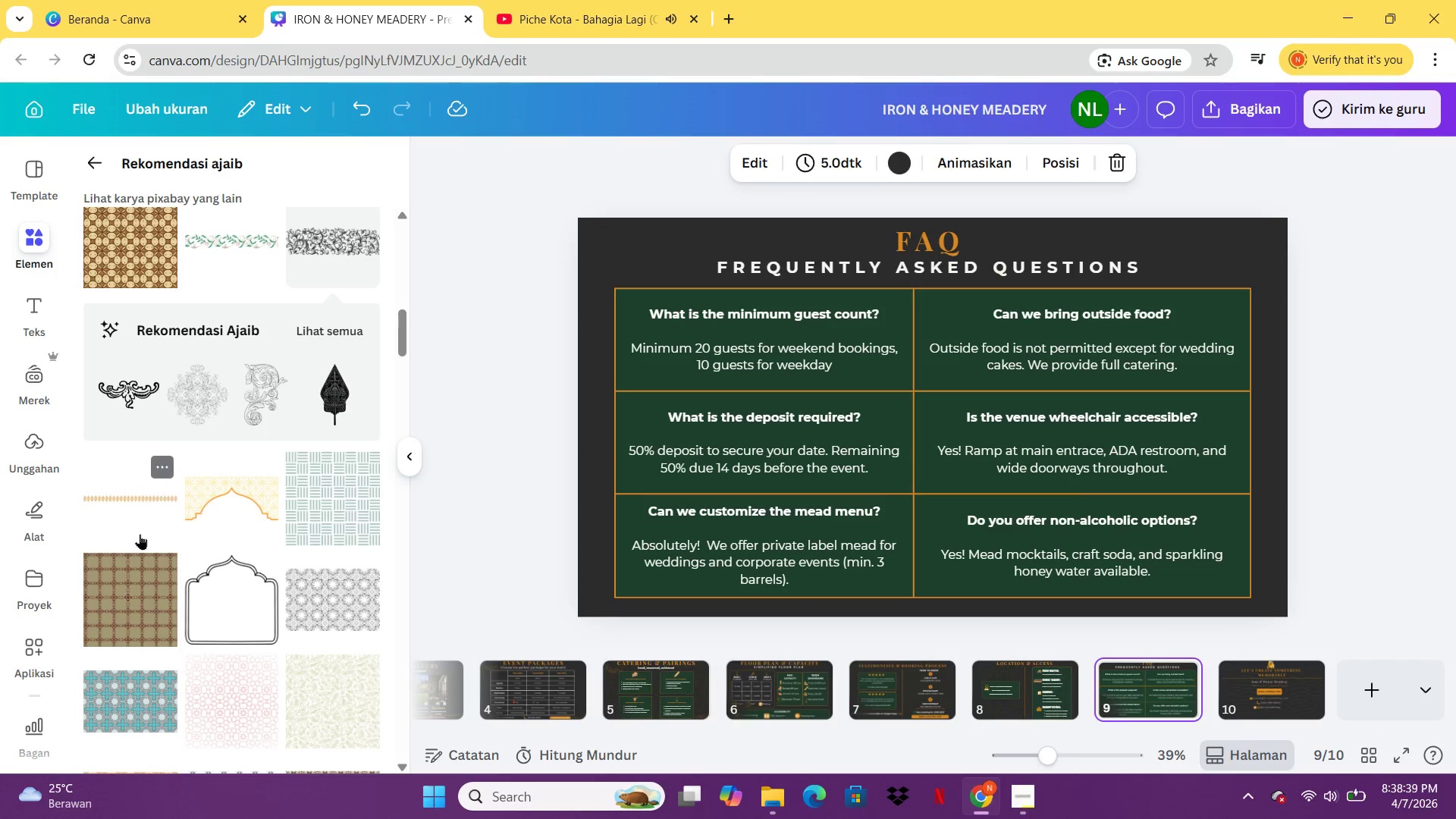 
left_click([146, 491])
 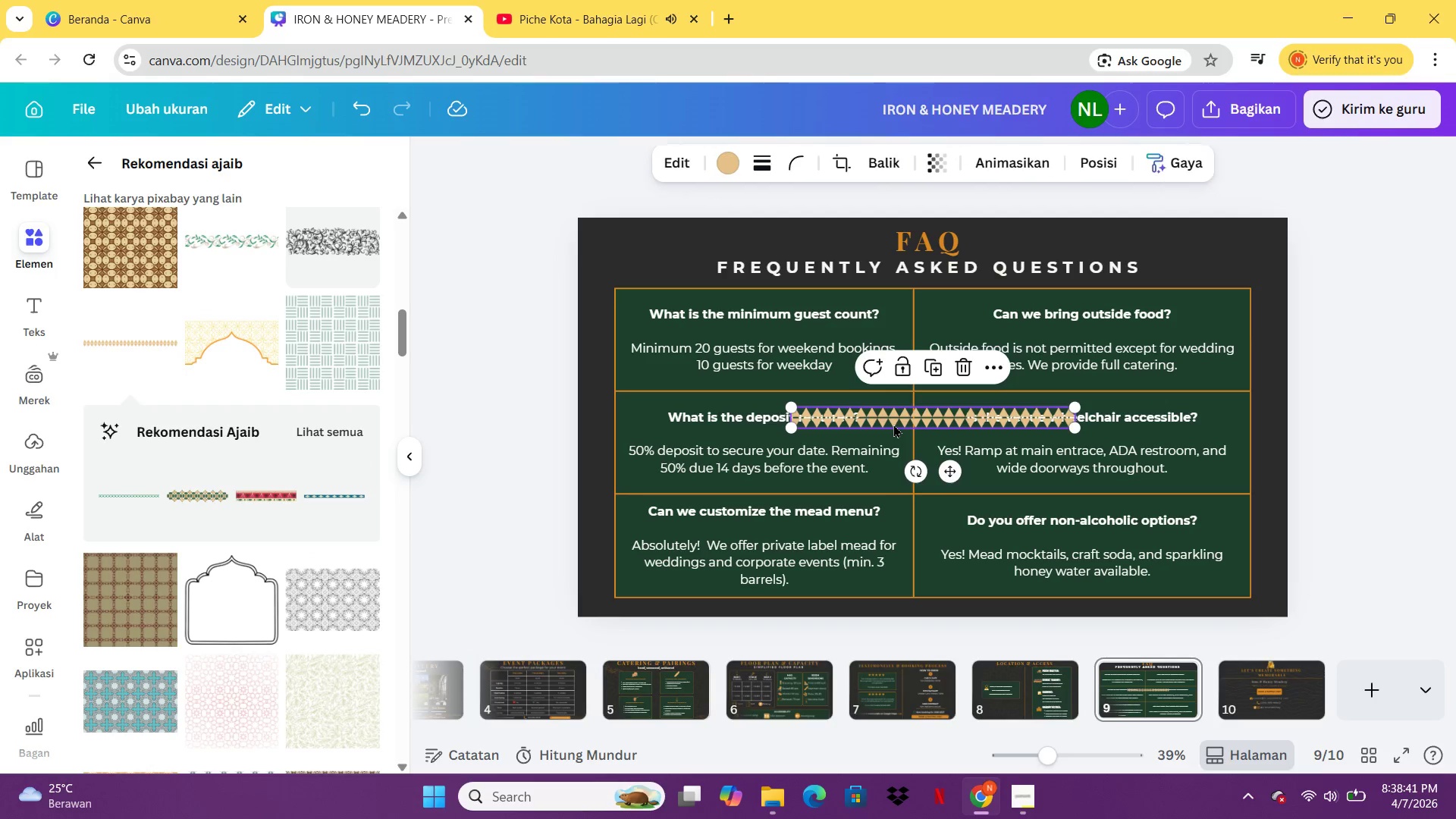 
left_click_drag(start_coordinate=[897, 422], to_coordinate=[1239, 235])
 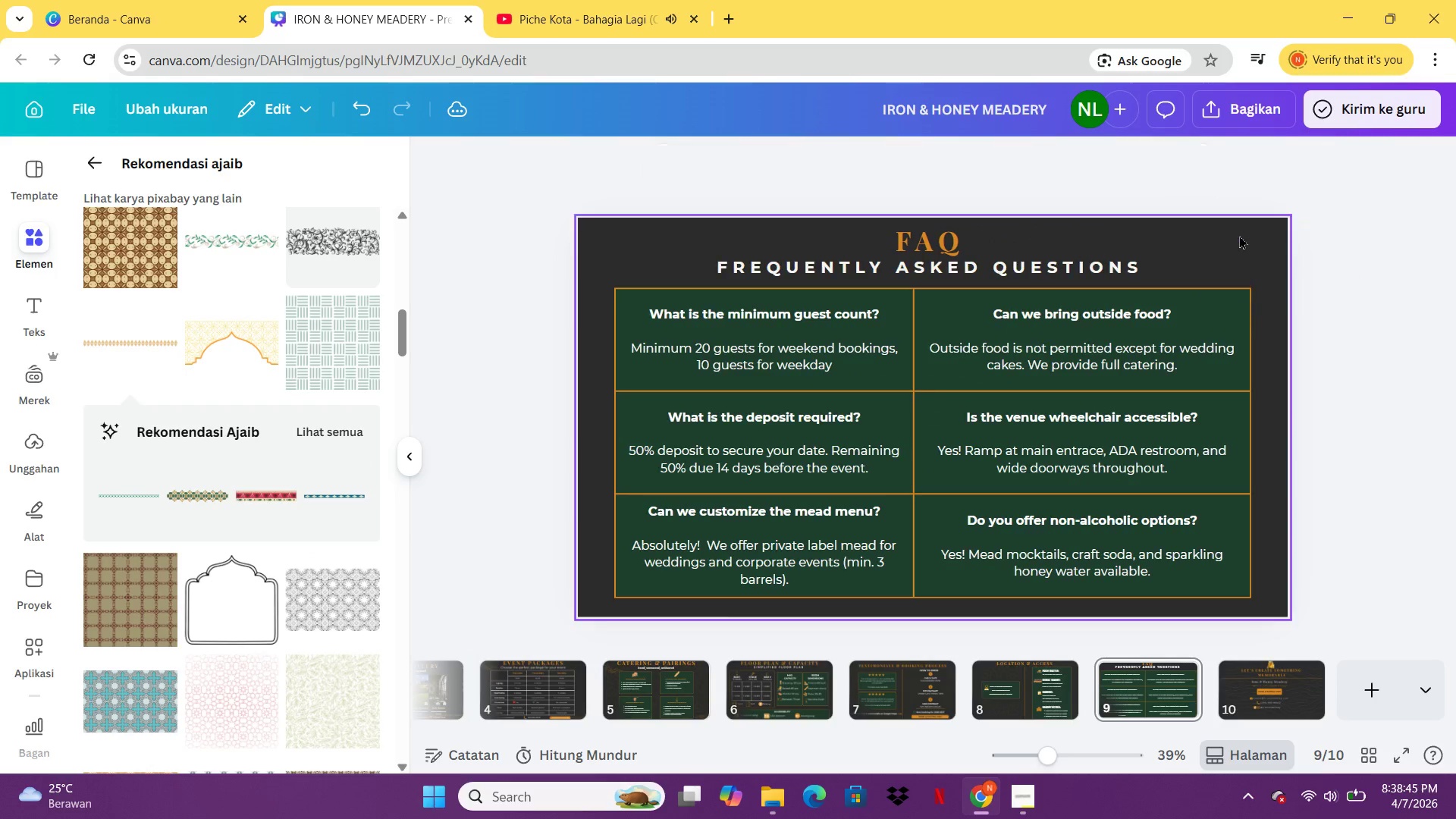 
key(Delete)
 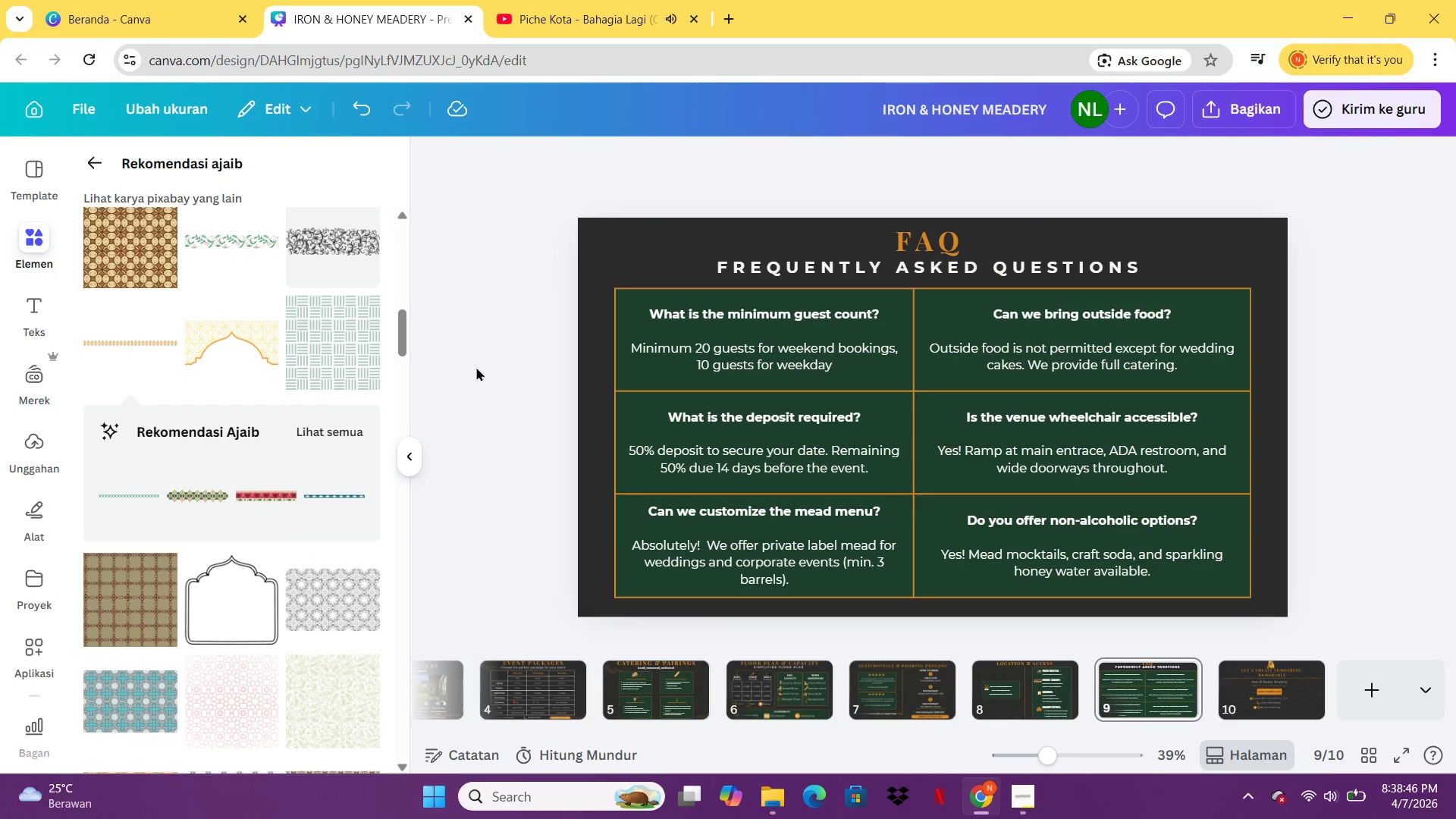 
mouse_move([289, 568])
 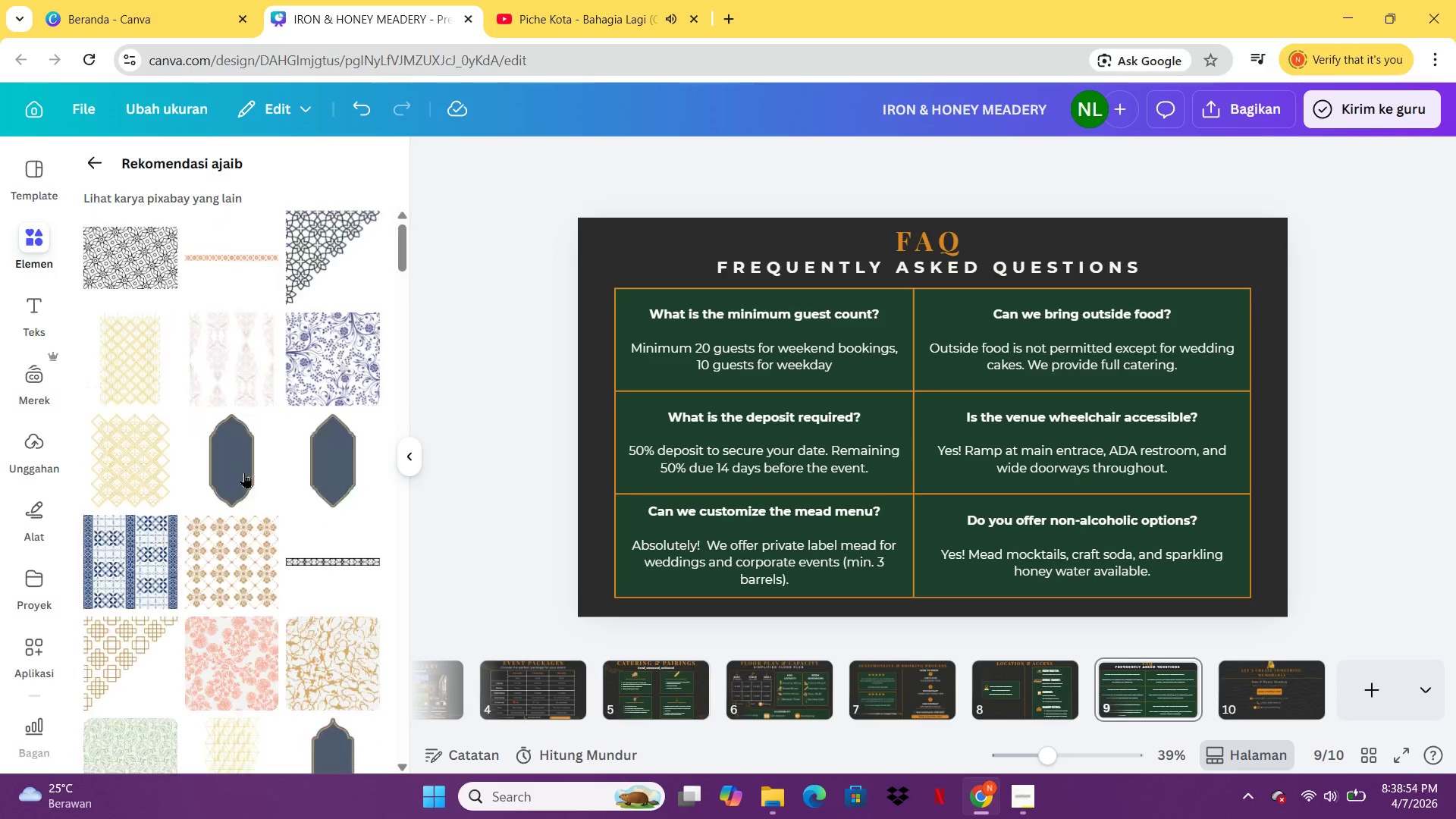 
wait(7.38)
 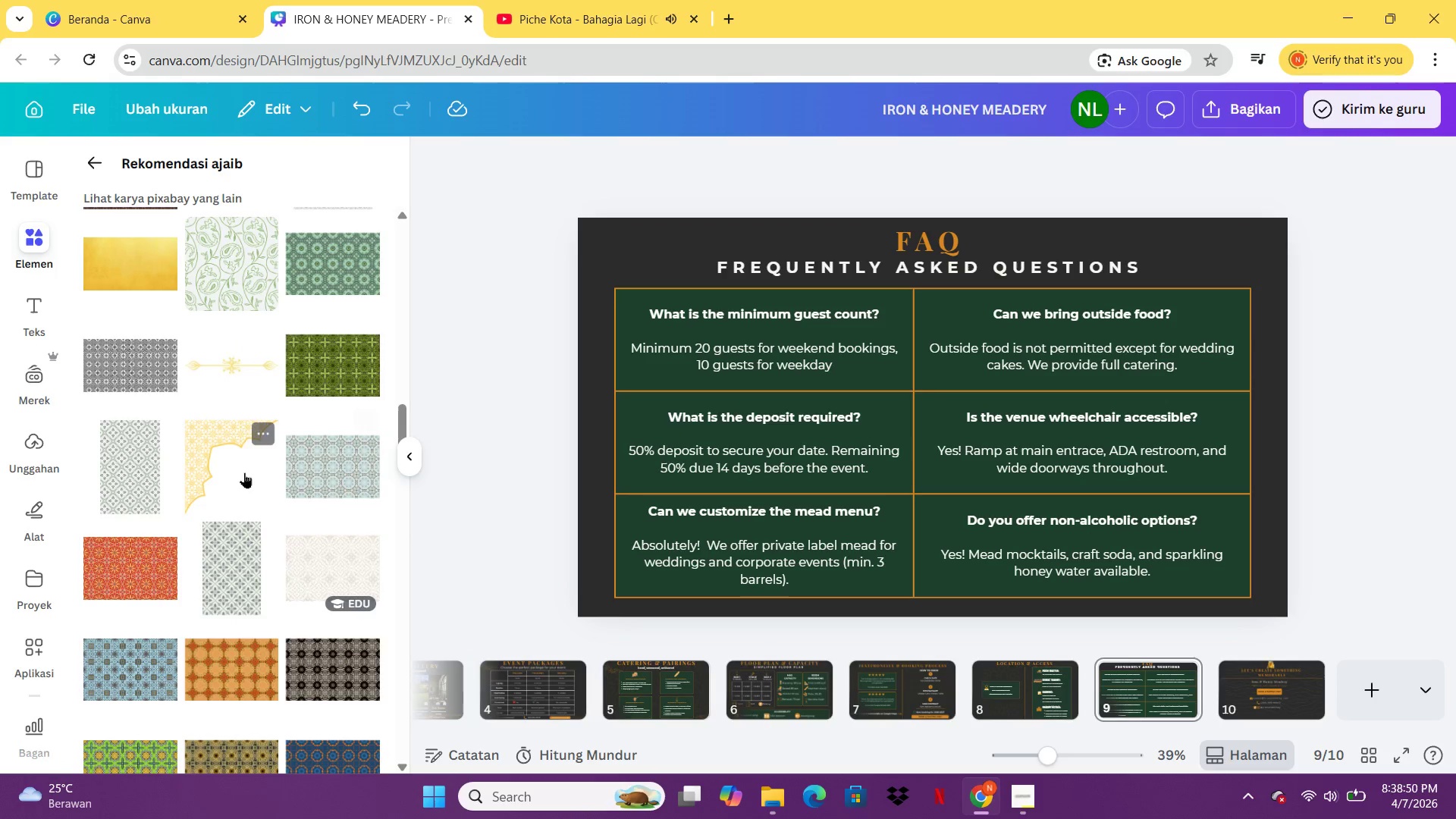 
left_click([85, 165])
 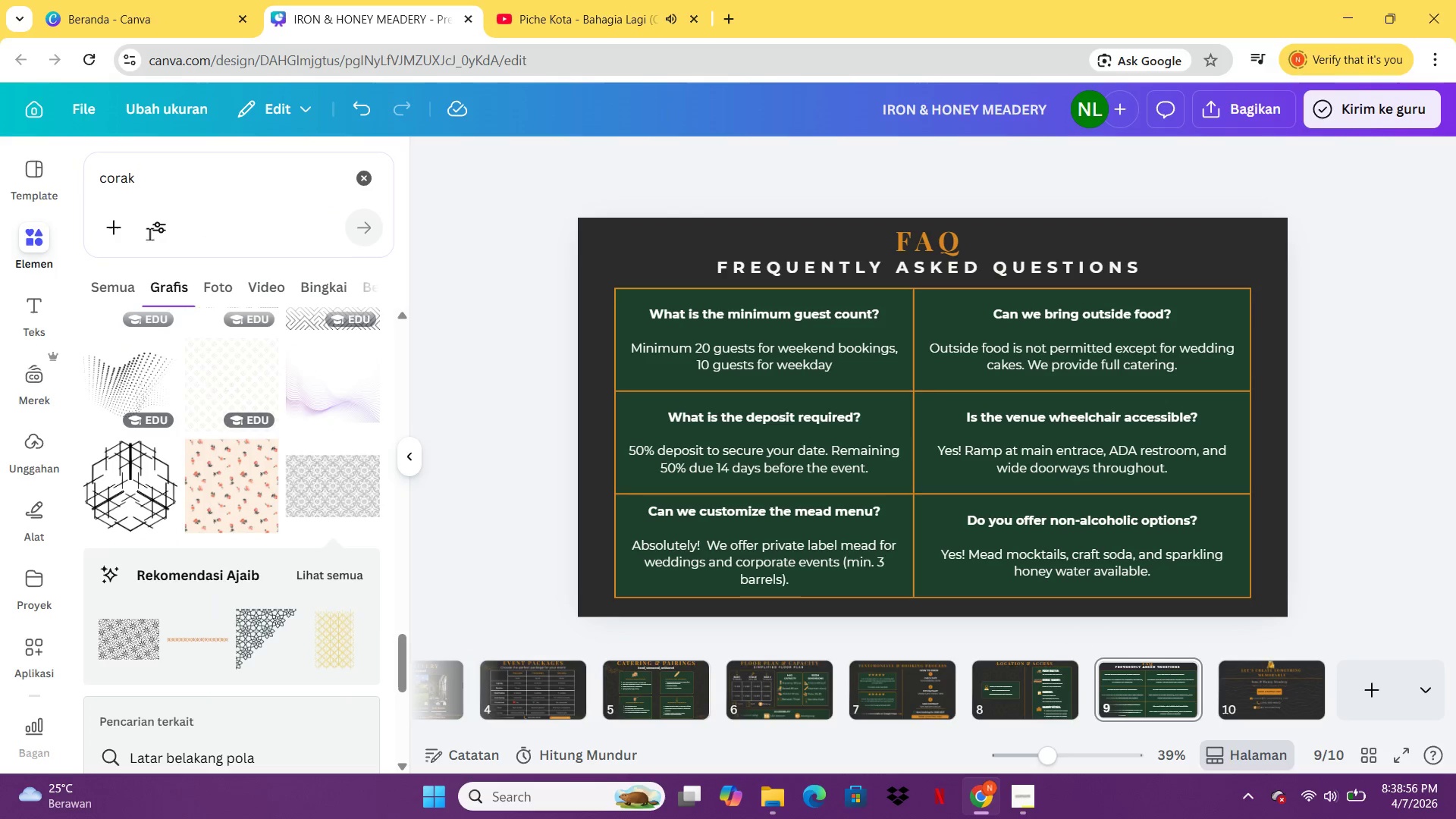 
mouse_move([306, 445])
 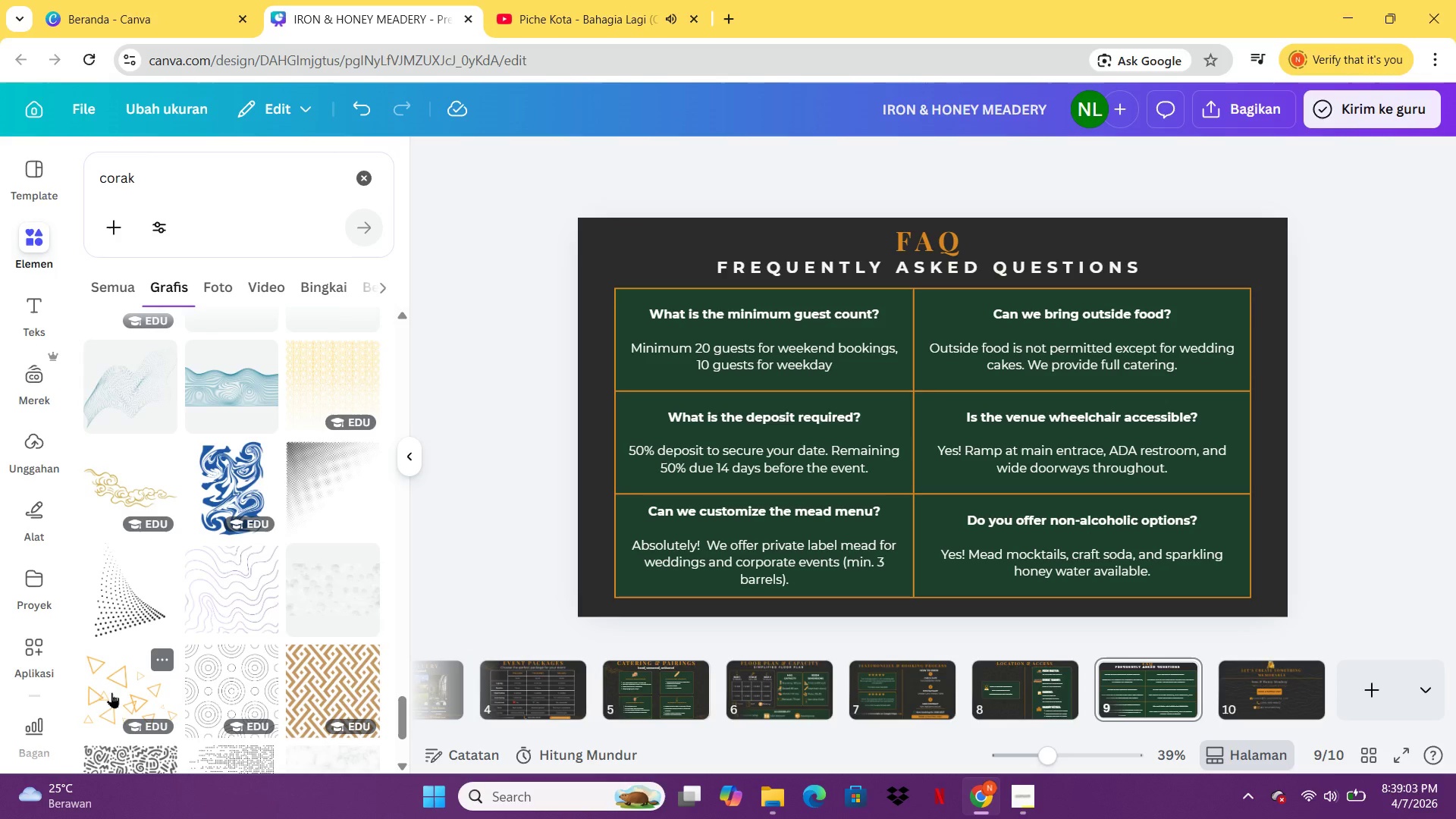 
left_click([111, 692])
 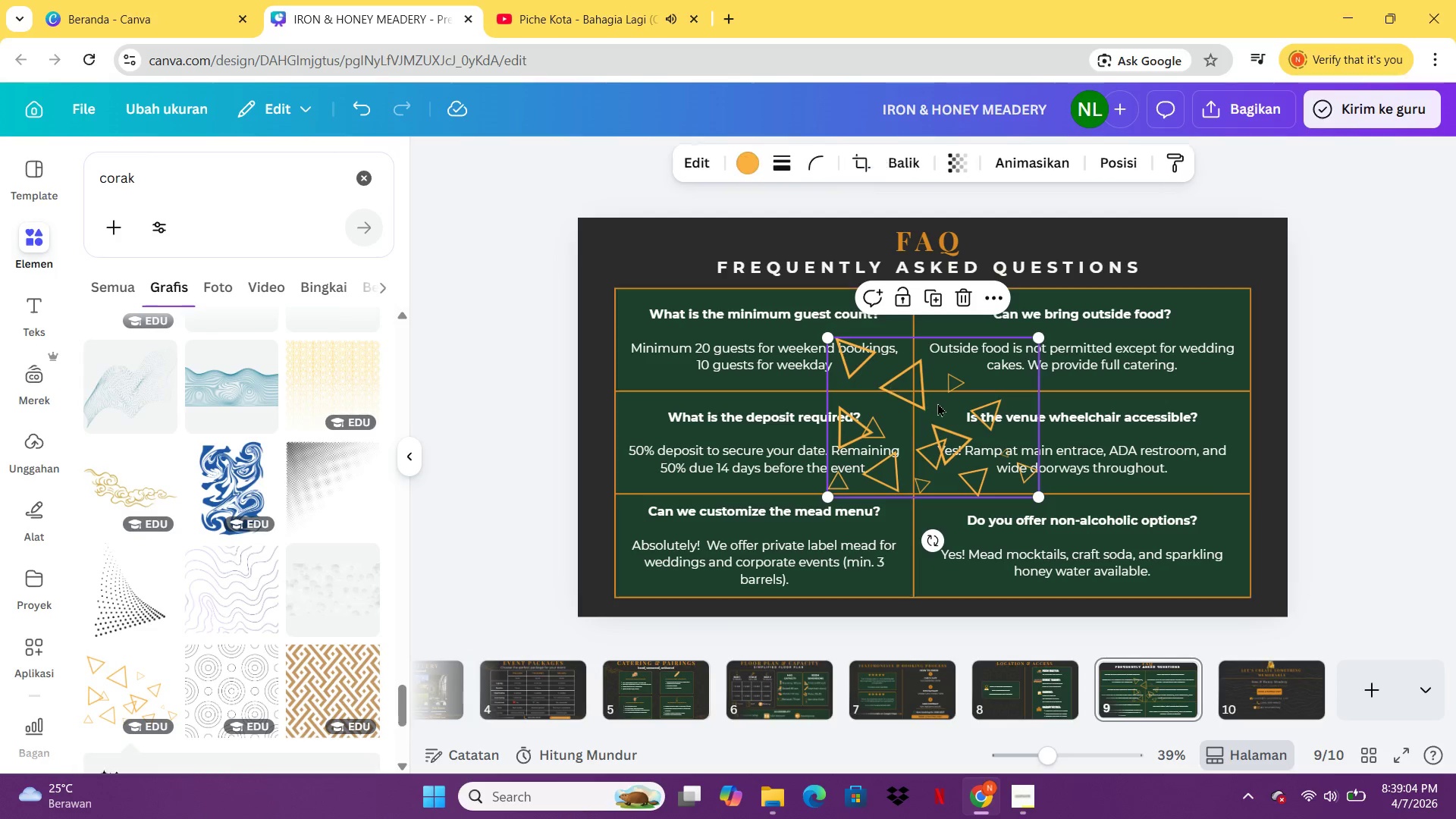 
left_click_drag(start_coordinate=[940, 411], to_coordinate=[1273, 199])
 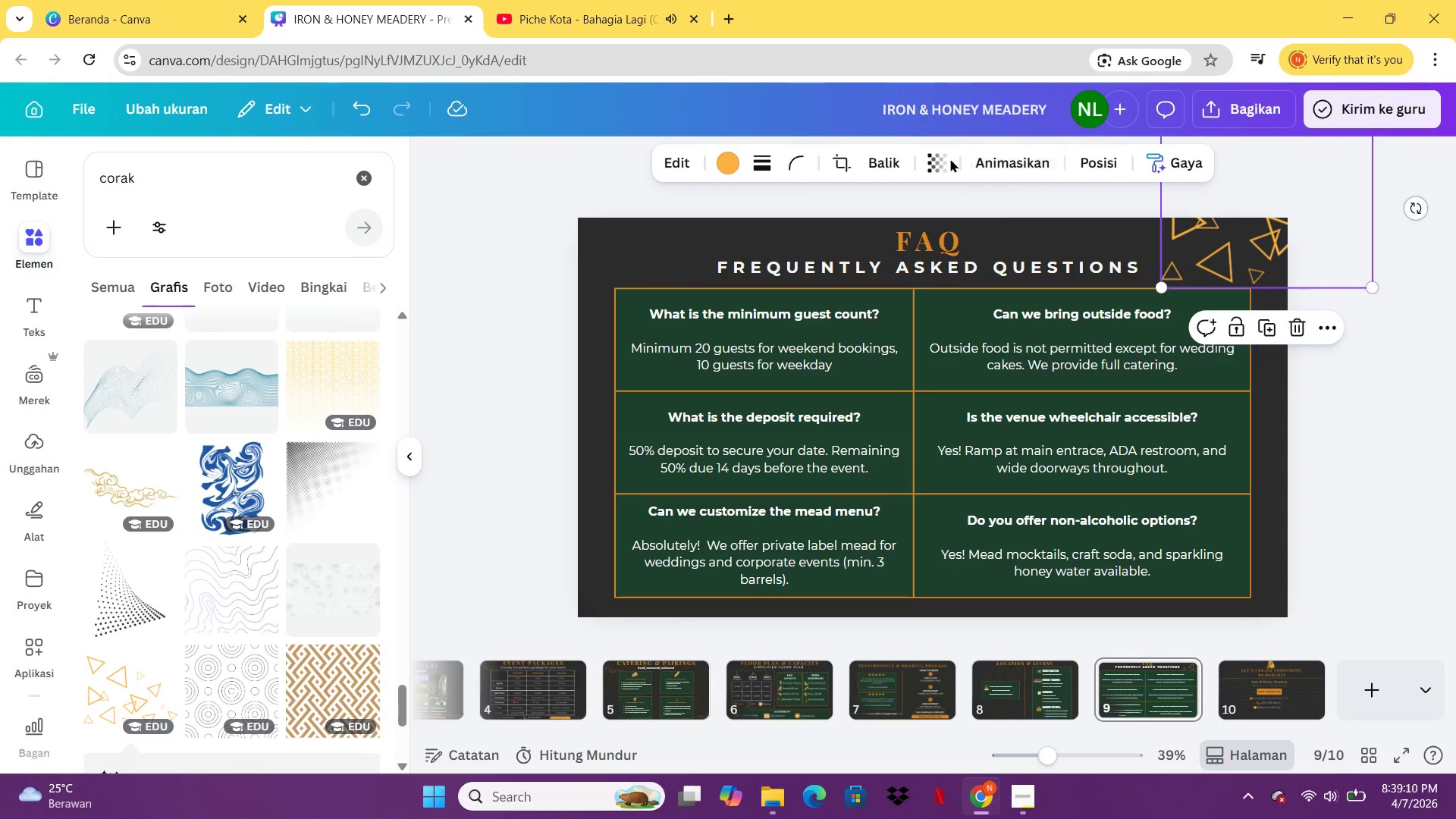 
left_click([939, 159])
 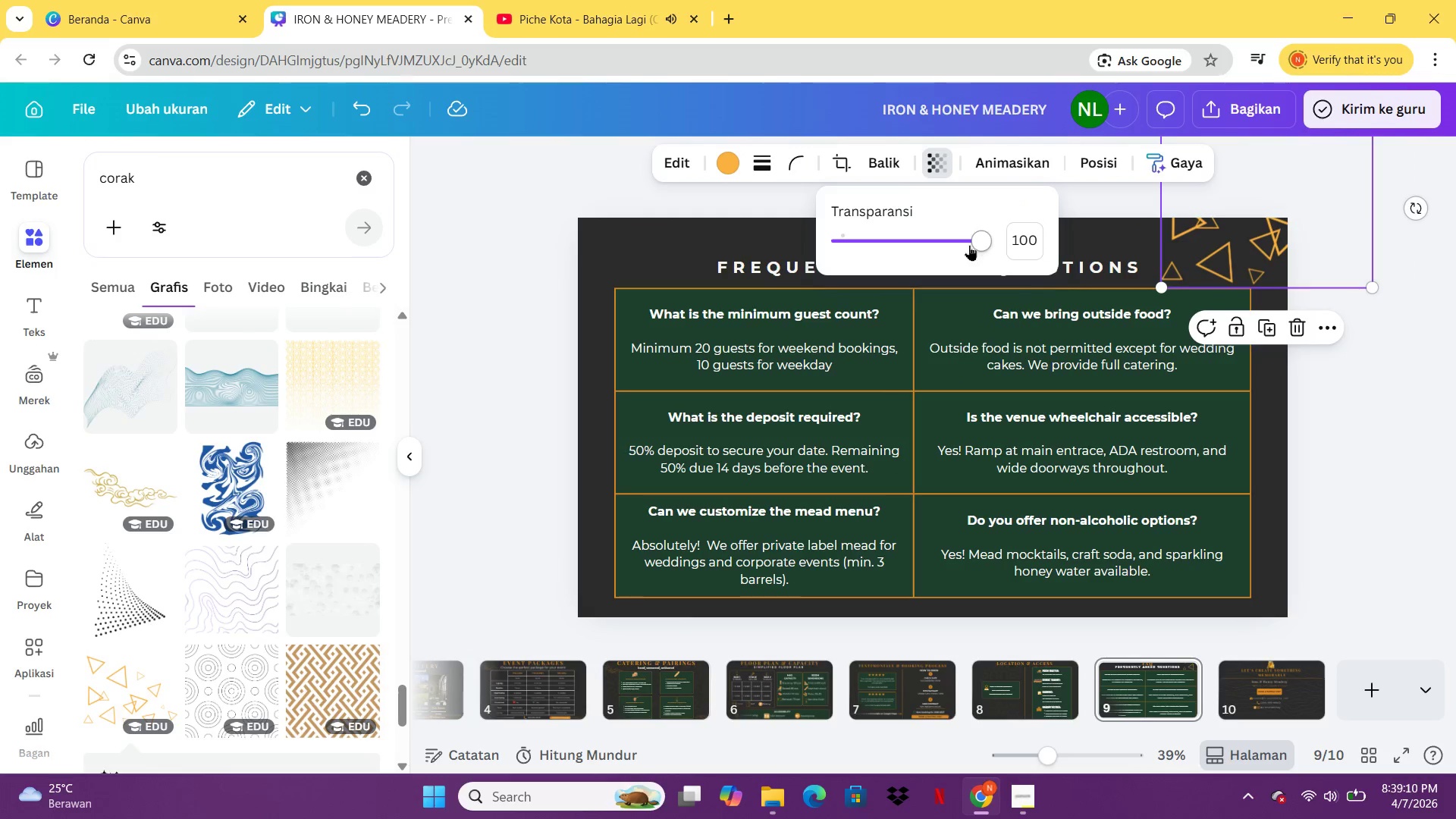 
left_click_drag(start_coordinate=[969, 245], to_coordinate=[874, 248])
 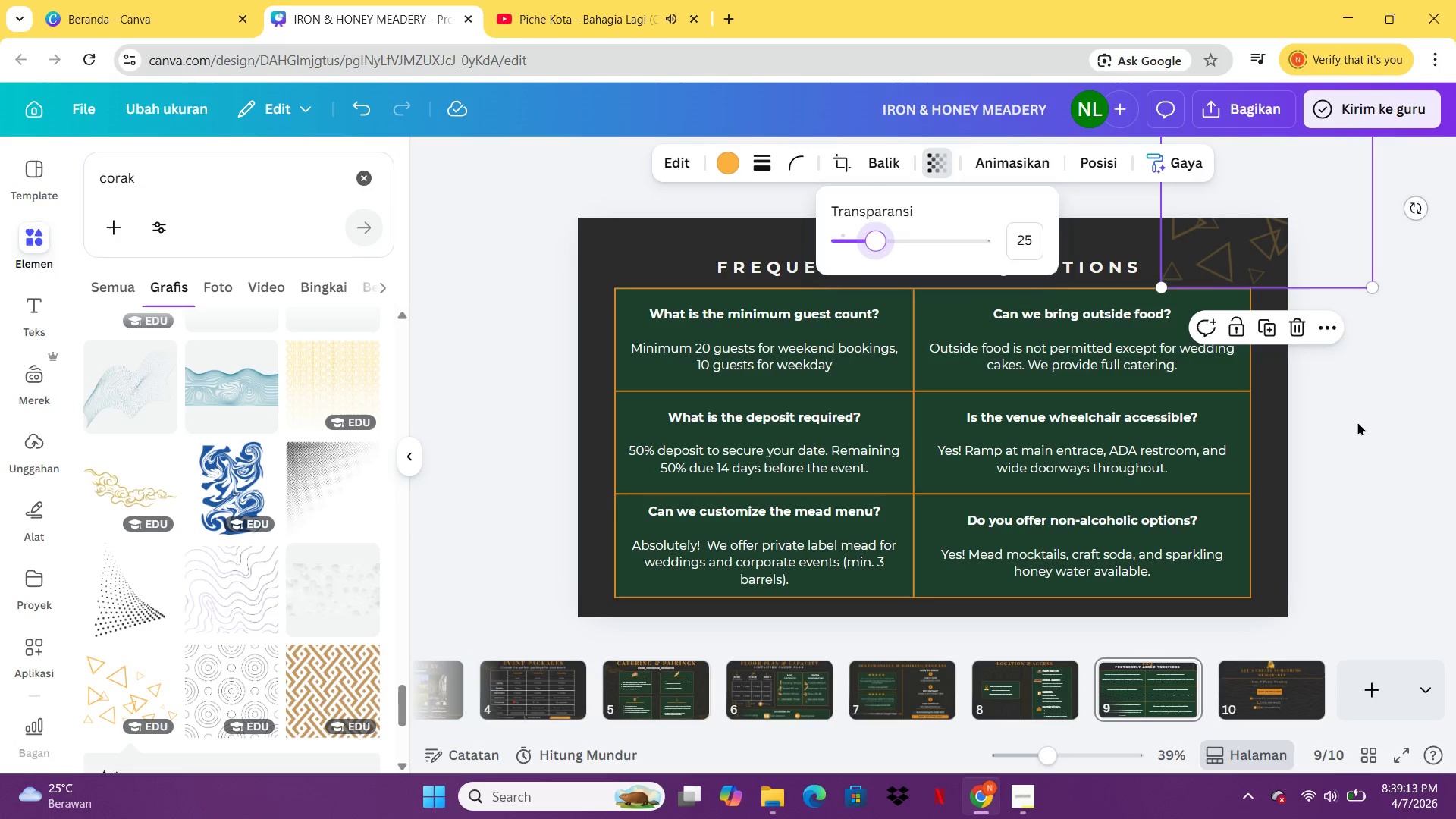 
left_click([1363, 424])
 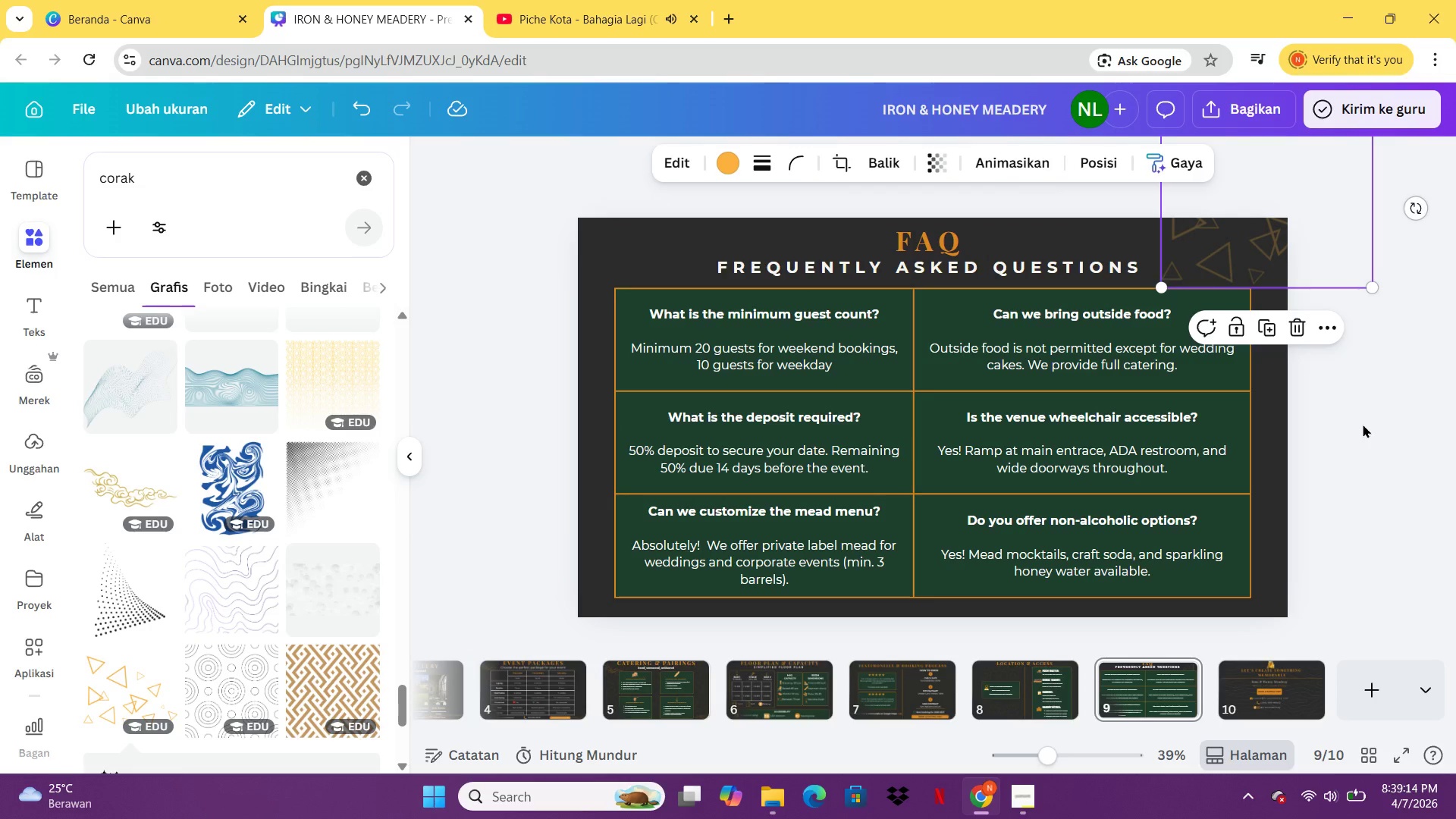 
left_click([1363, 424])
 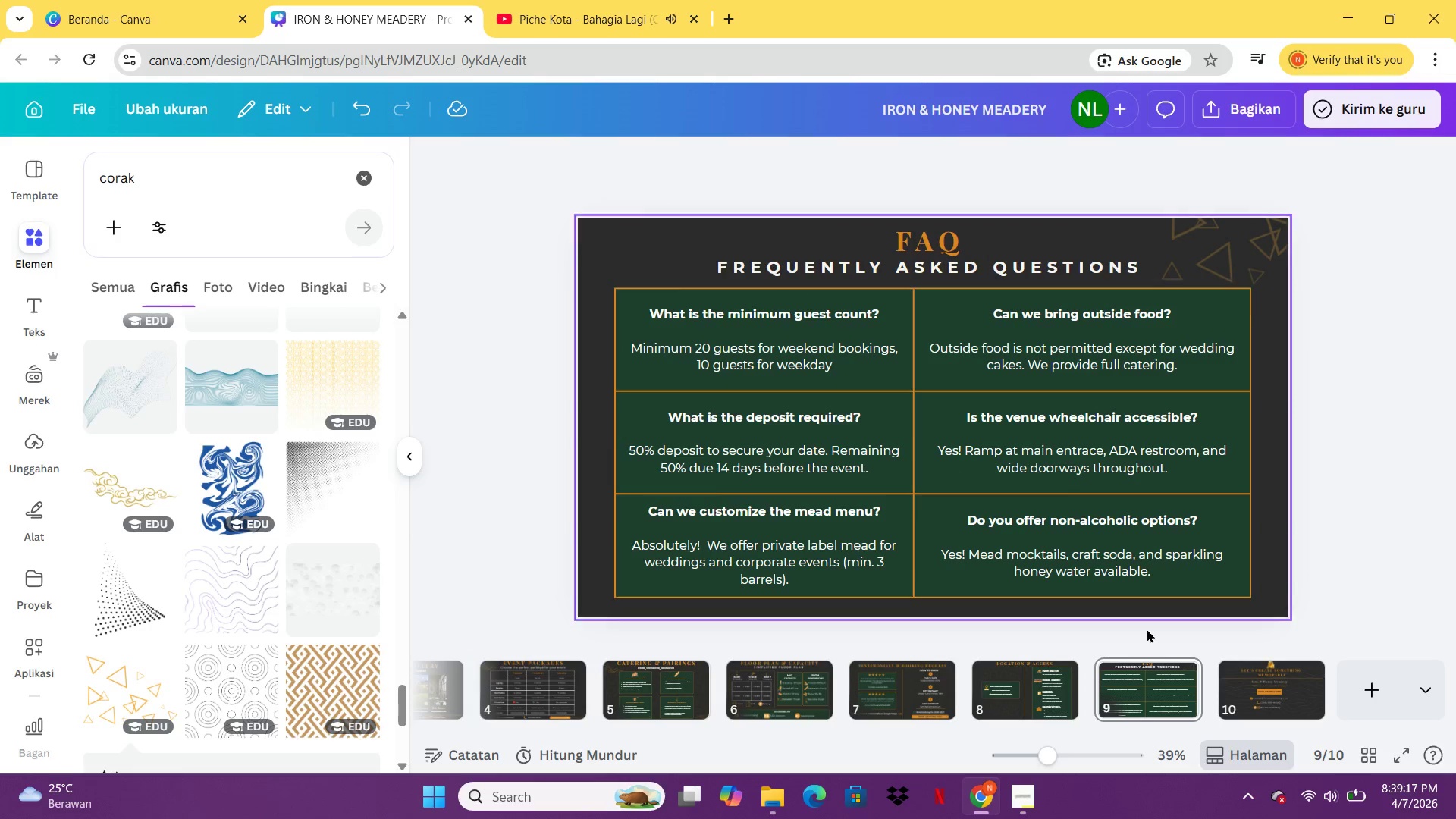 
left_click([1254, 702])
 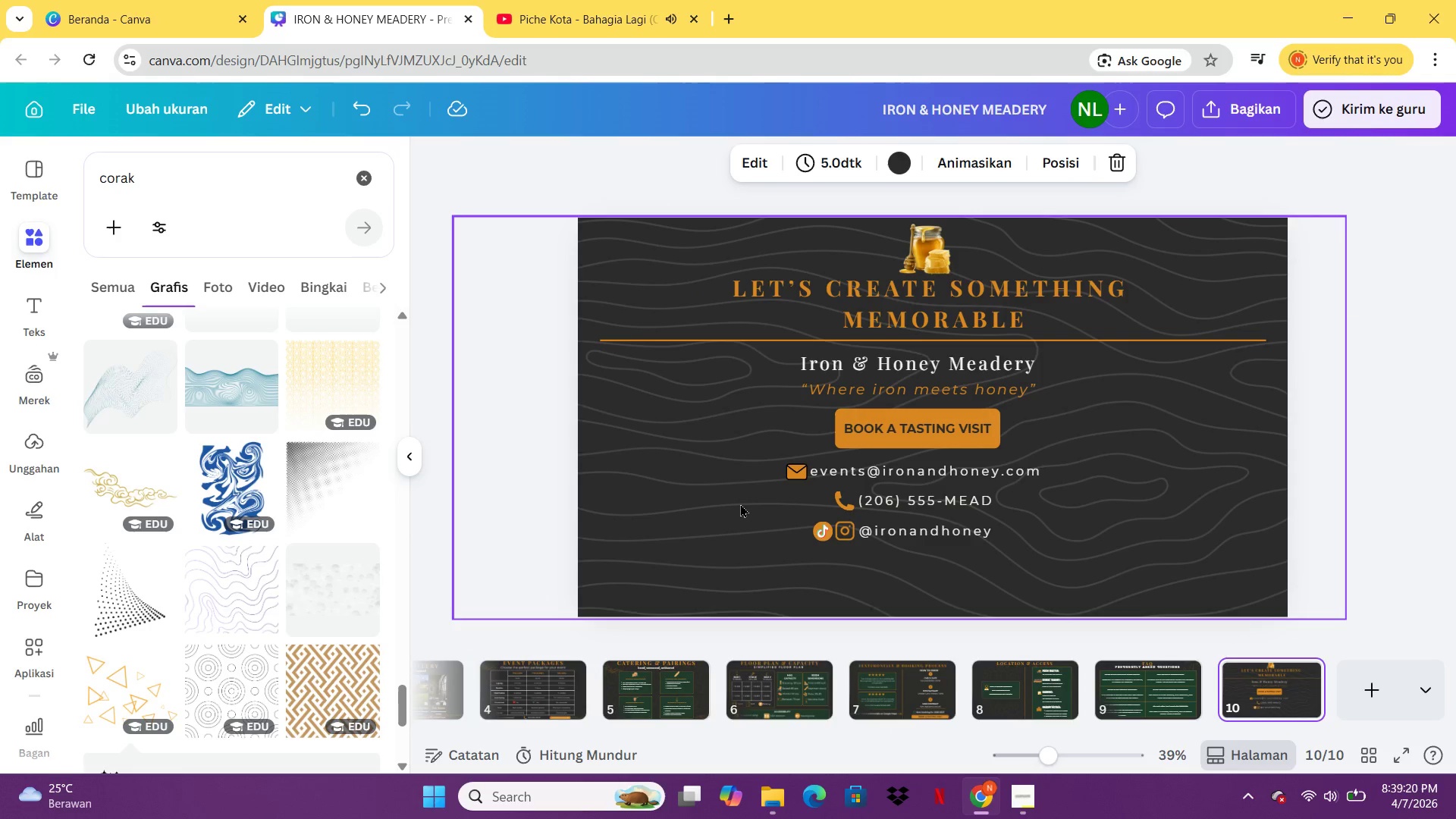 
left_click([740, 504])
 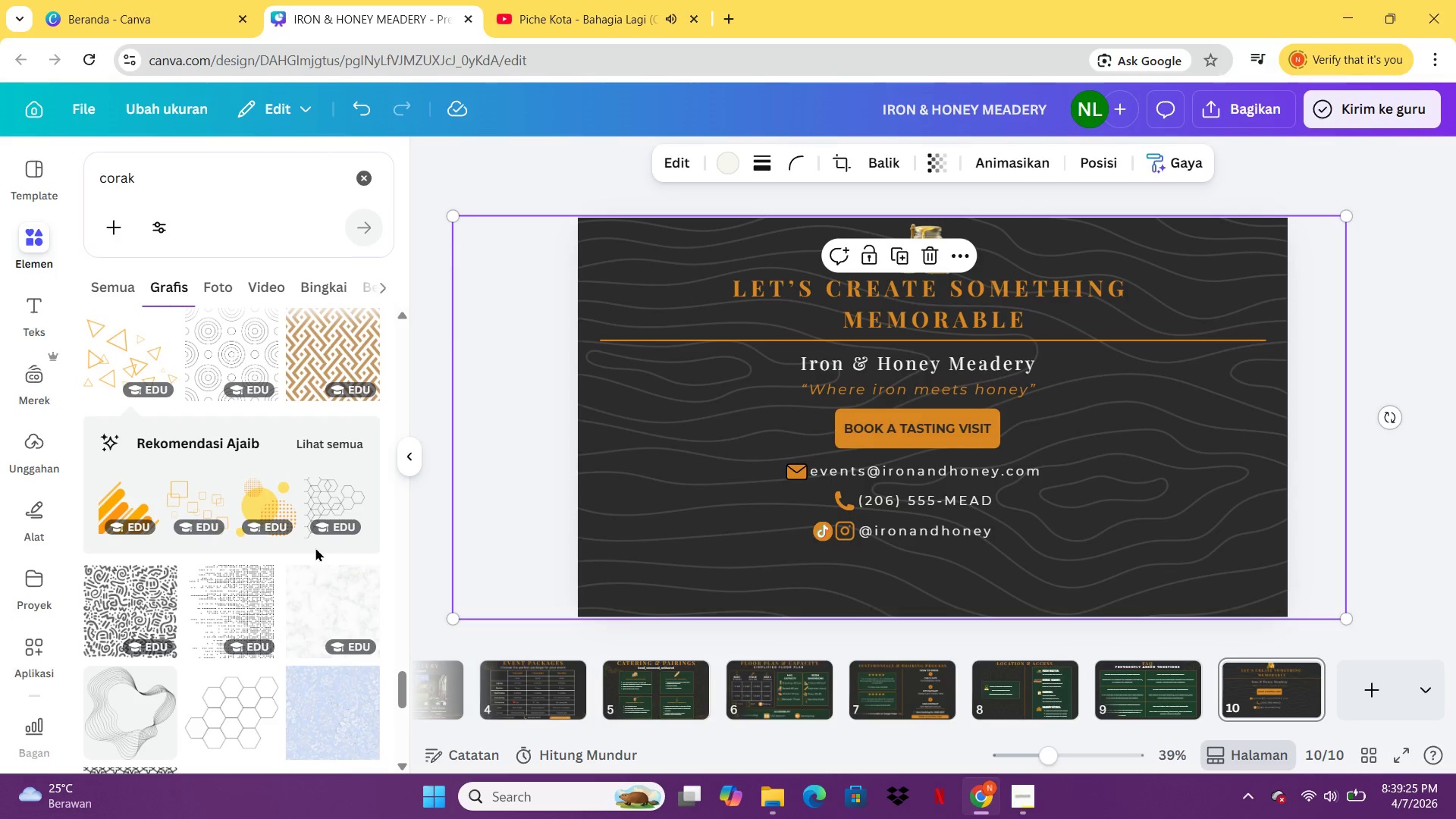 
wait(10.16)
 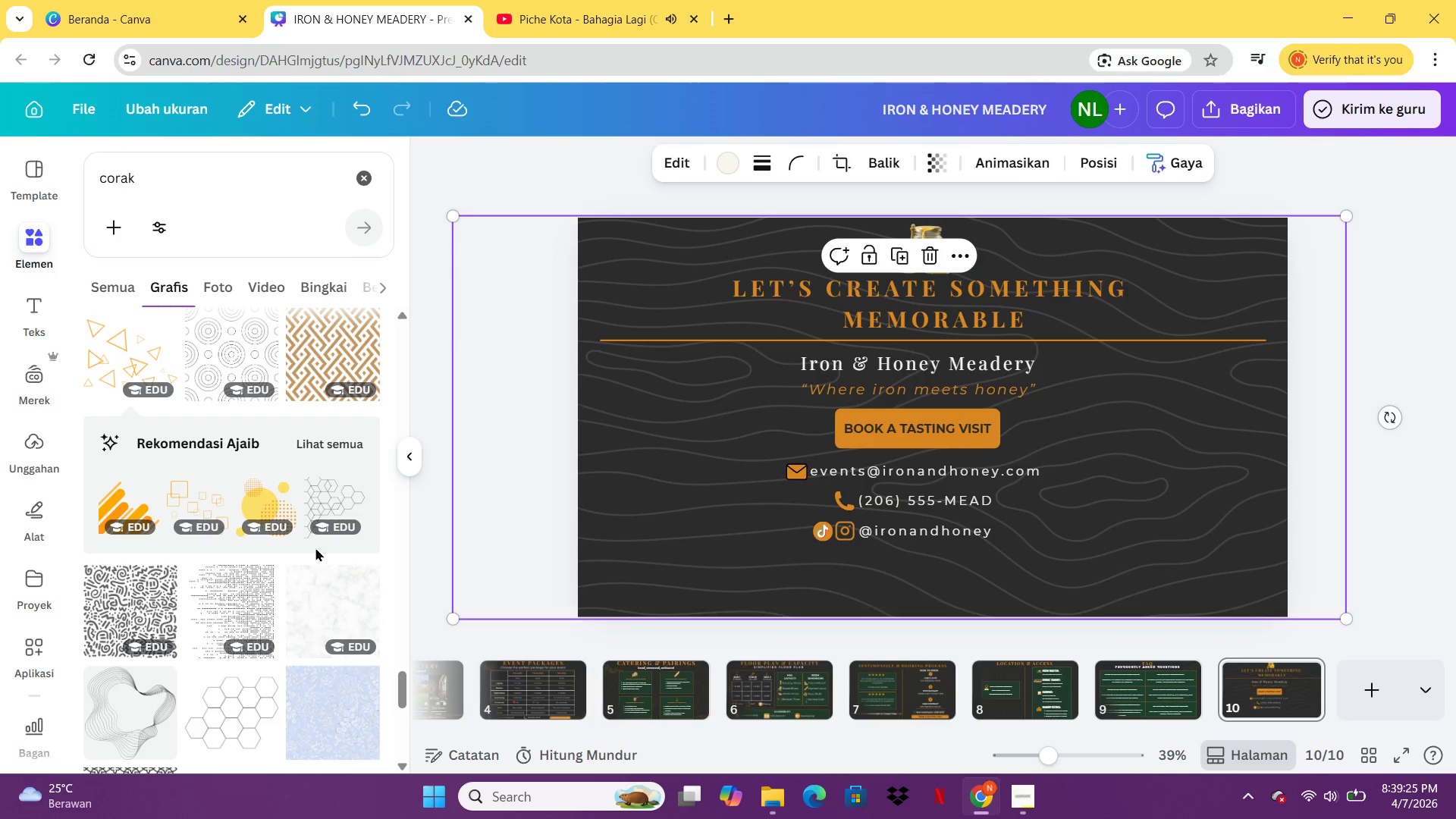 
left_click([241, 572])
 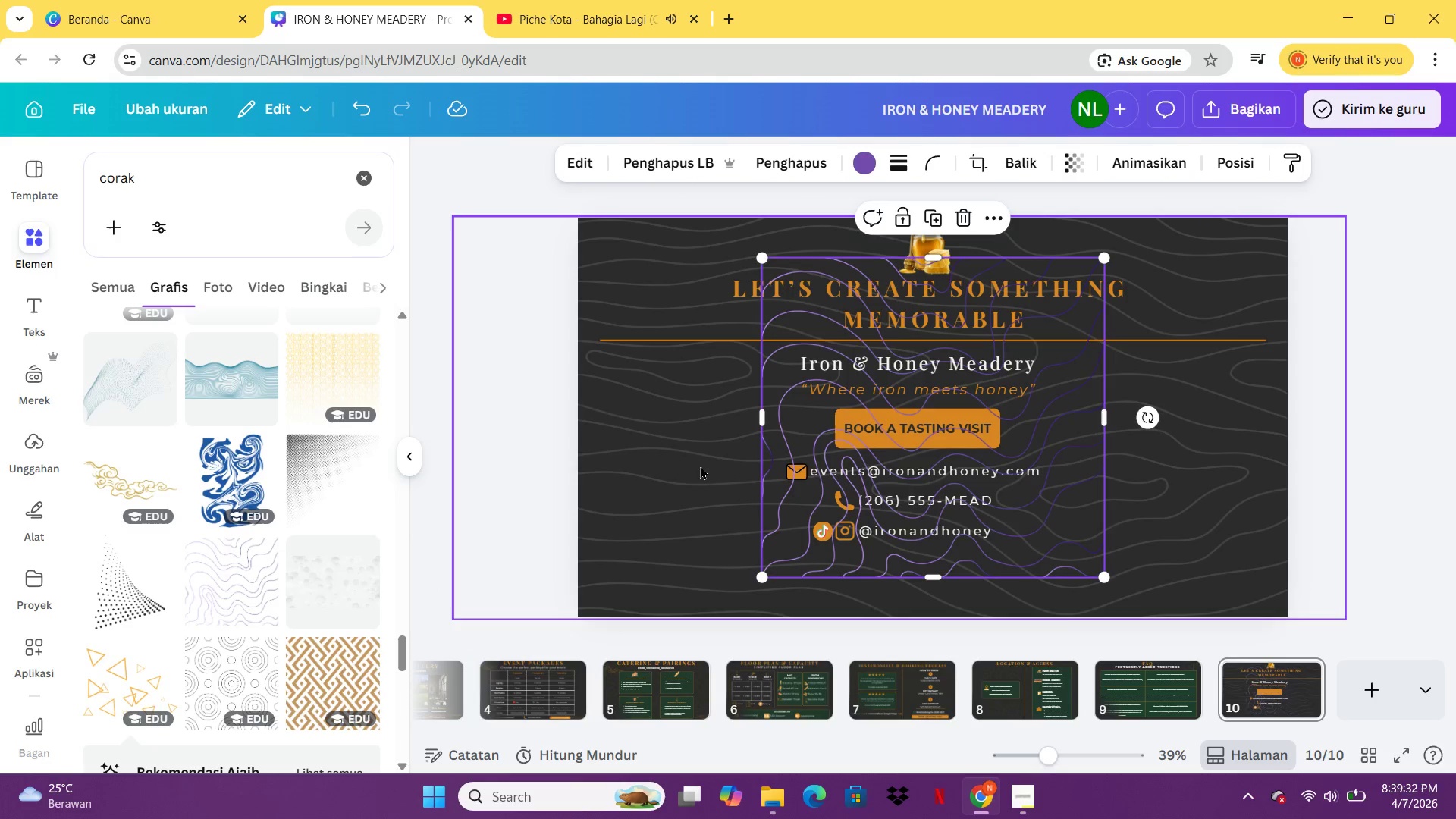 
left_click([686, 472])
 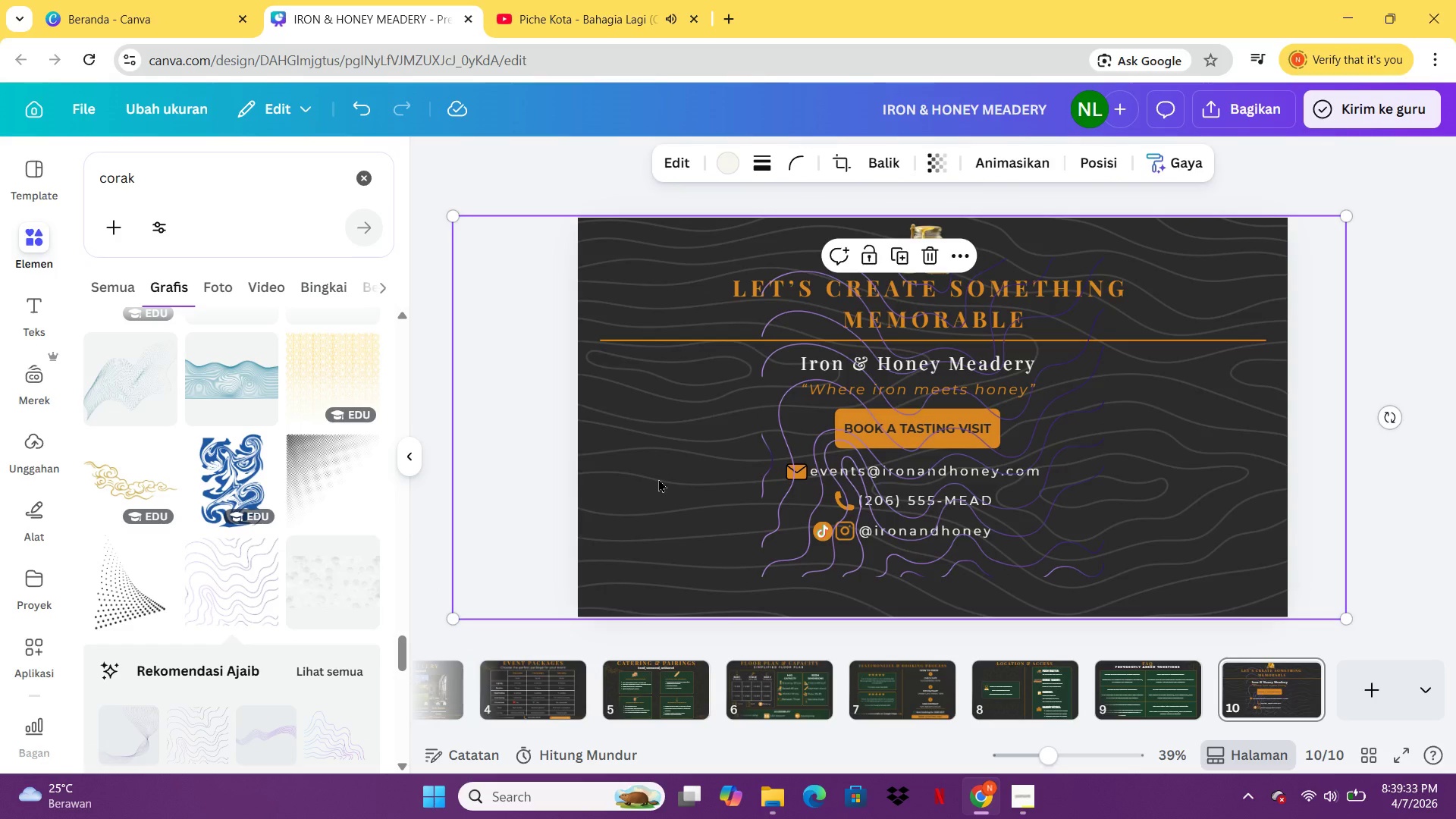 
key(Delete)
 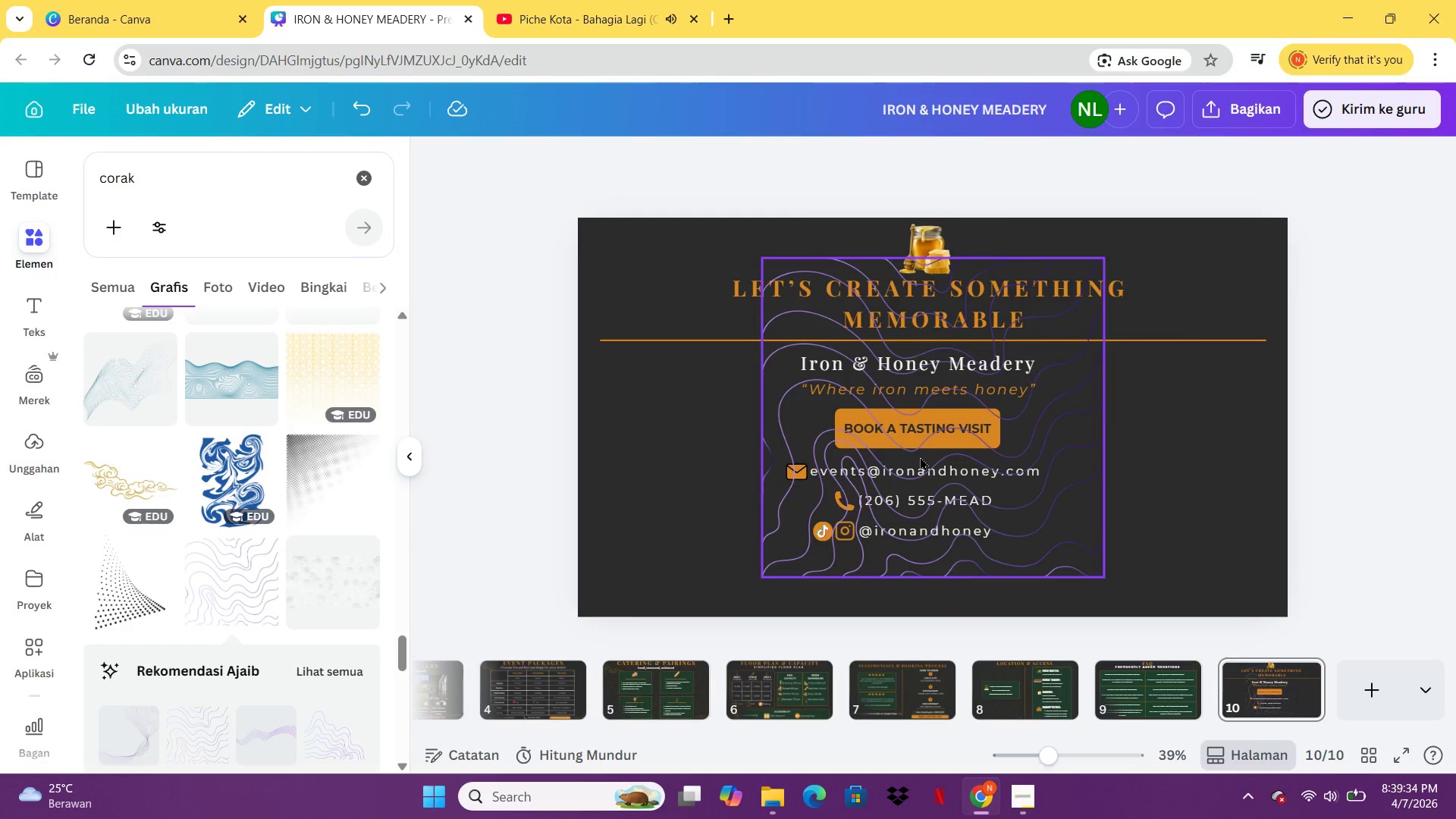 
left_click_drag(start_coordinate=[920, 457], to_coordinate=[799, 457])
 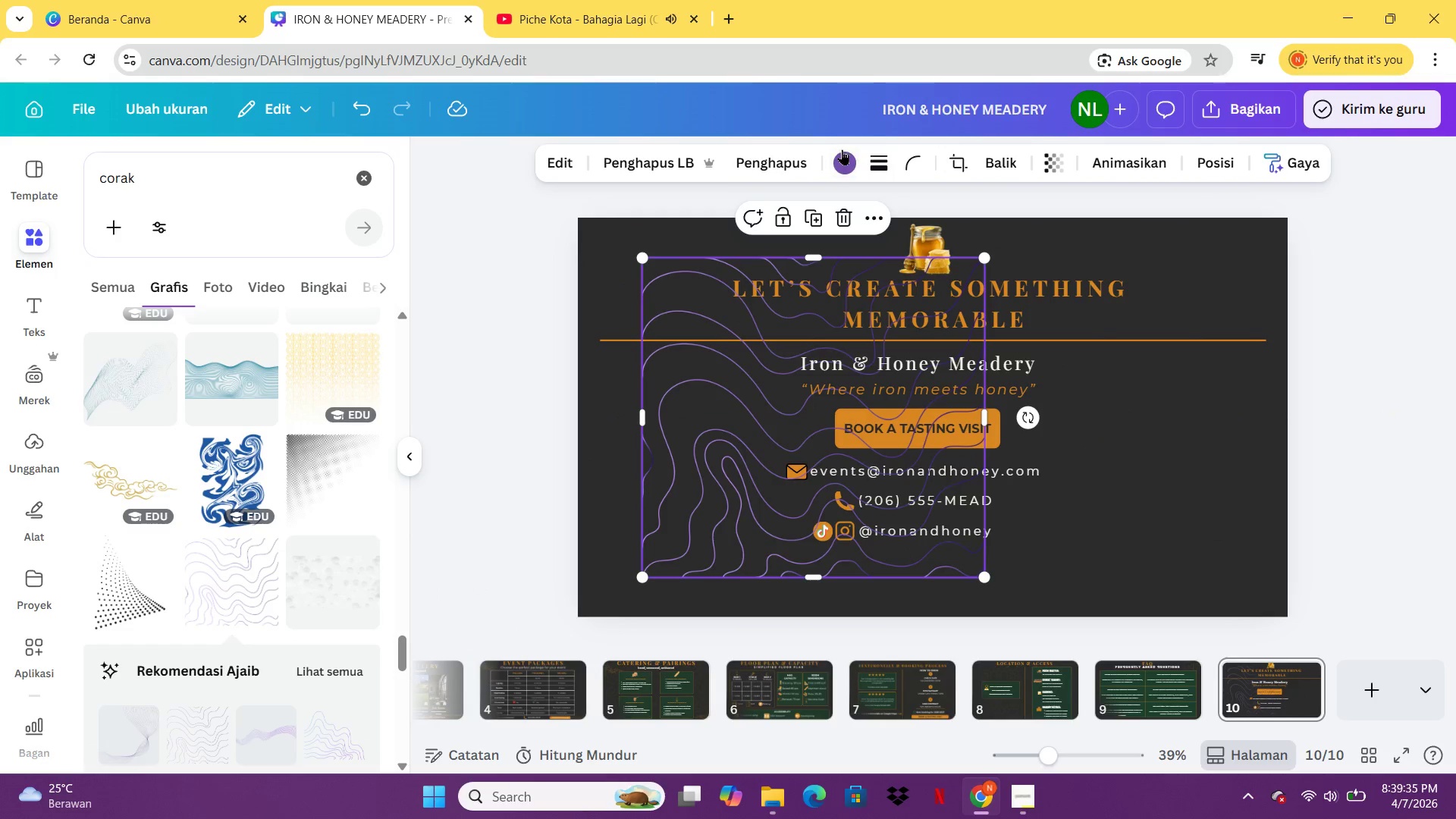 
left_click([842, 153])
 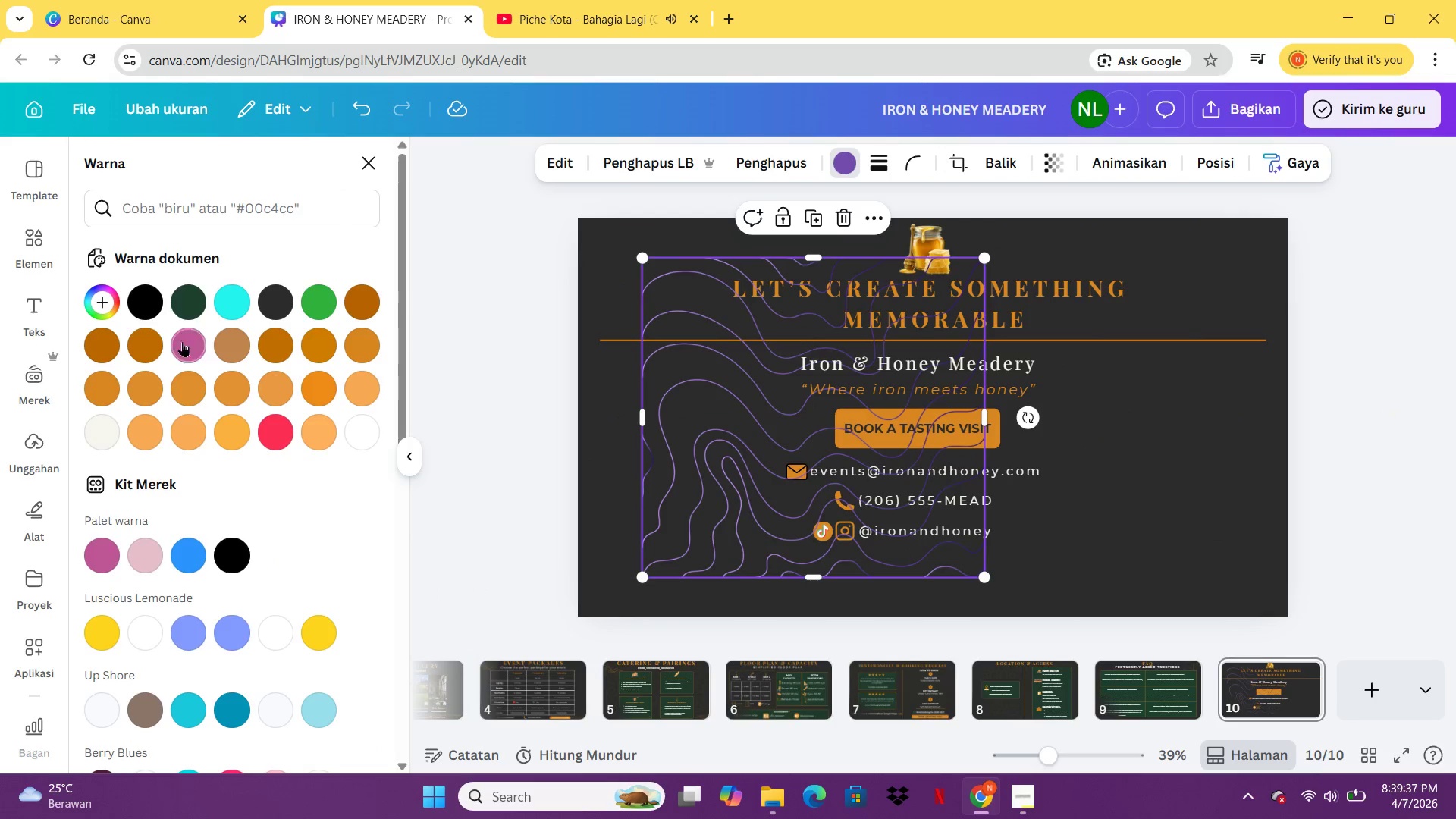 
left_click([97, 347])
 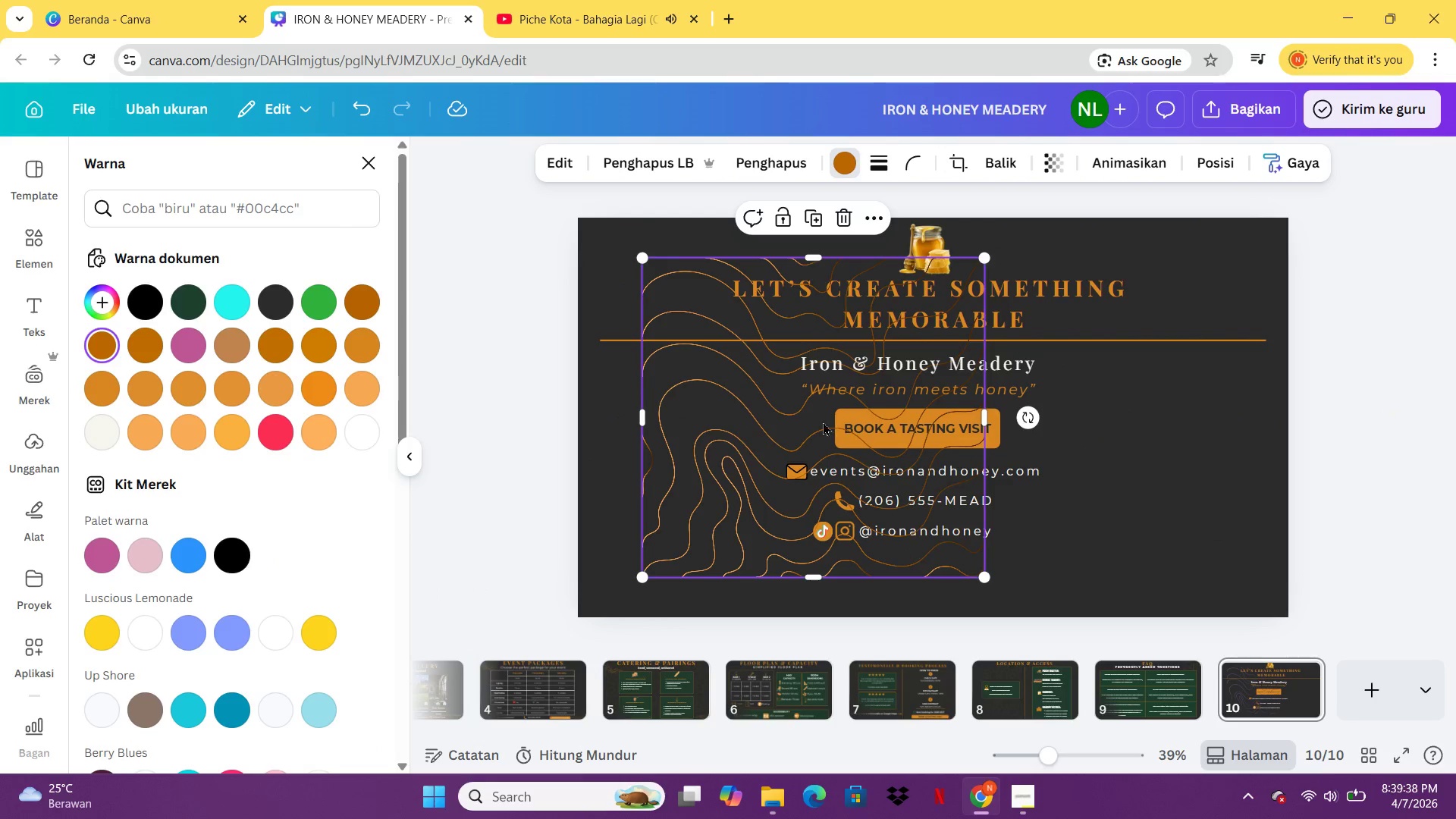 
left_click_drag(start_coordinate=[830, 426], to_coordinate=[1241, 473])
 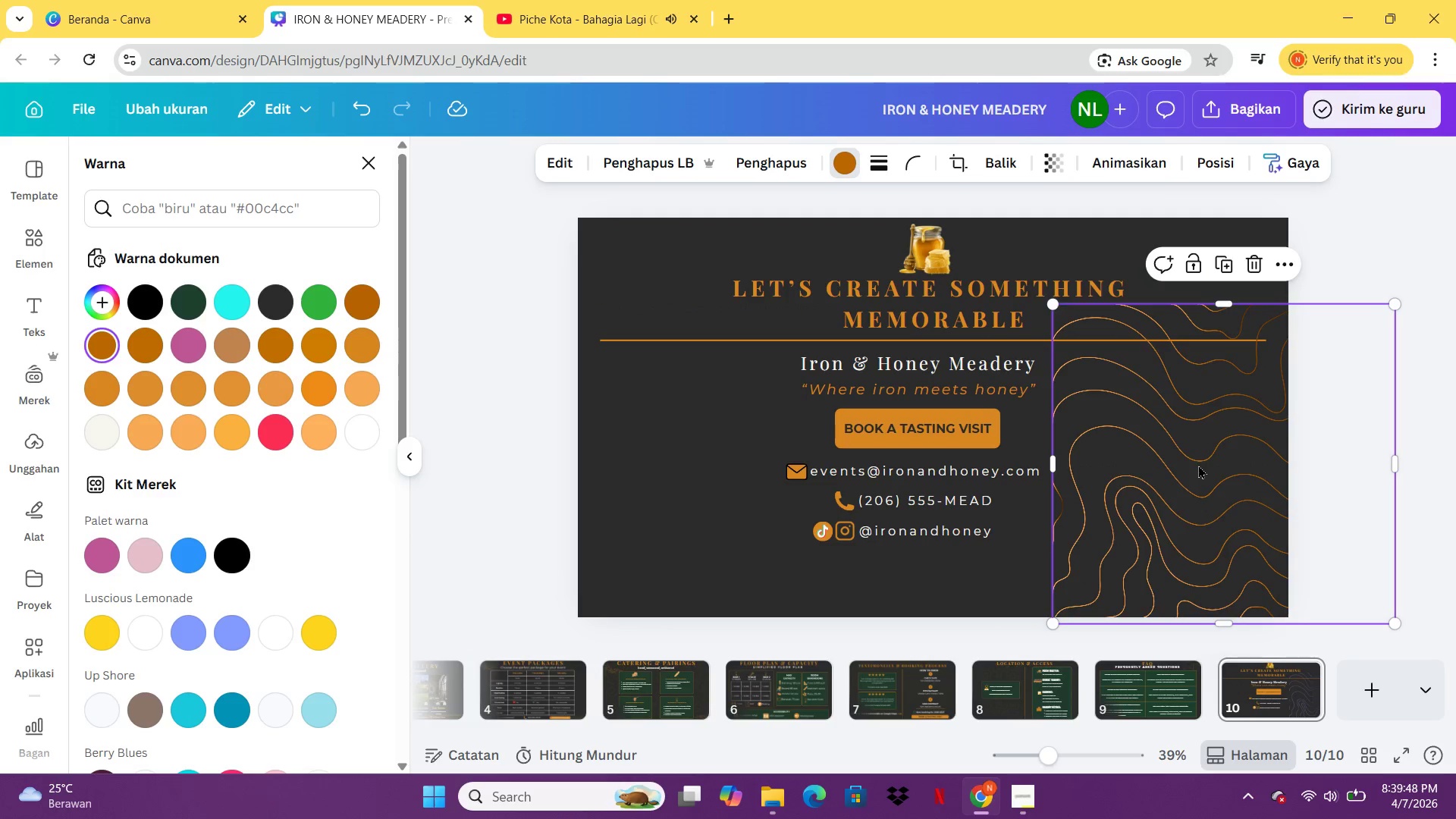 
key(Control+C)
 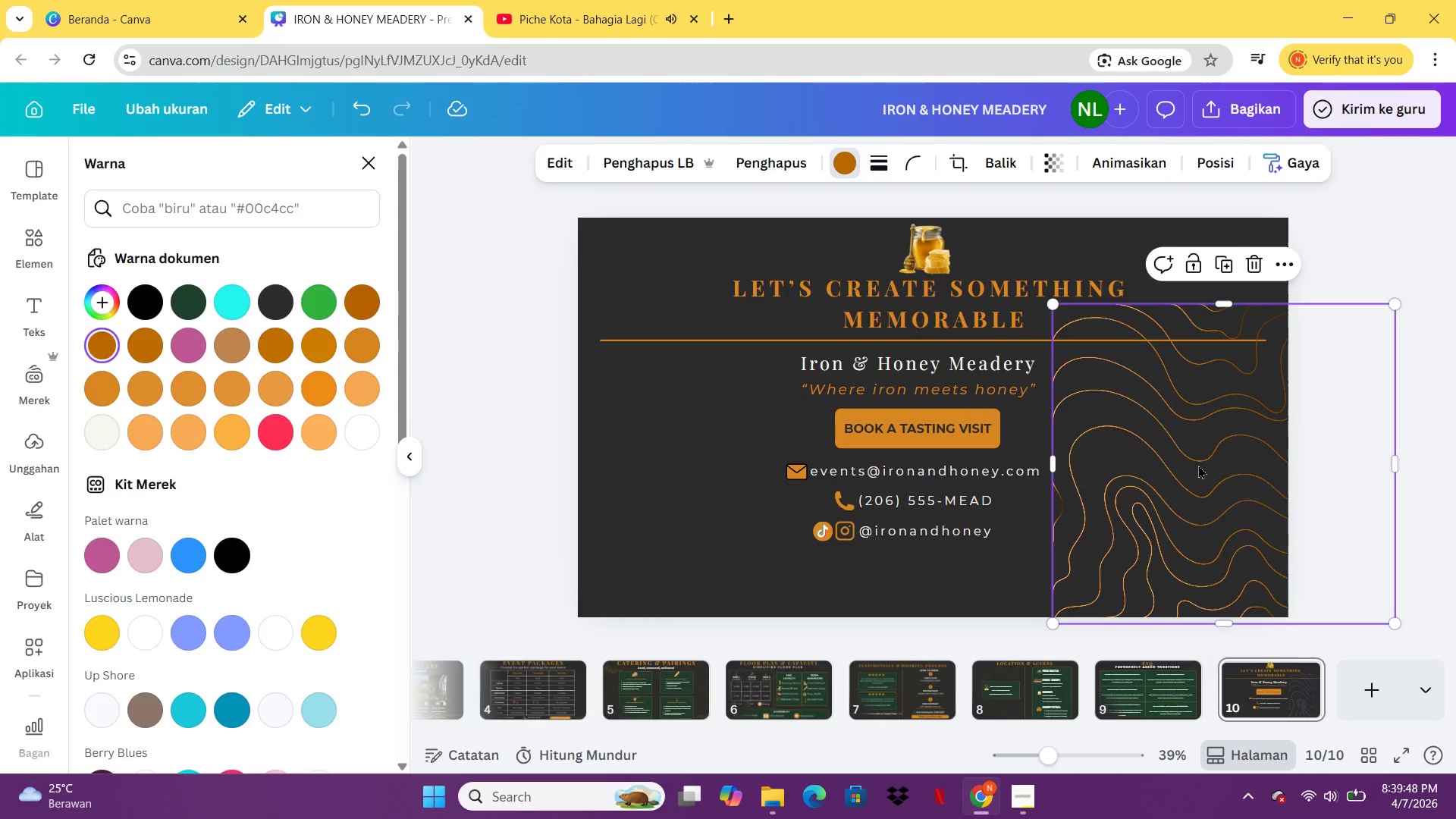 
key(Control+V)
 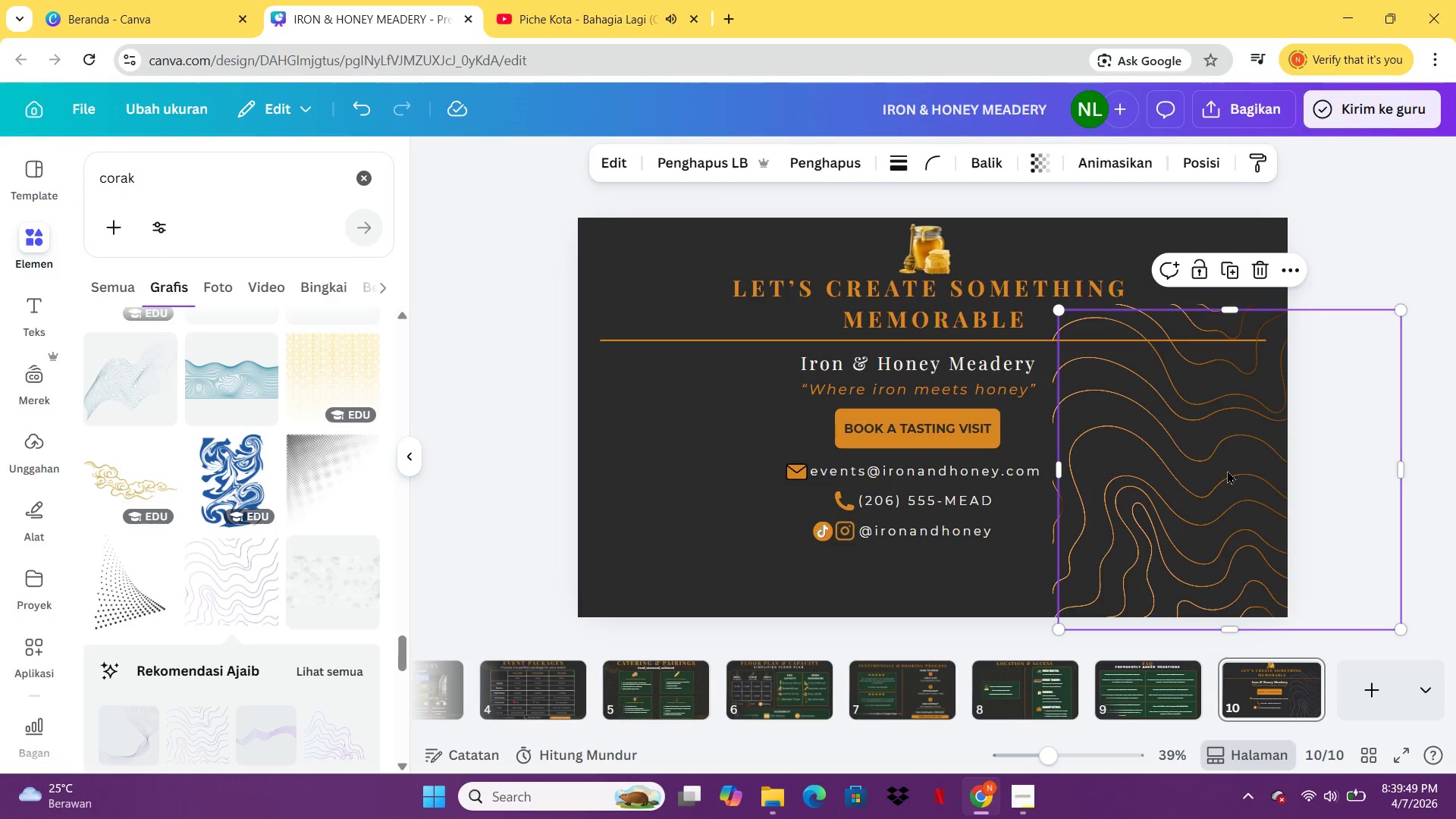 
left_click_drag(start_coordinate=[1219, 471], to_coordinate=[658, 495])
 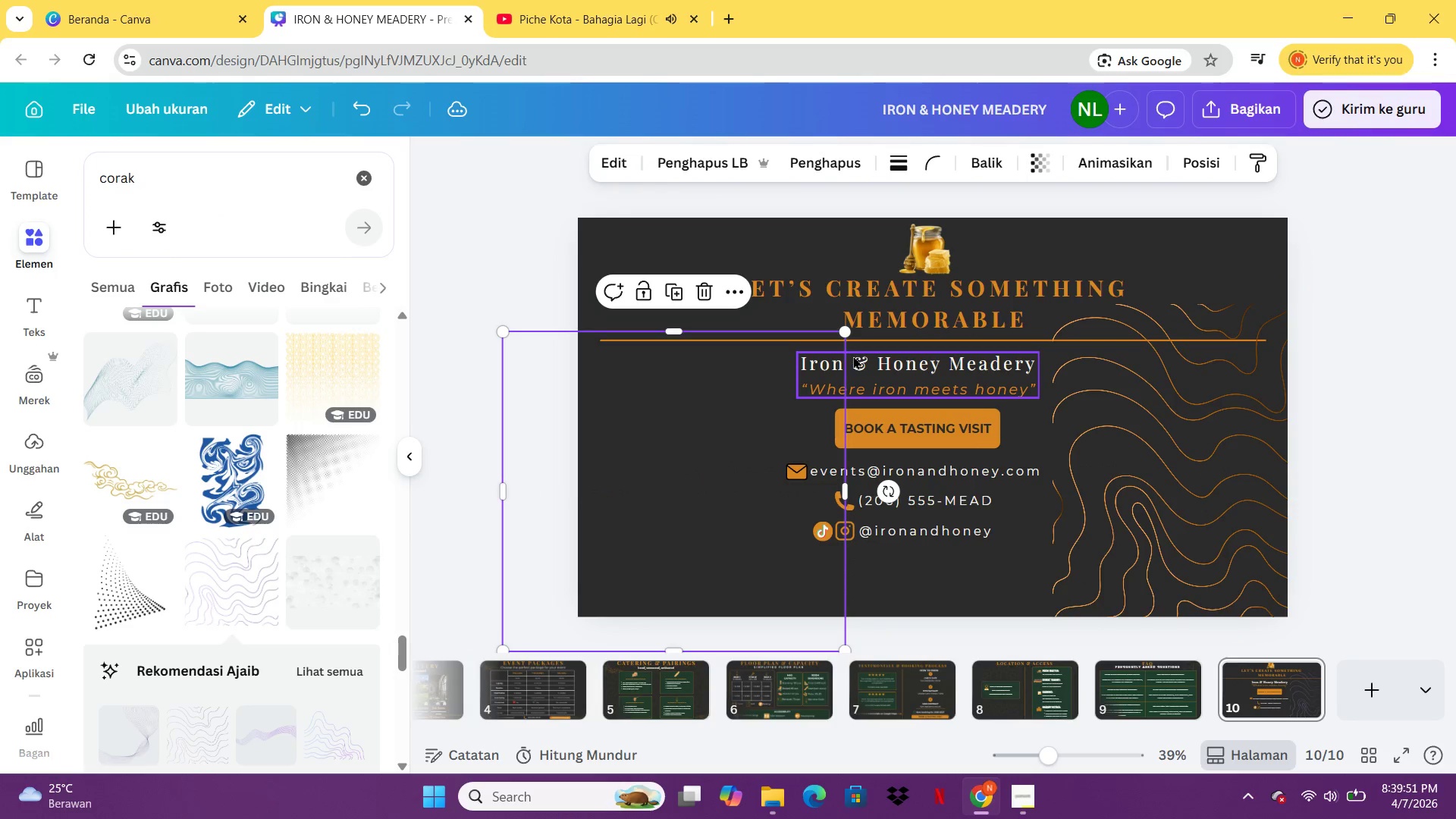 
key(Control+Z)
 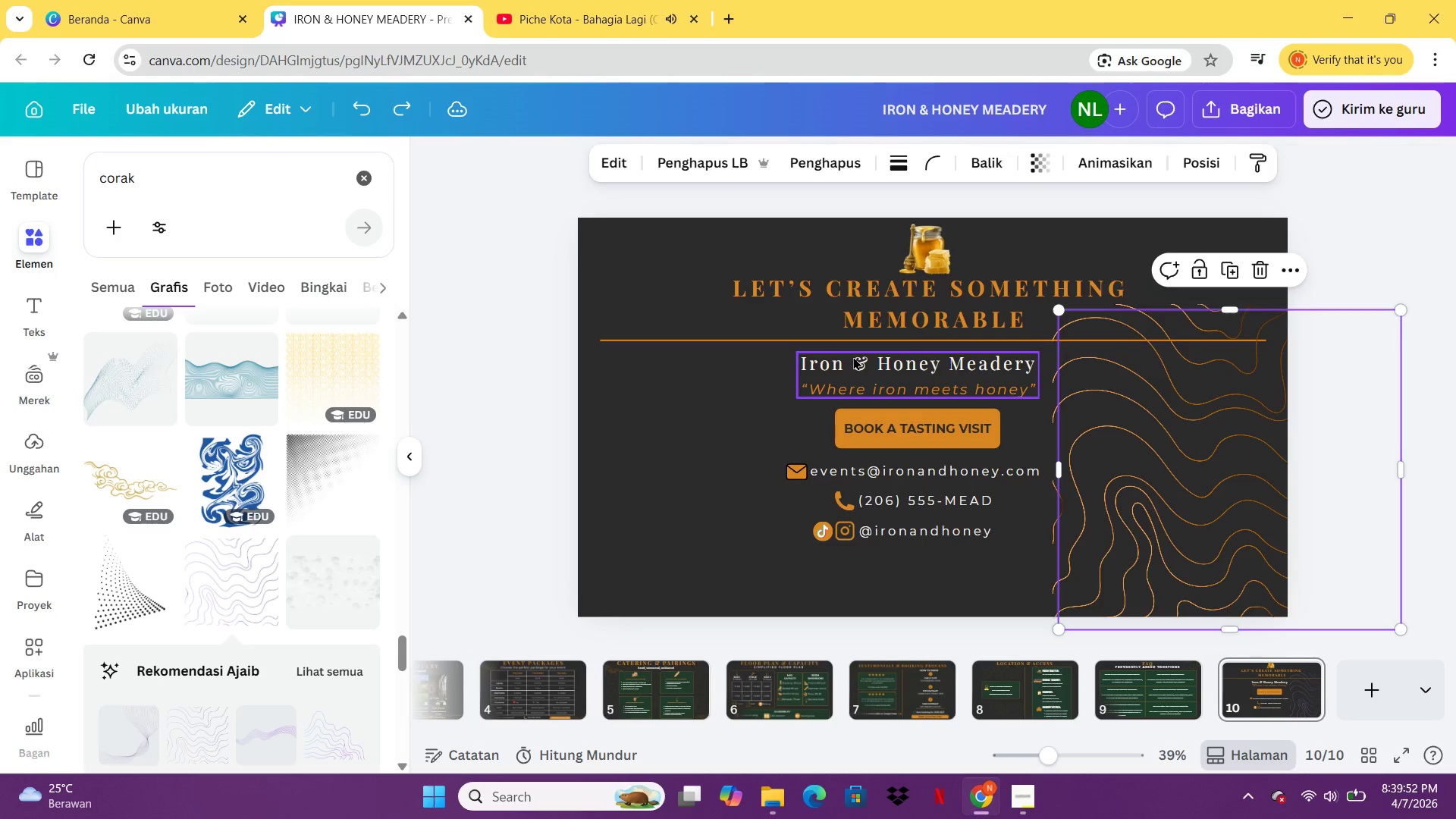 
key(Control+Z)
 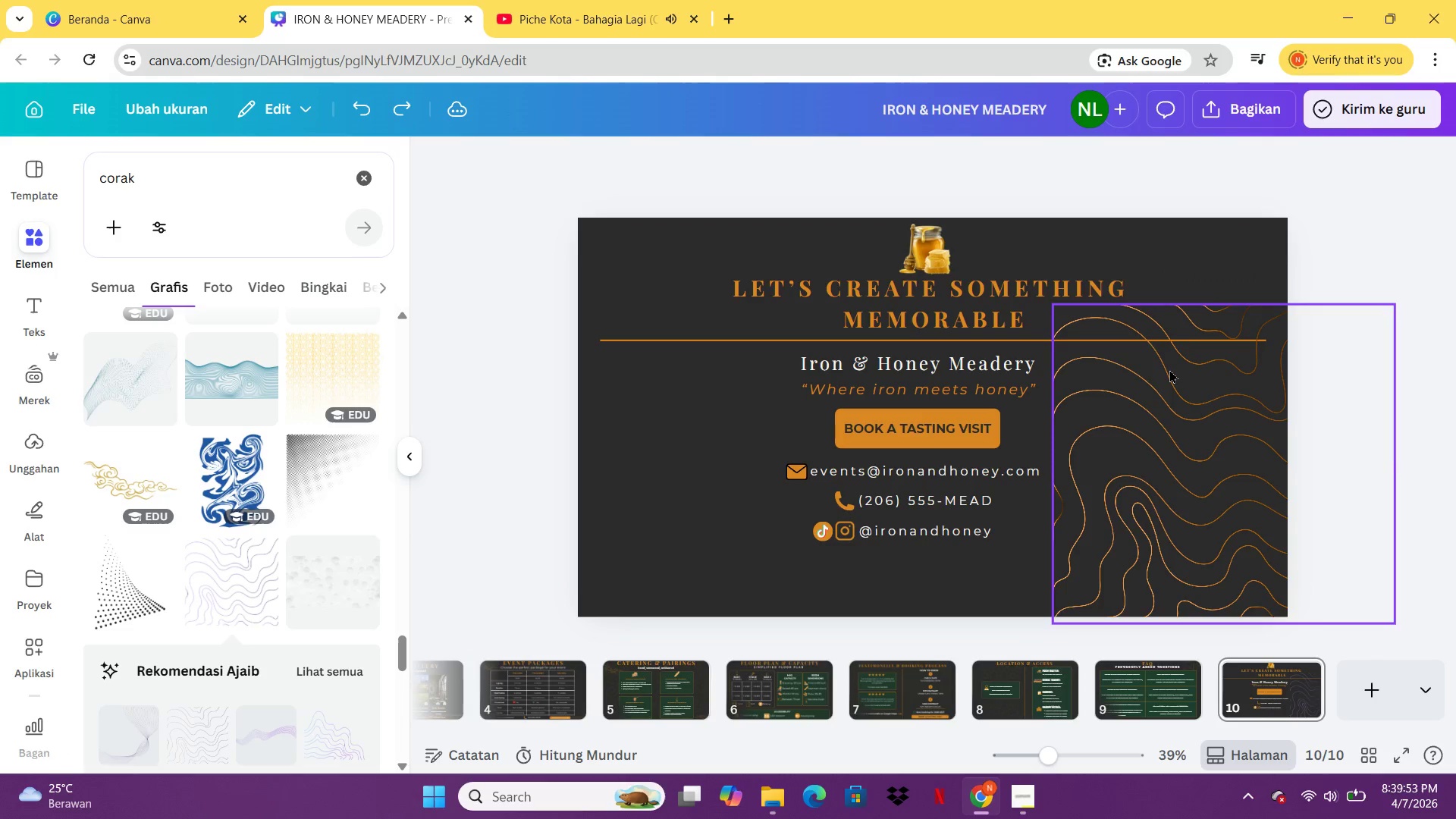 
left_click([1169, 369])
 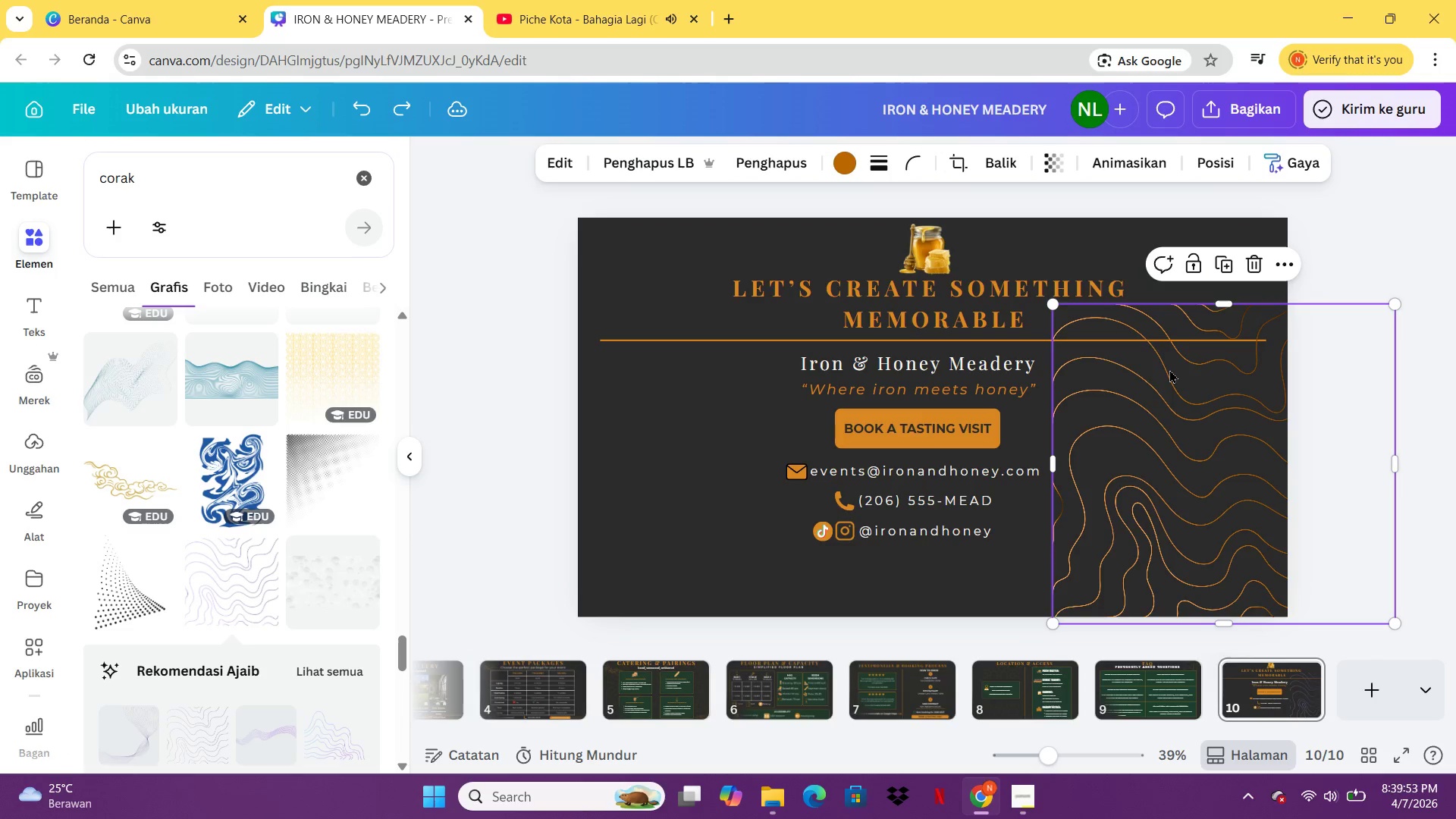 
key(Control+C)
 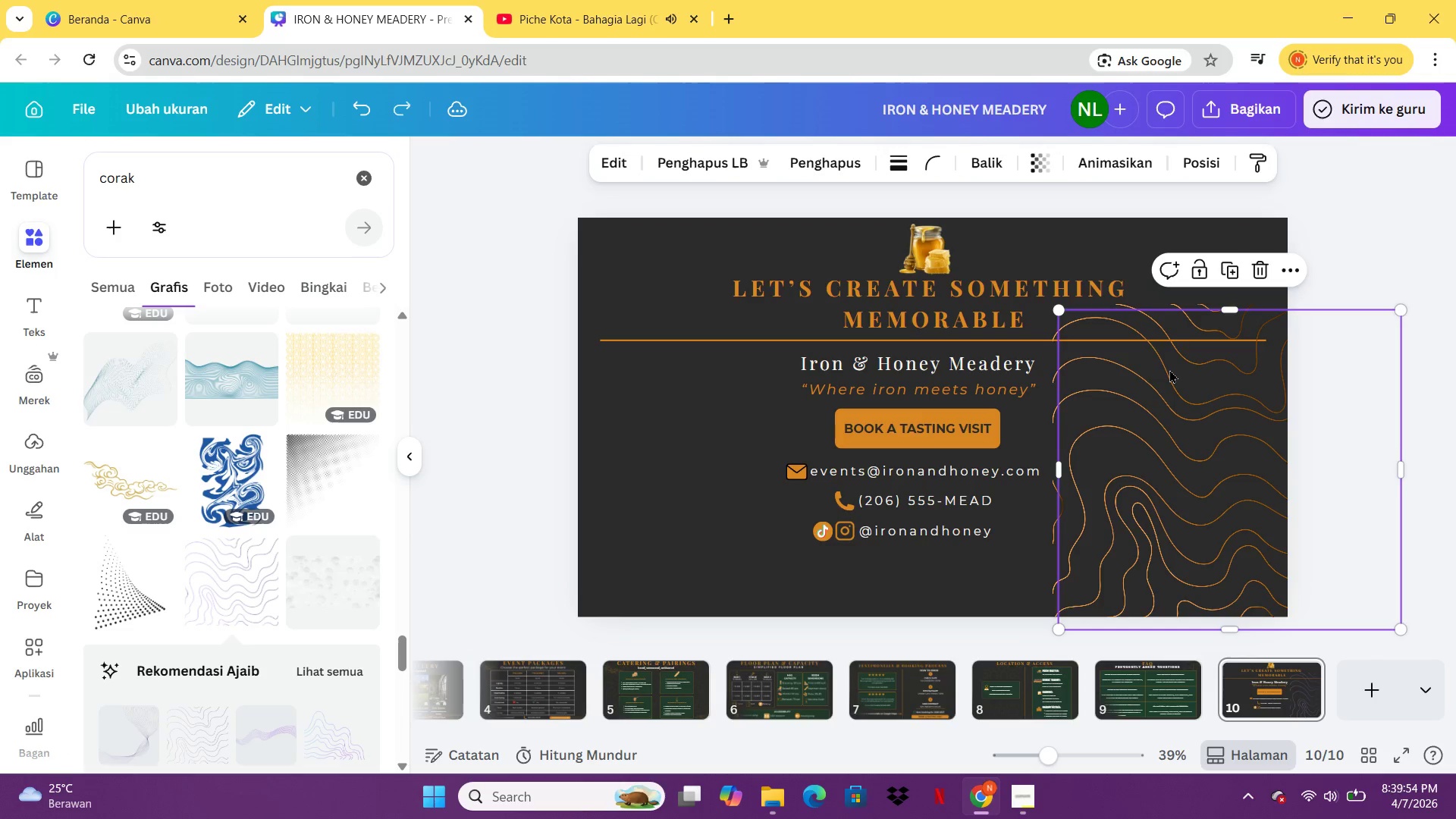 
key(Control+V)
 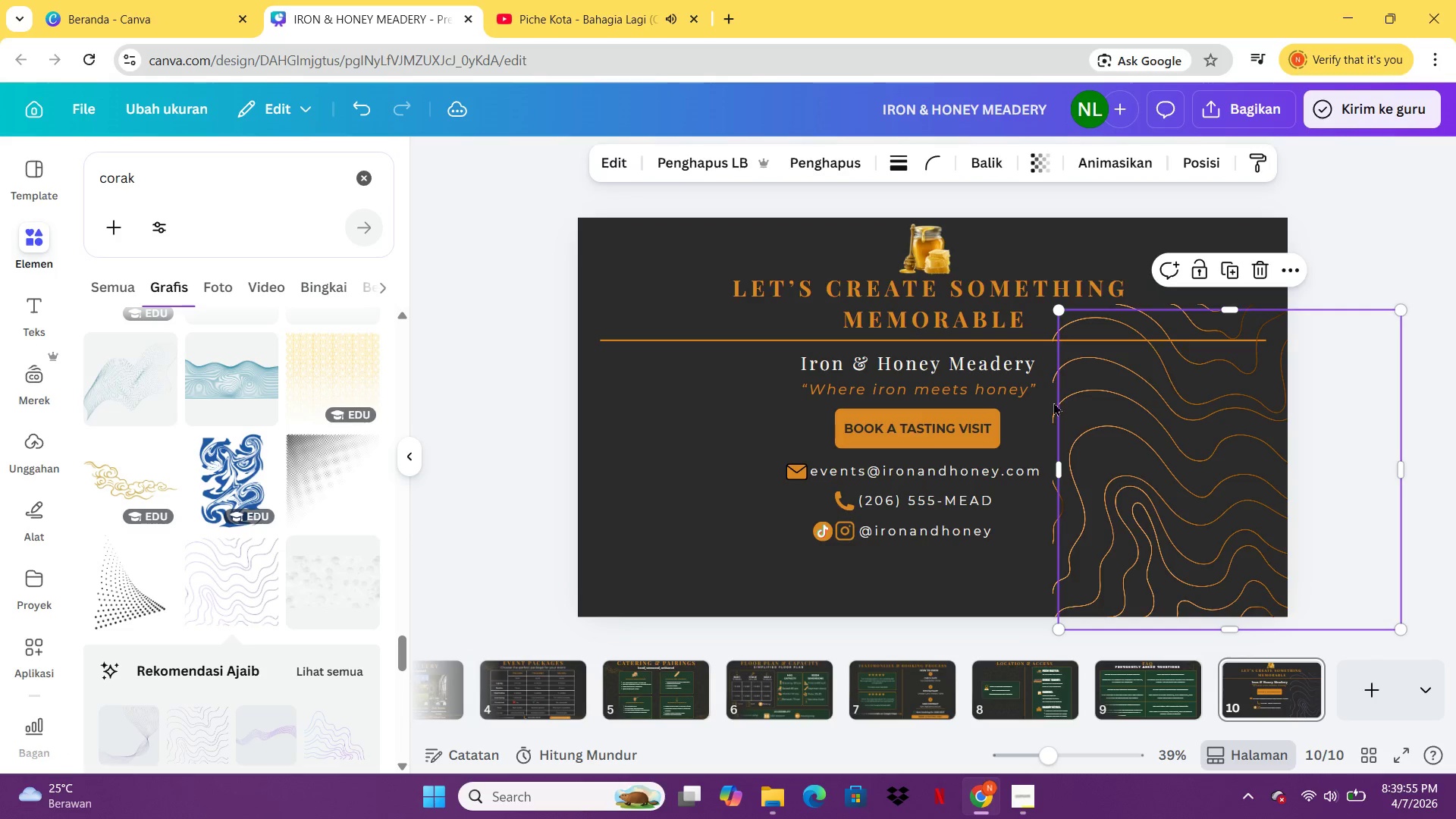 
left_click_drag(start_coordinate=[1053, 402], to_coordinate=[874, 435])
 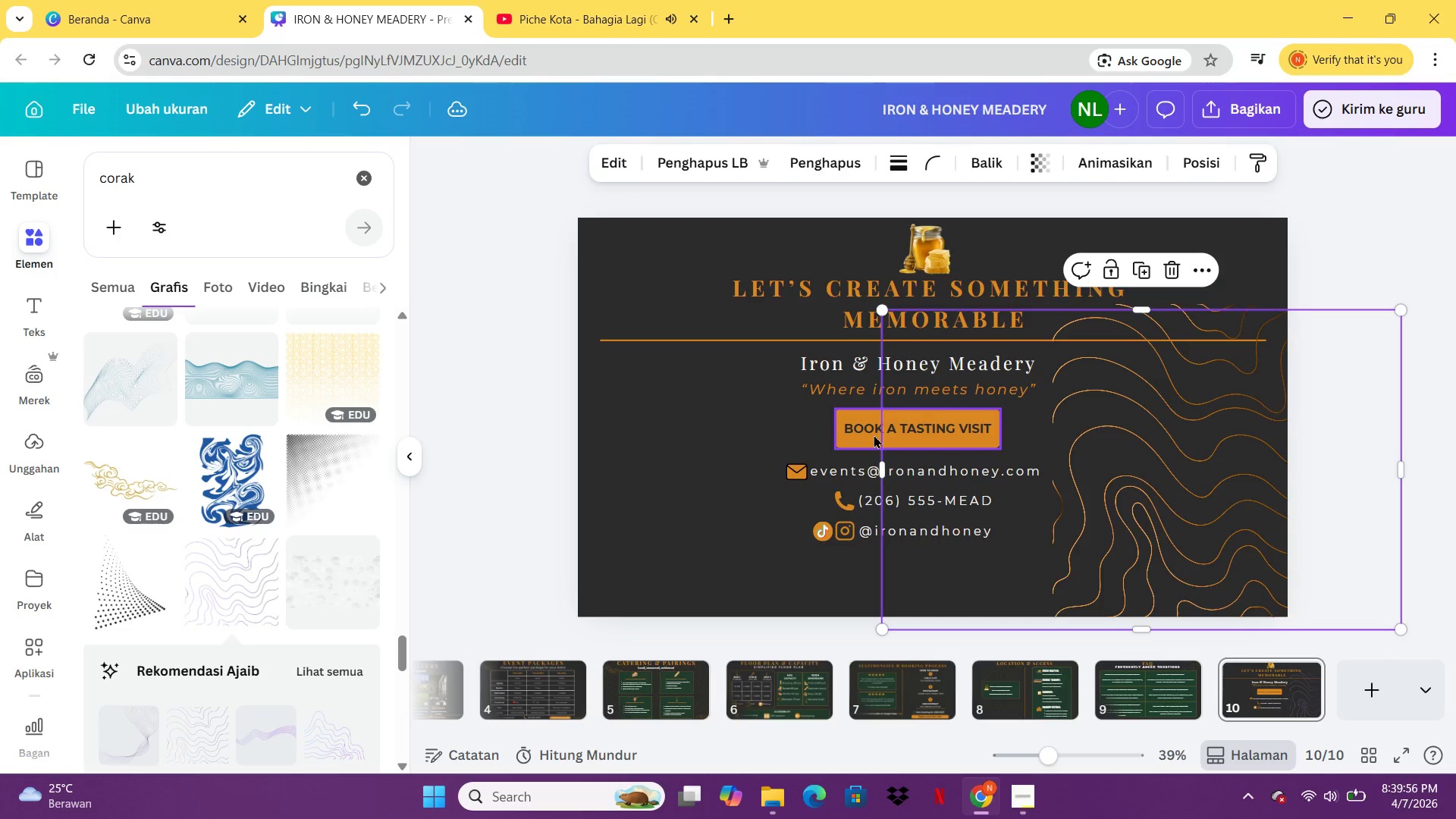 
key(Control+Z)
 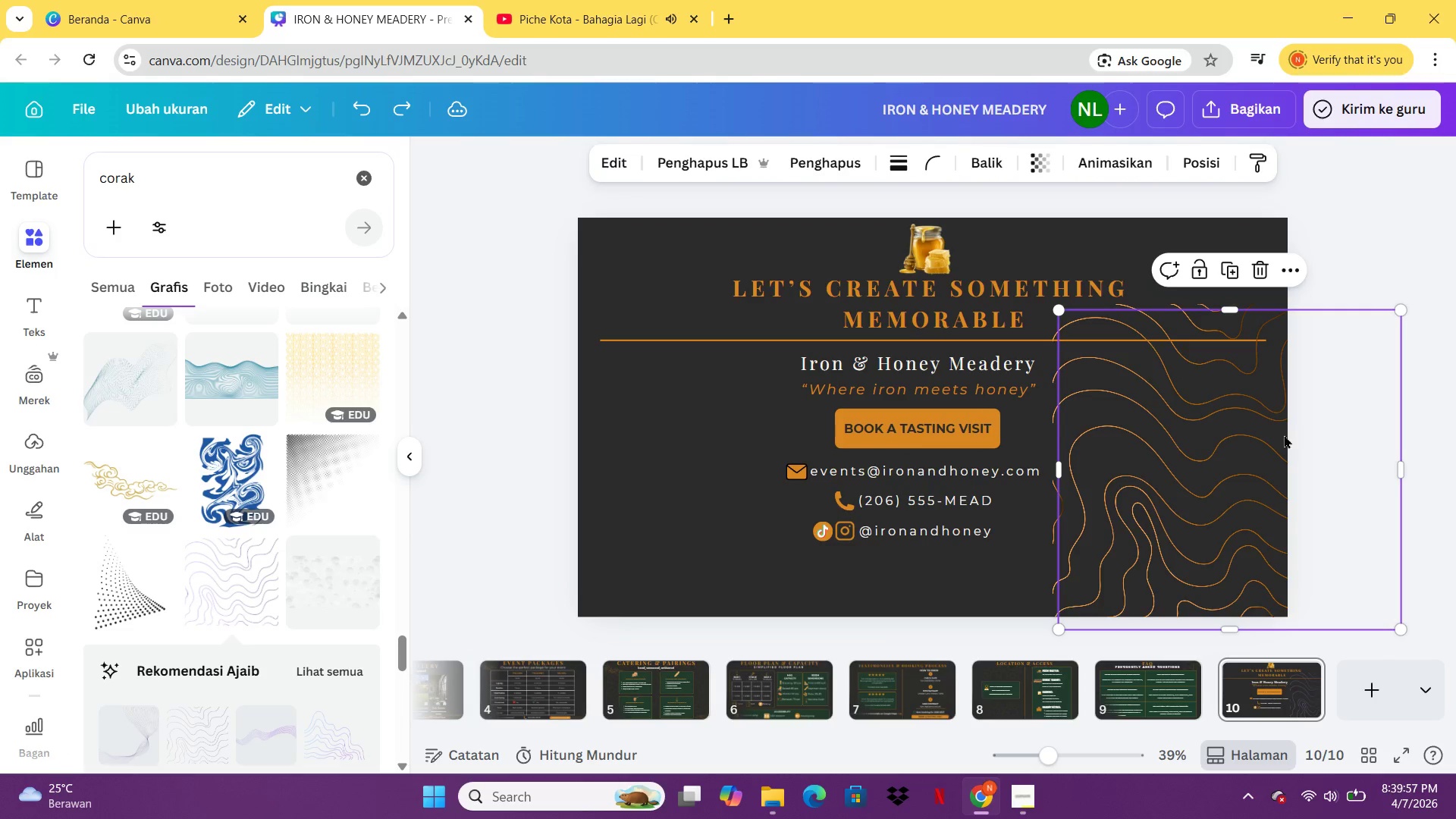 
key(Control+Z)
 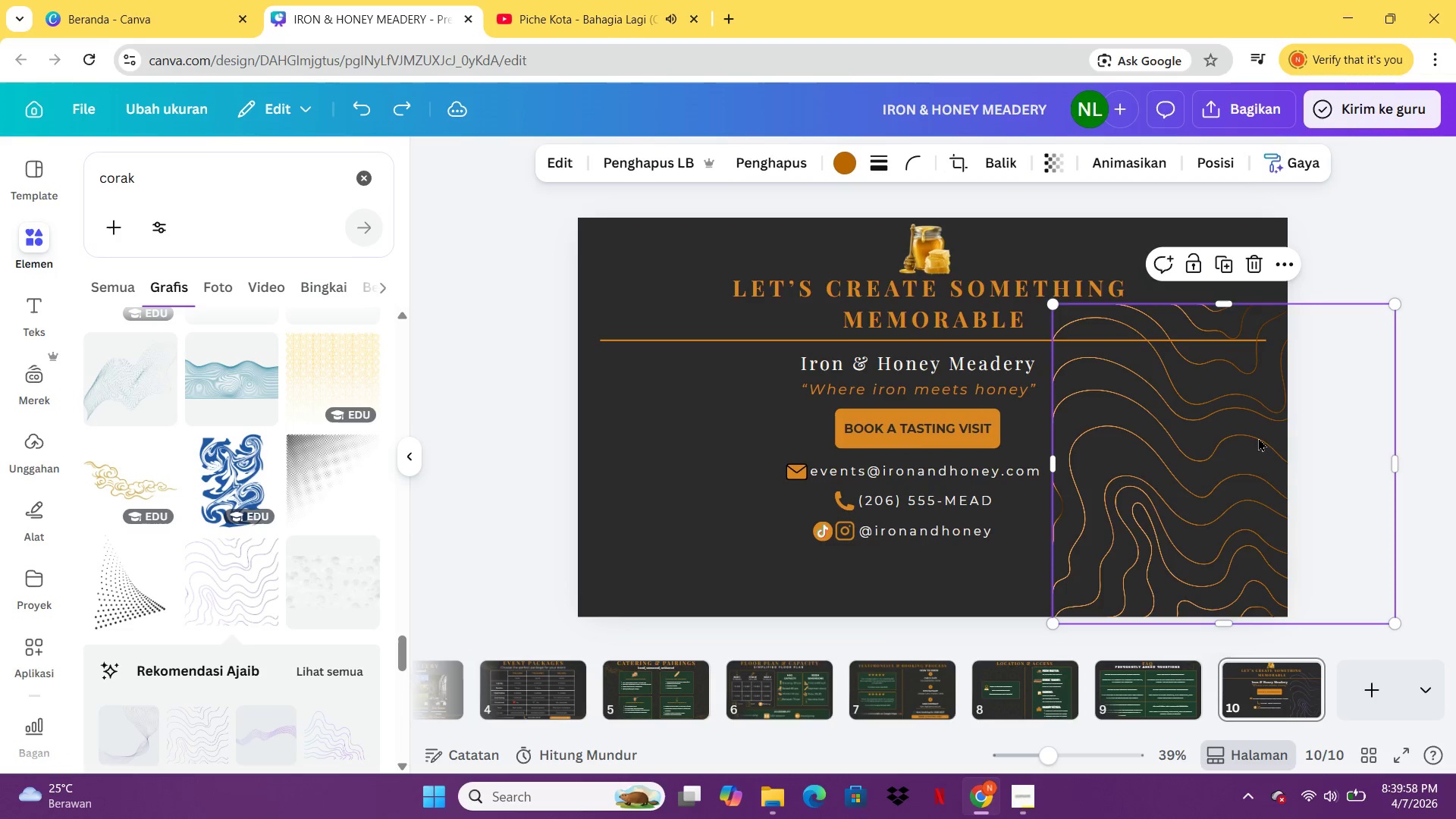 
left_click([1258, 438])
 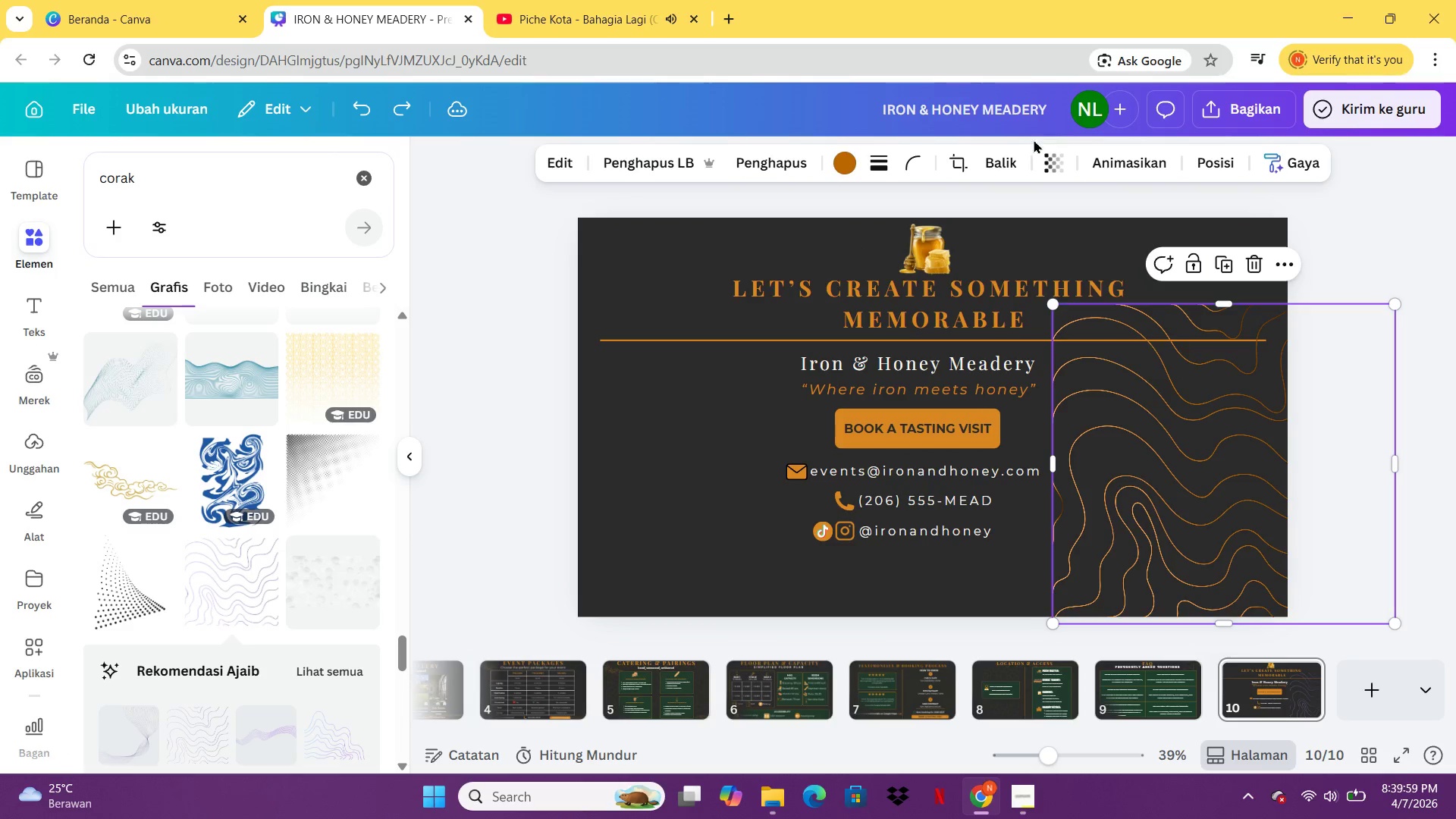 
left_click([1046, 168])
 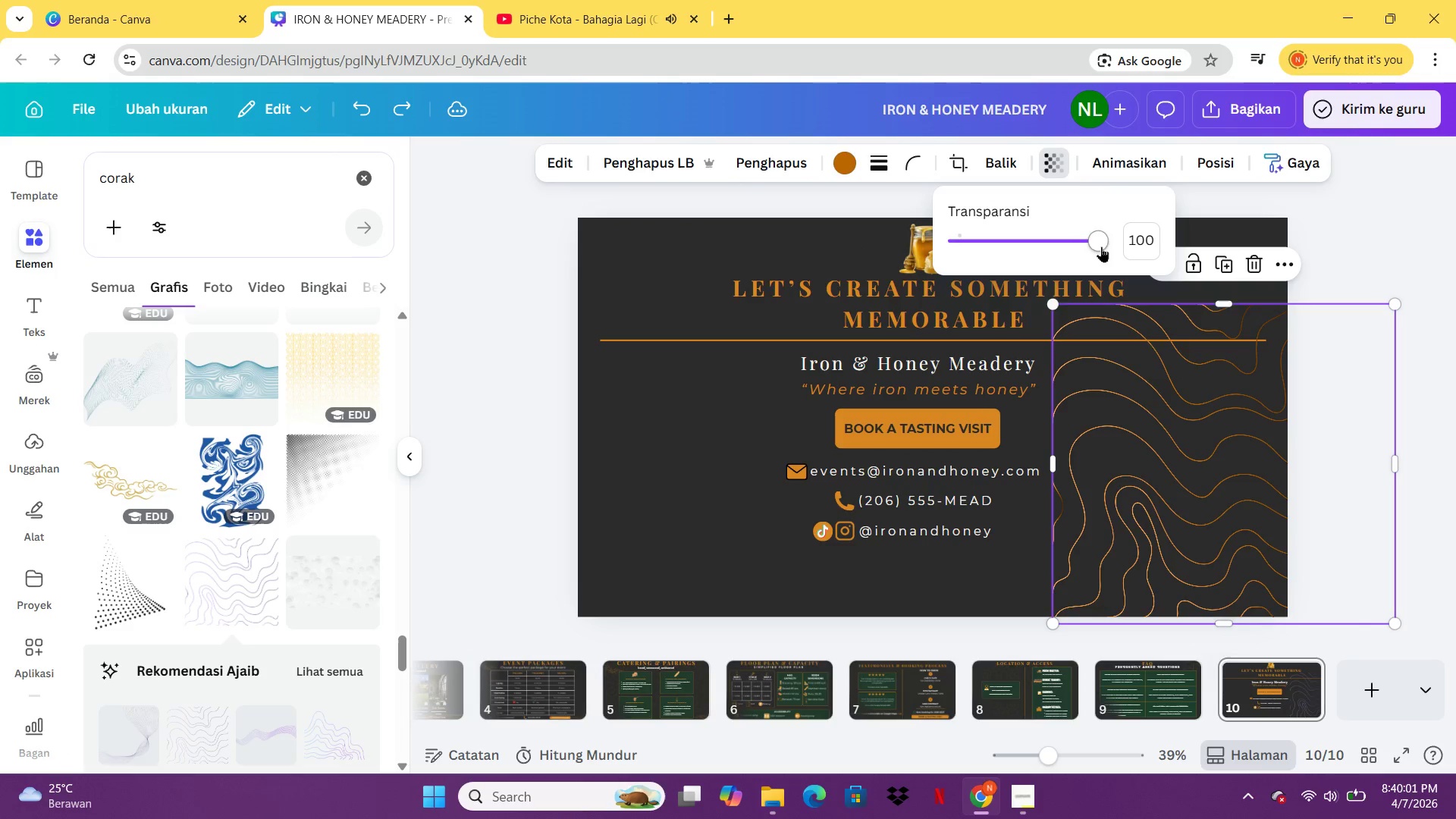 
left_click_drag(start_coordinate=[1093, 239], to_coordinate=[961, 254])
 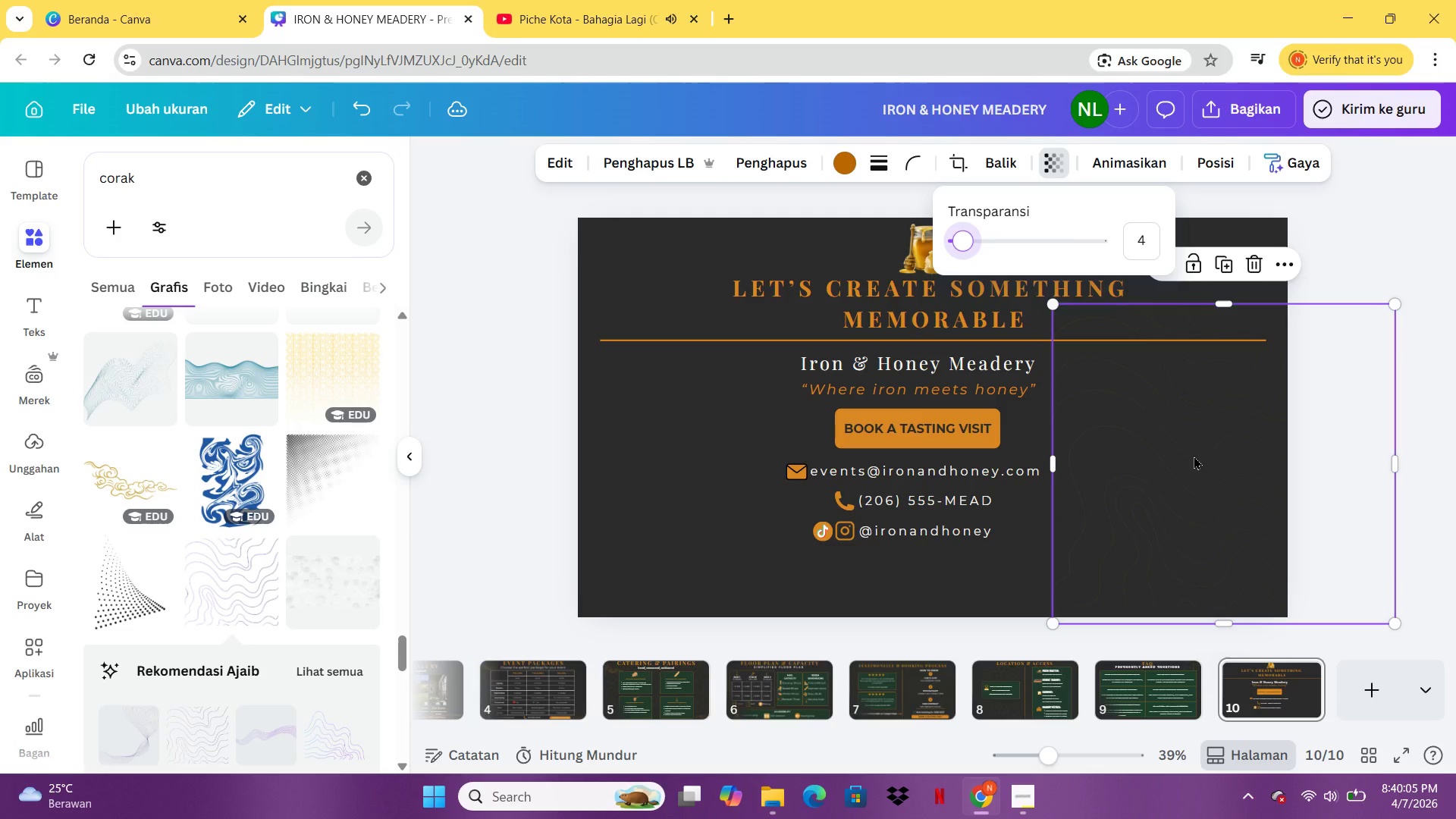 
key(Delete)
 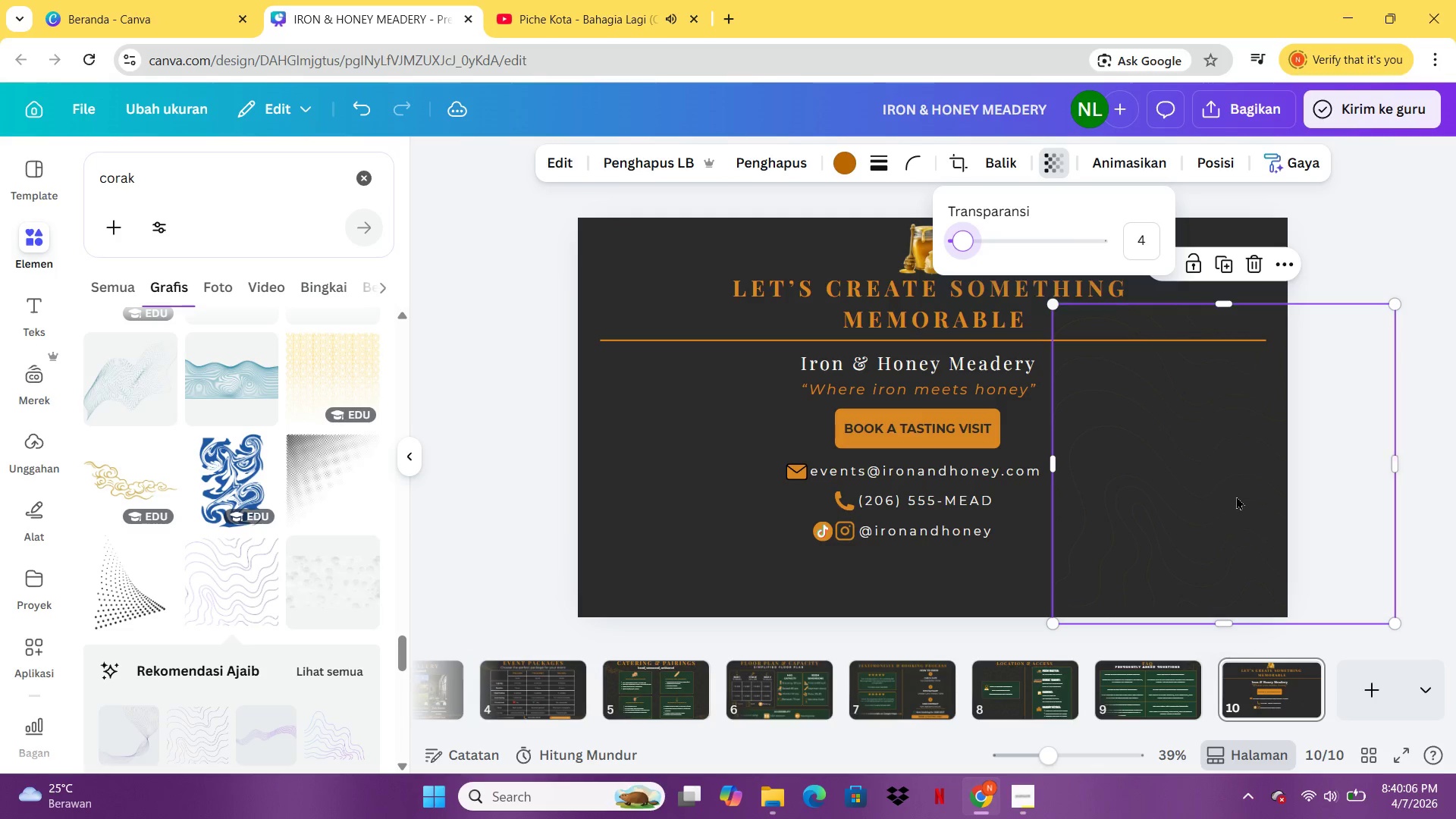 
left_click([1236, 496])
 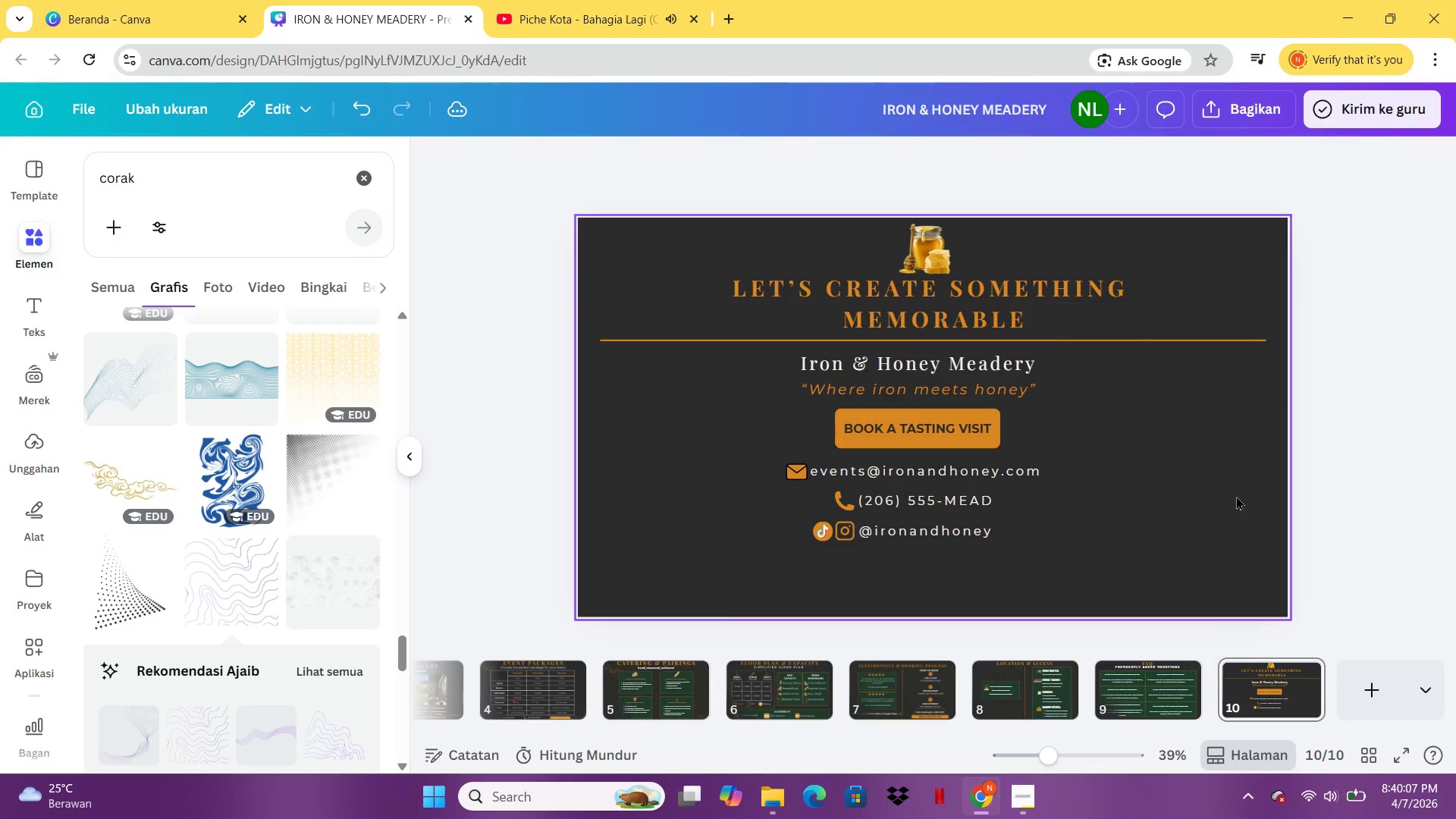 
key(Delete)
 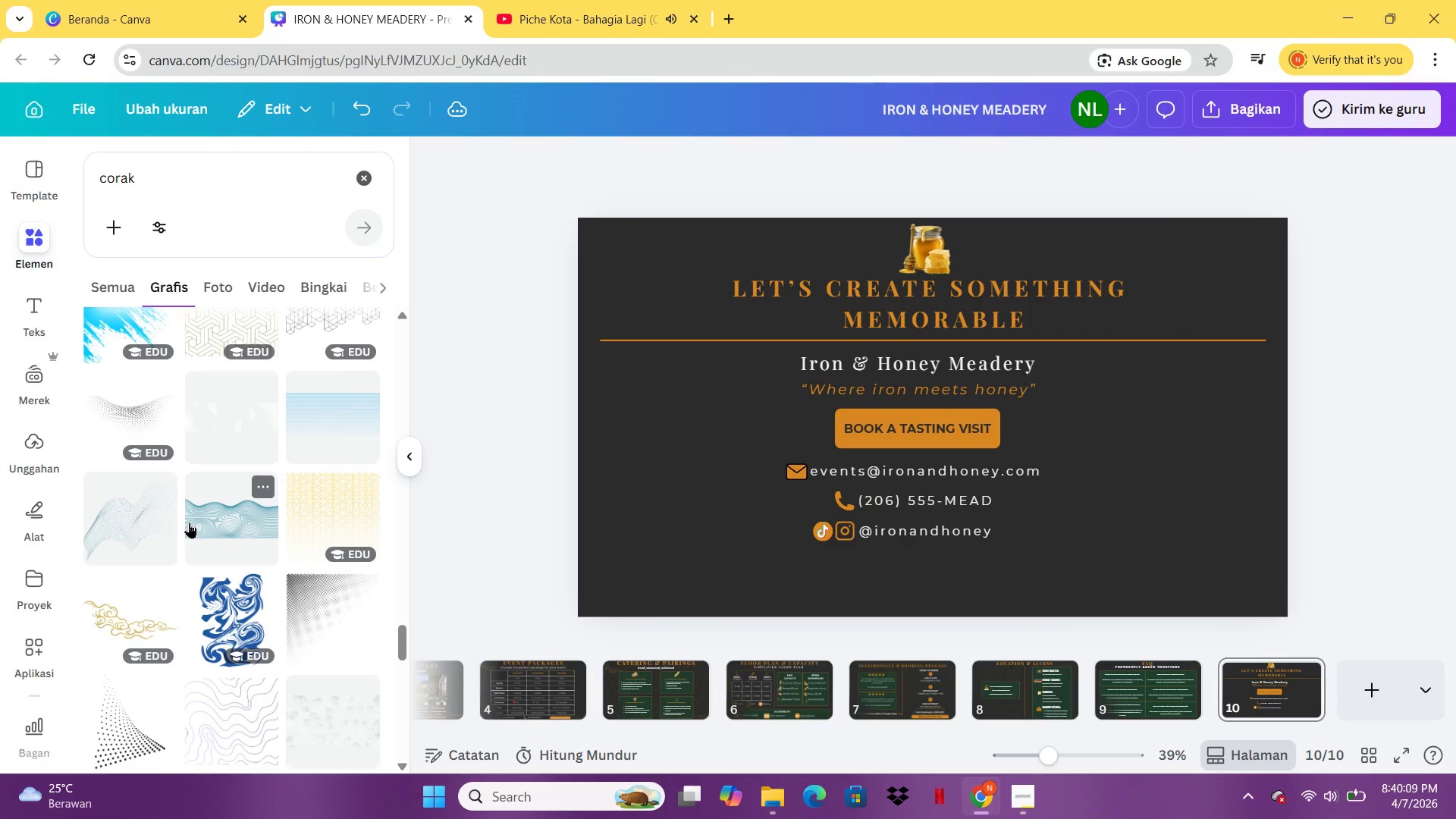 
left_click([236, 526])
 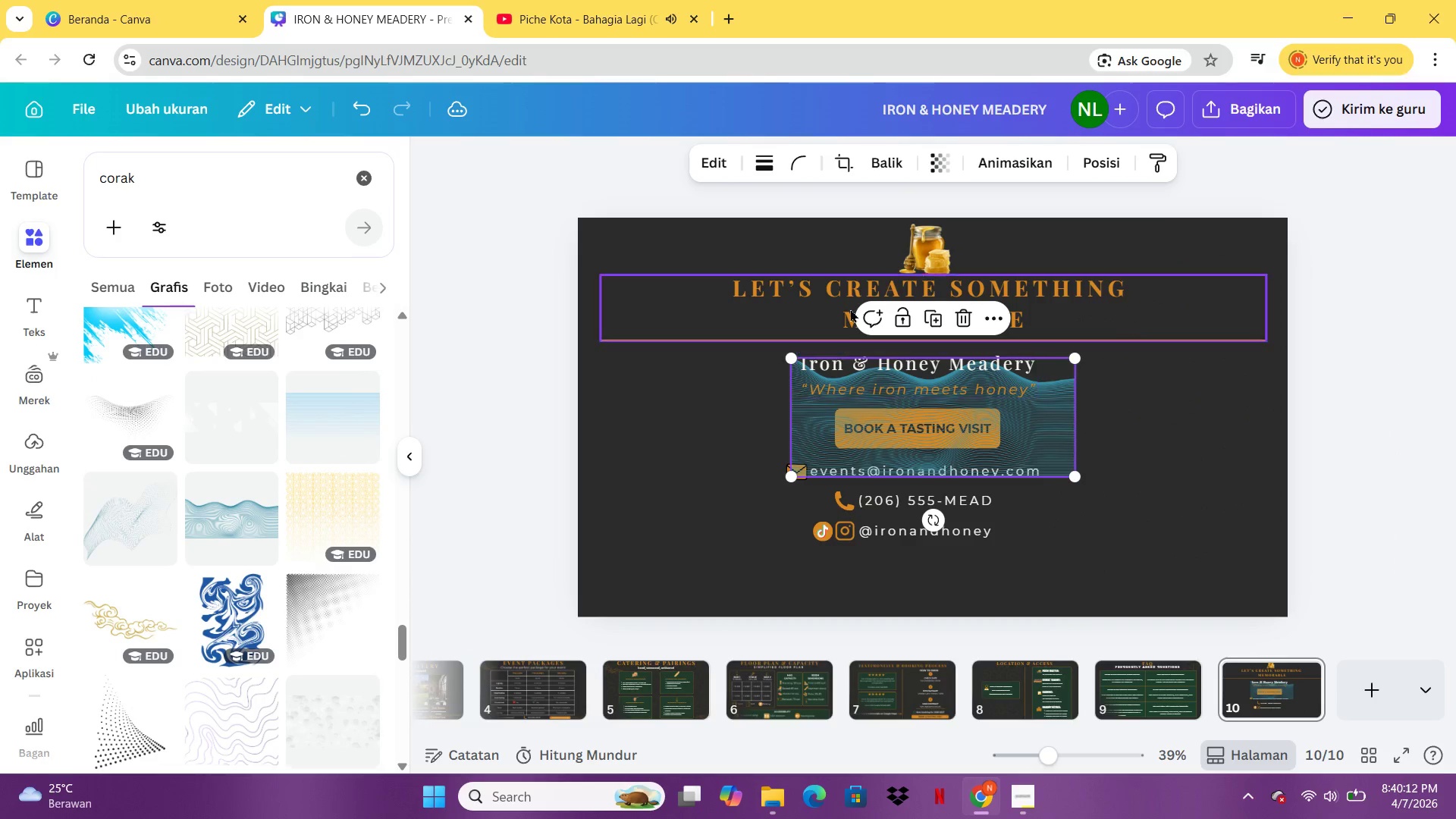 
left_click_drag(start_coordinate=[831, 457], to_coordinate=[629, 525])
 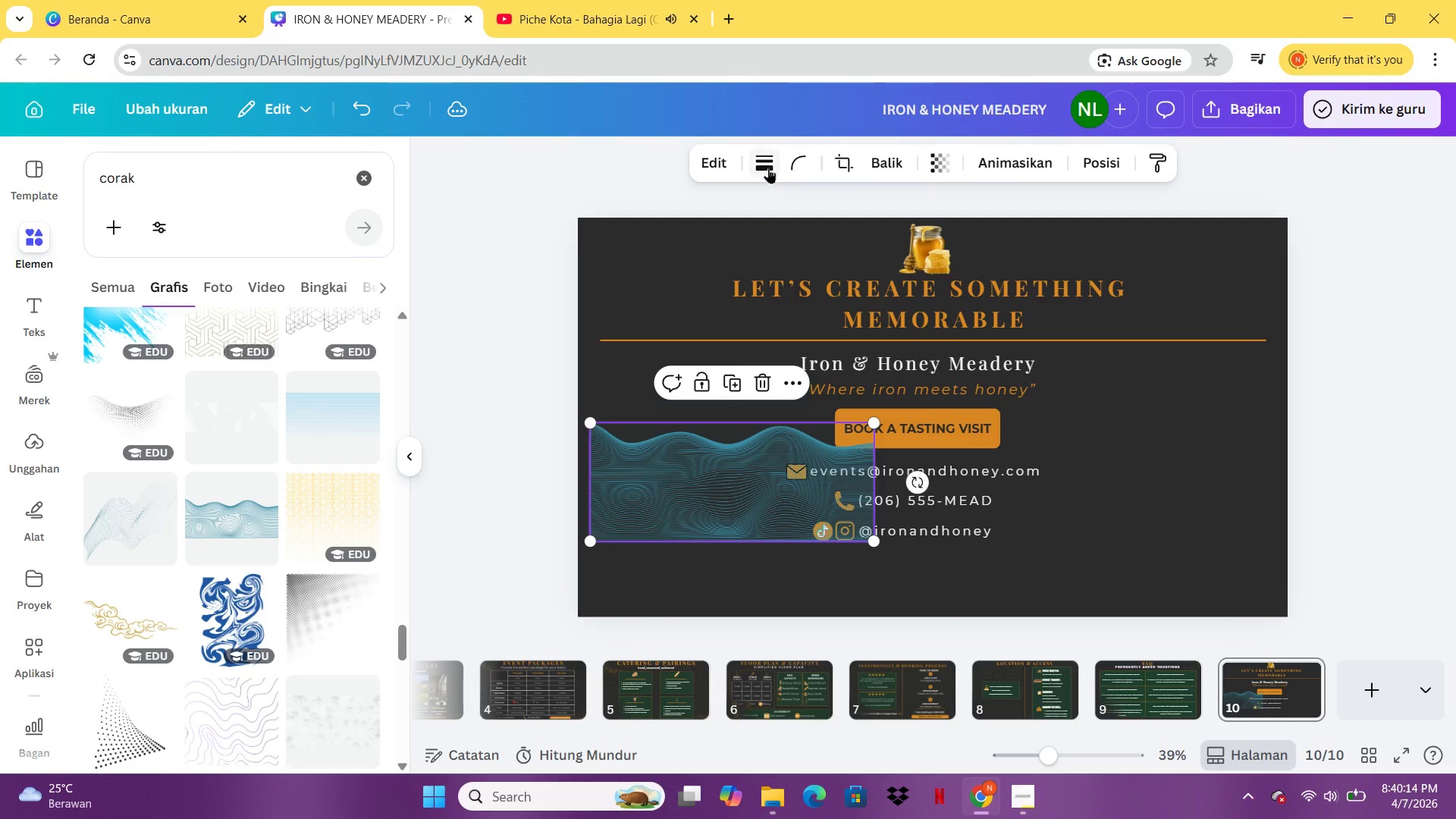 
left_click([767, 165])
 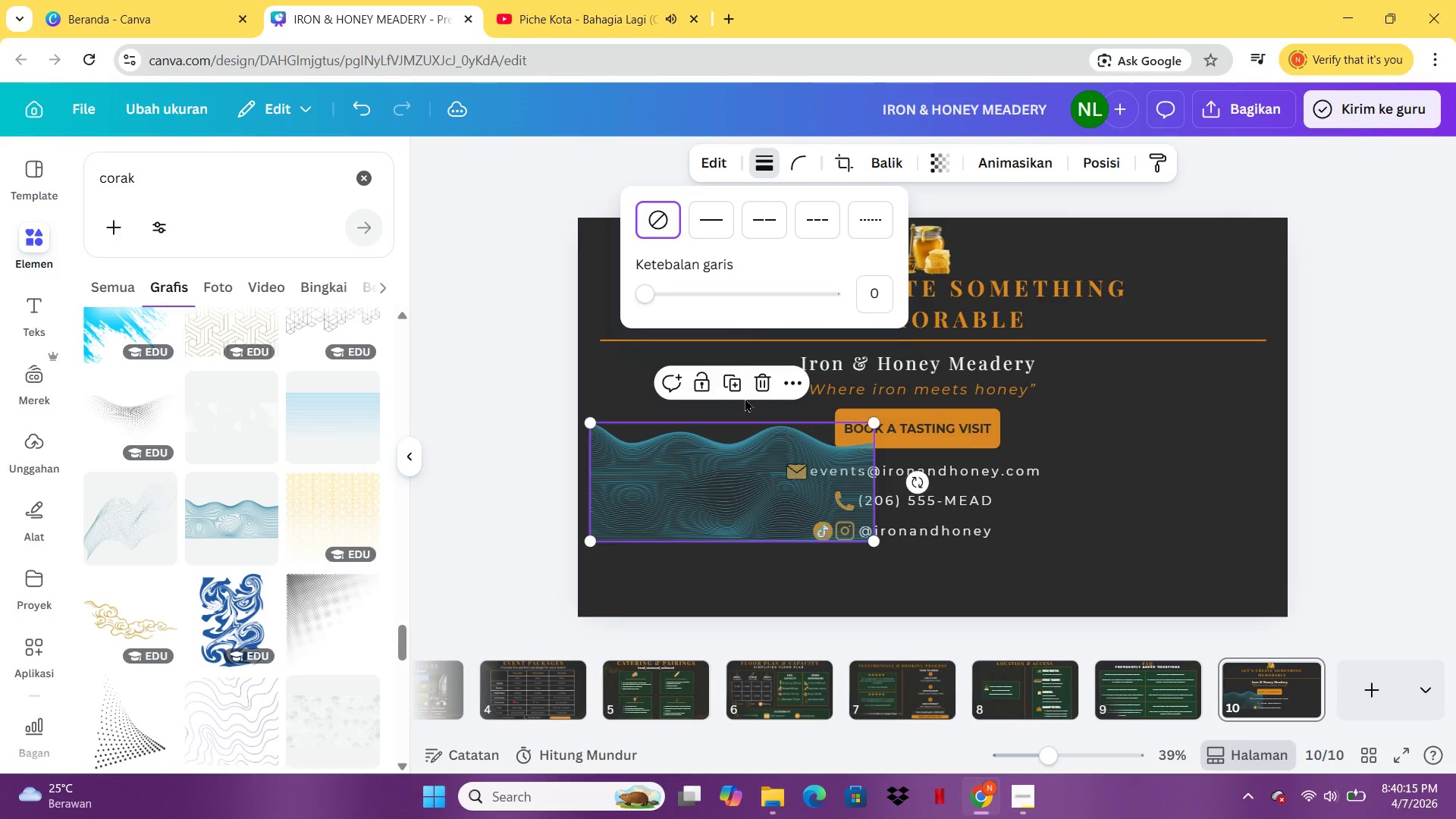 
left_click([737, 463])
 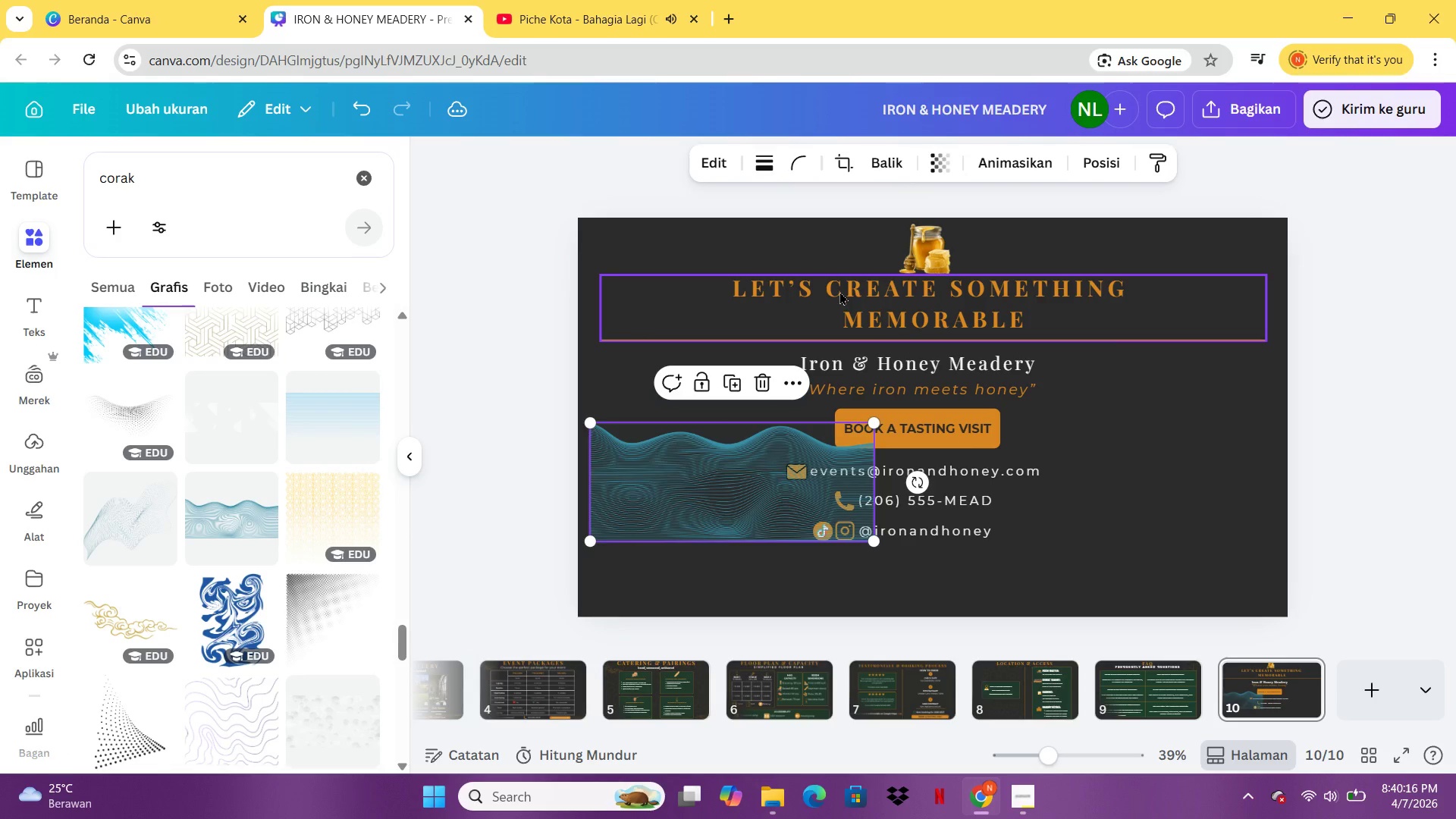 
key(Delete)
 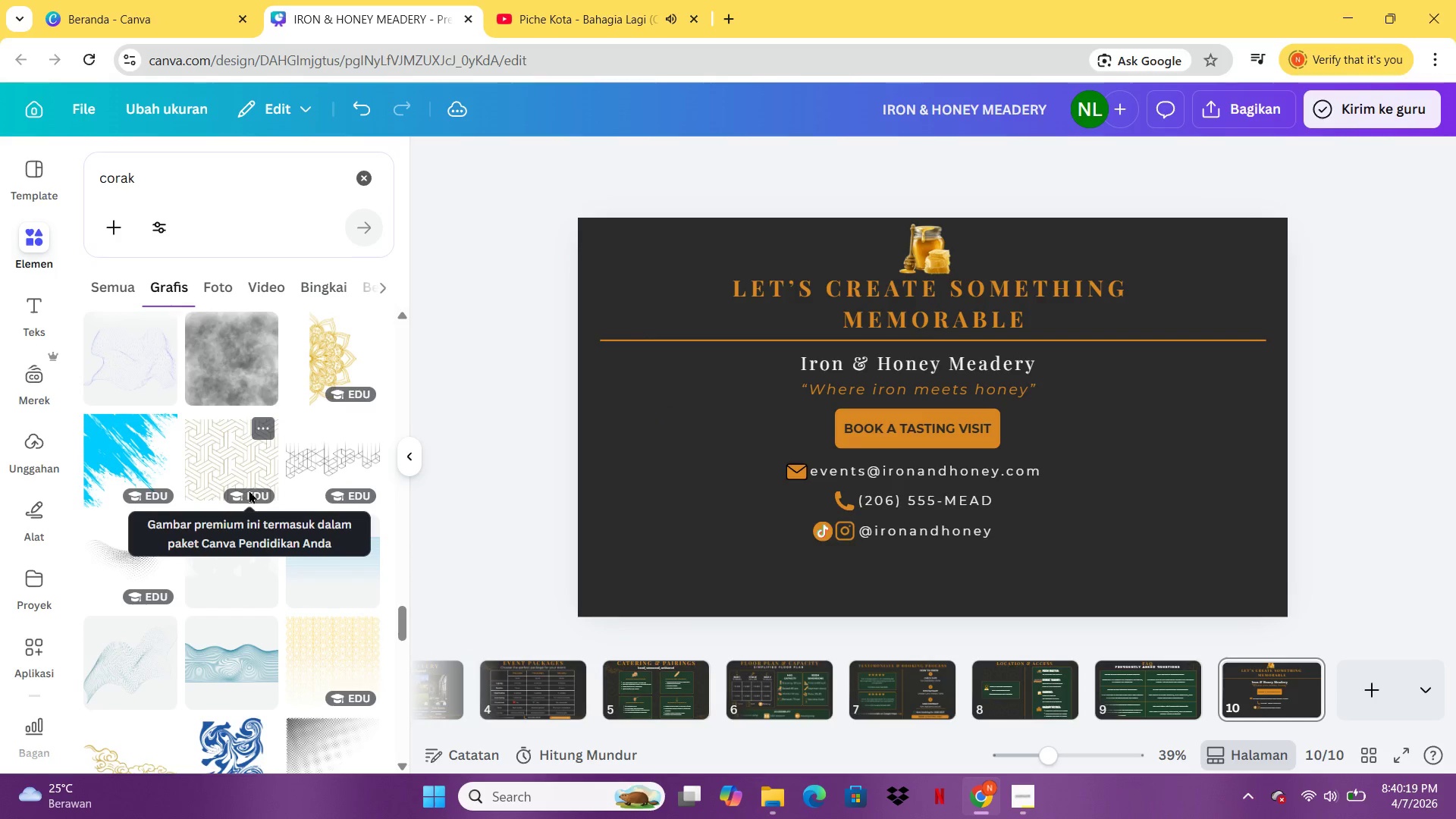 
left_click([137, 568])
 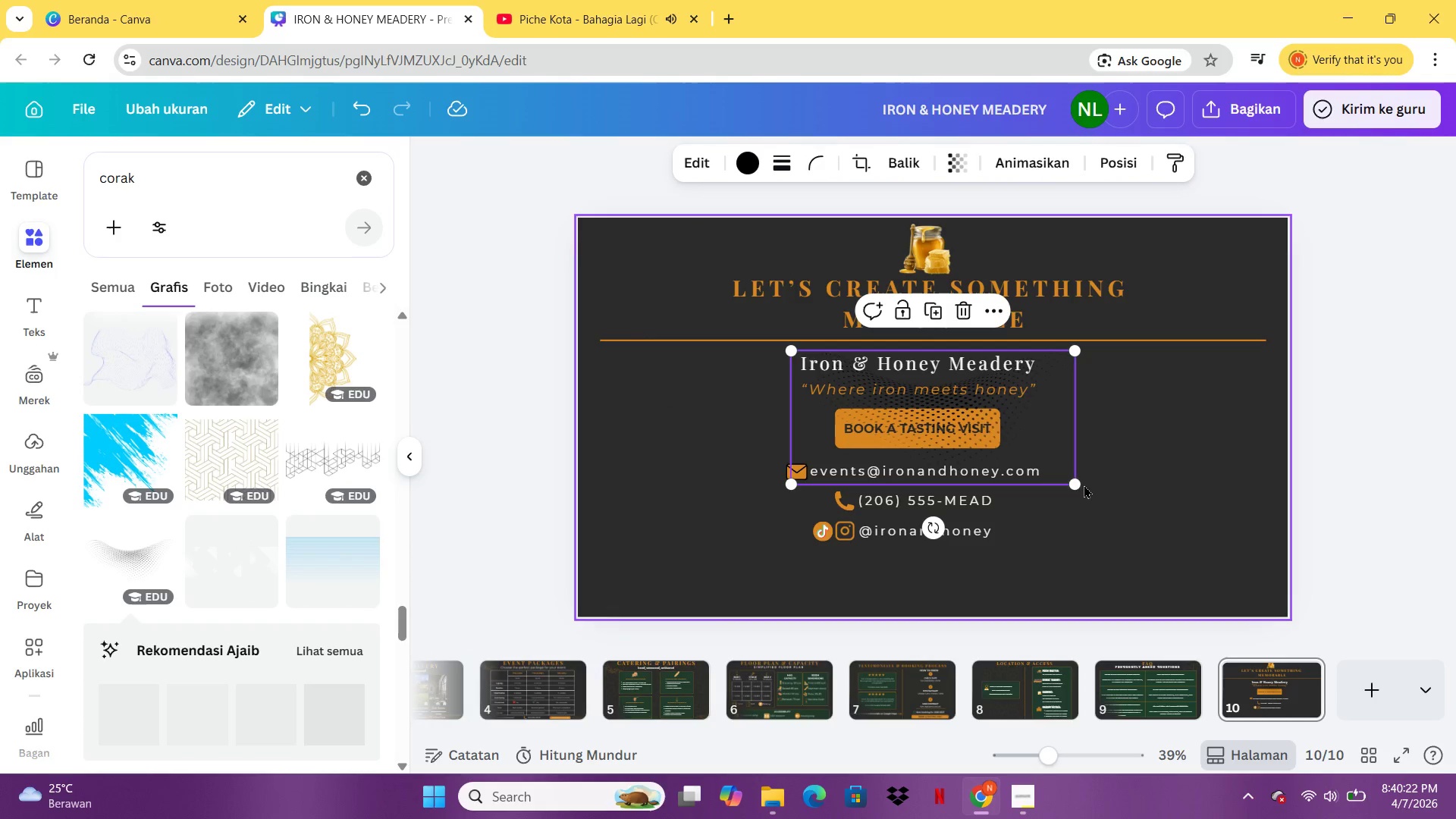 
left_click_drag(start_coordinate=[1075, 484], to_coordinate=[1263, 685])
 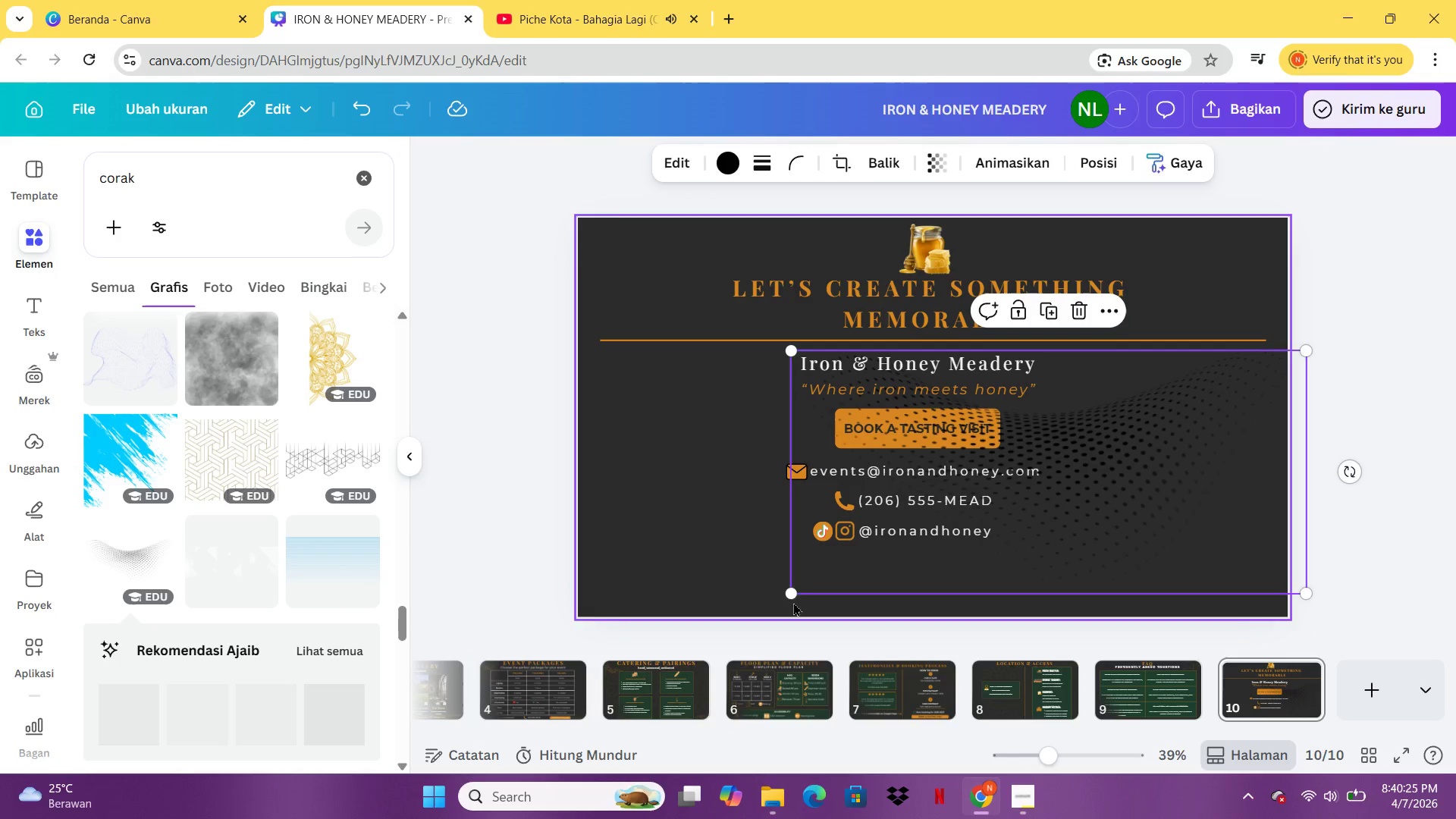 
left_click_drag(start_coordinate=[790, 591], to_coordinate=[491, 596])
 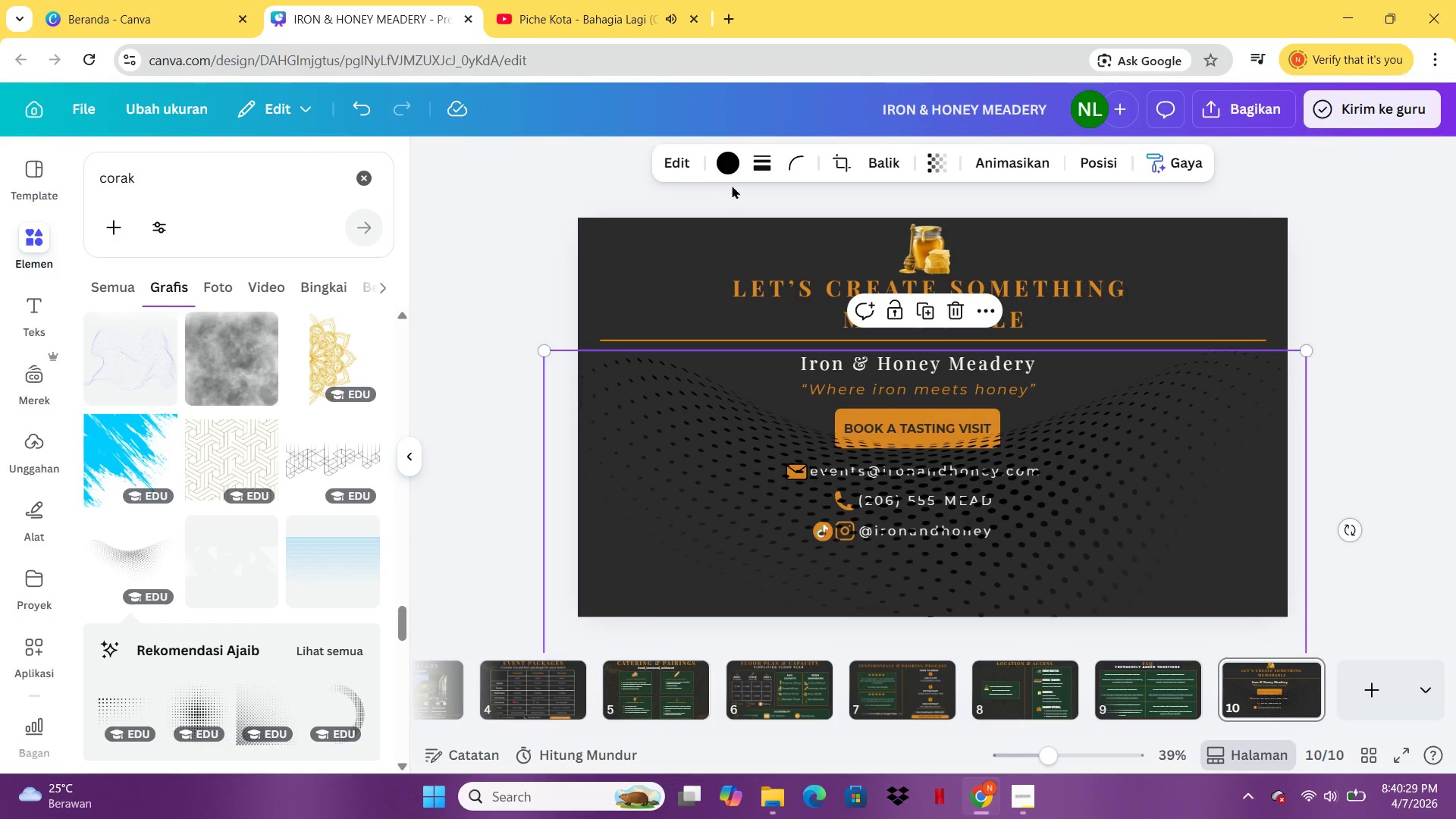 
left_click([731, 176])
 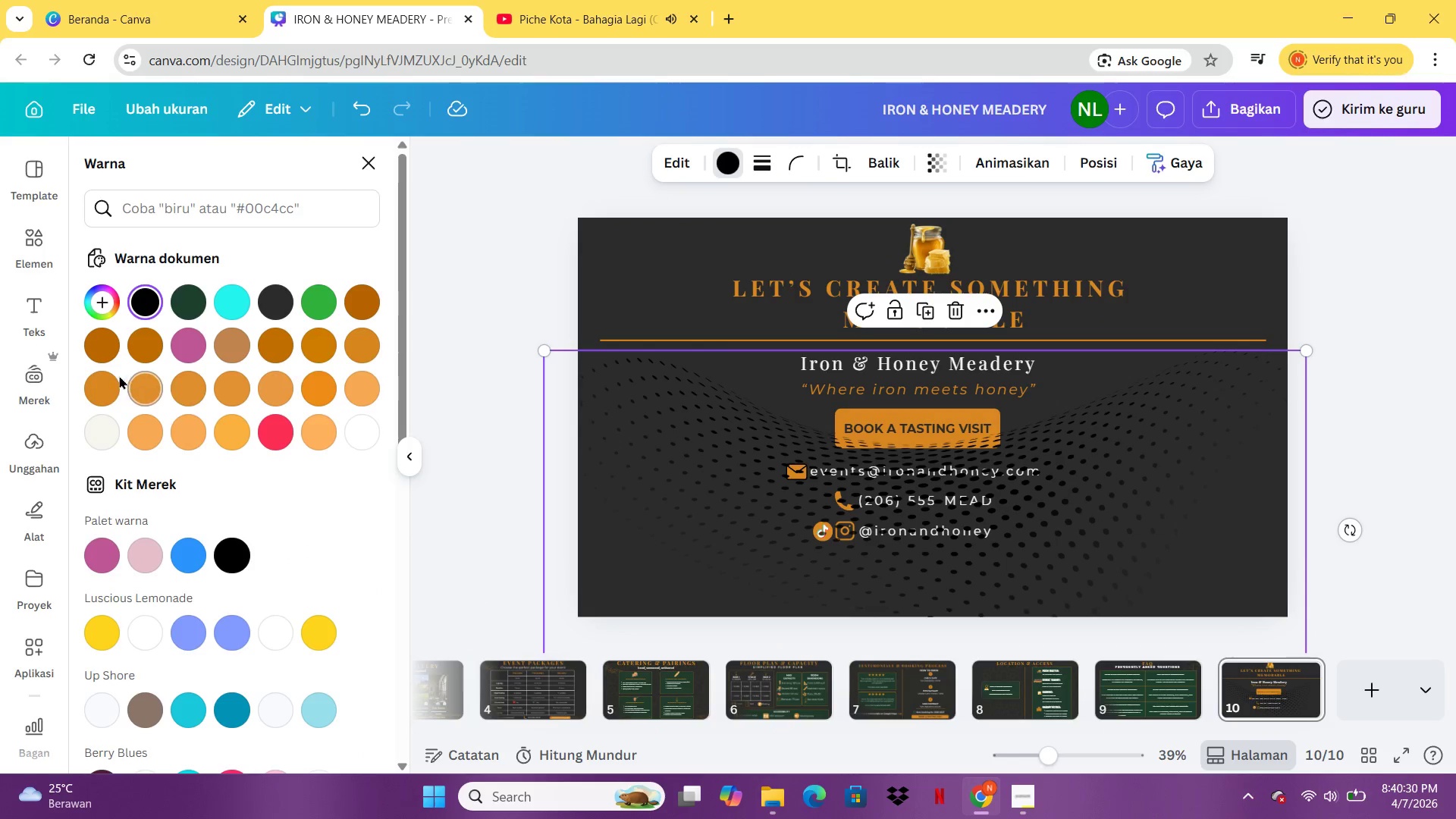 
left_click([110, 356])
 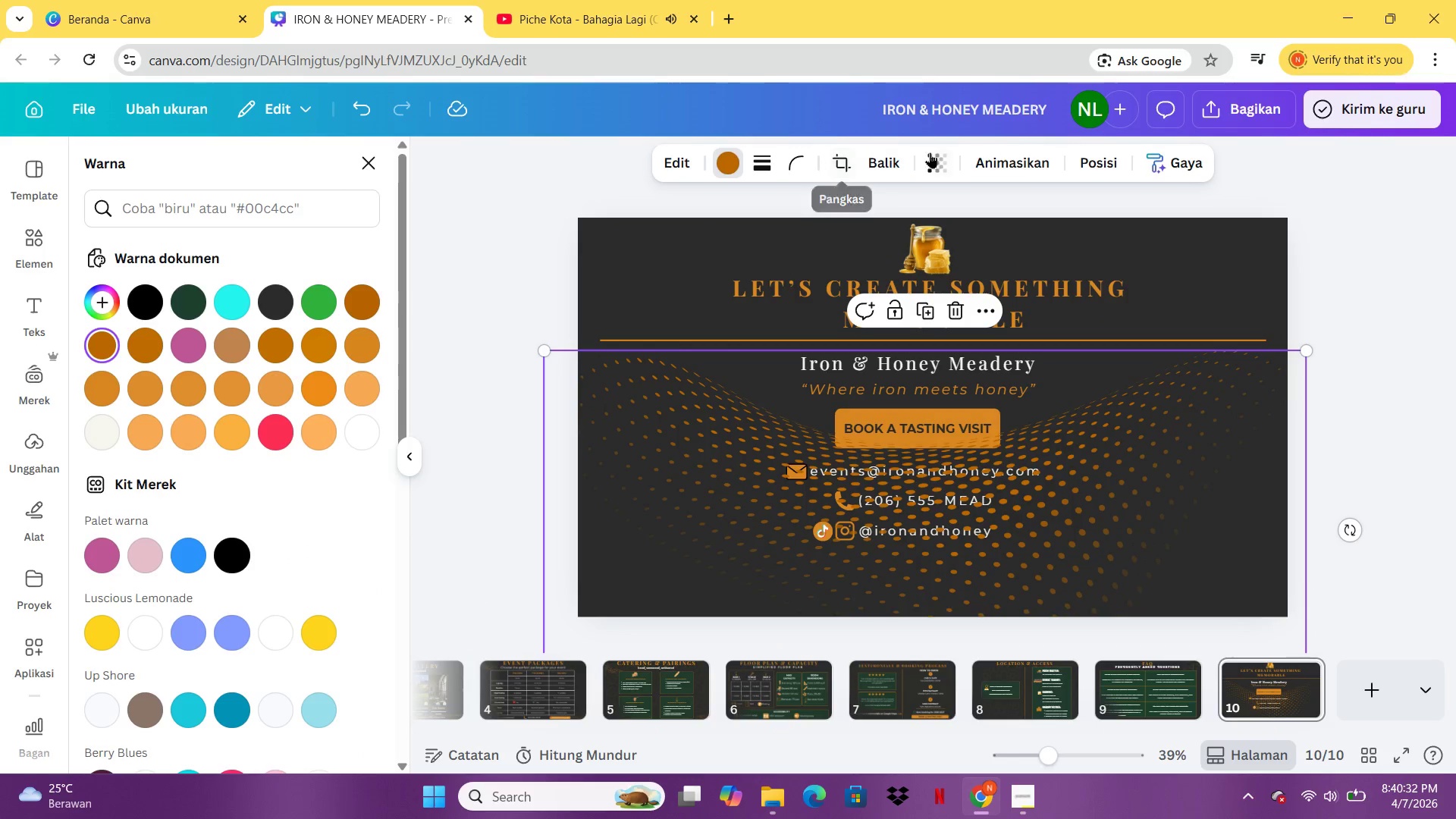 
left_click([930, 152])
 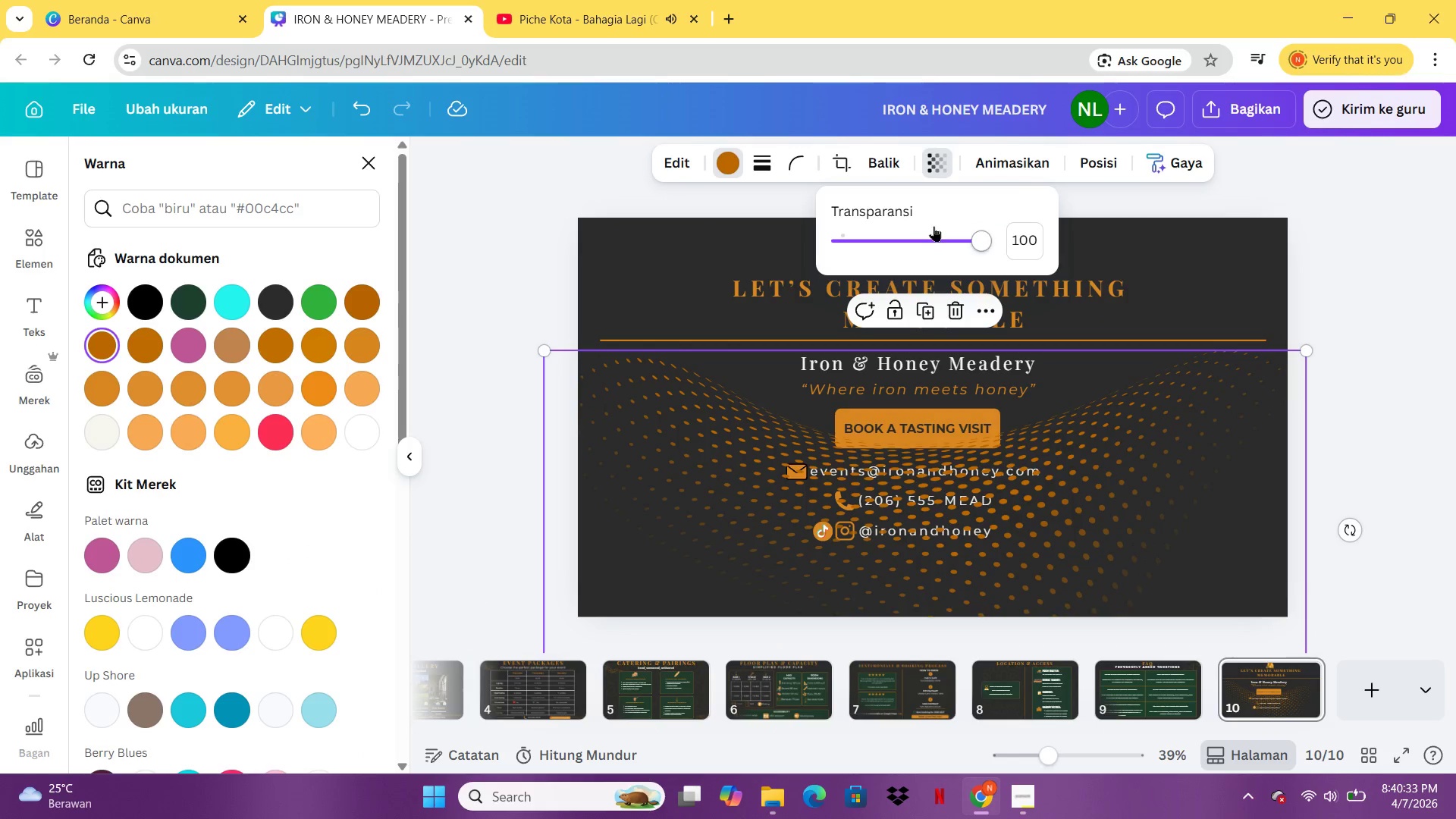 
left_click_drag(start_coordinate=[935, 227], to_coordinate=[830, 228])
 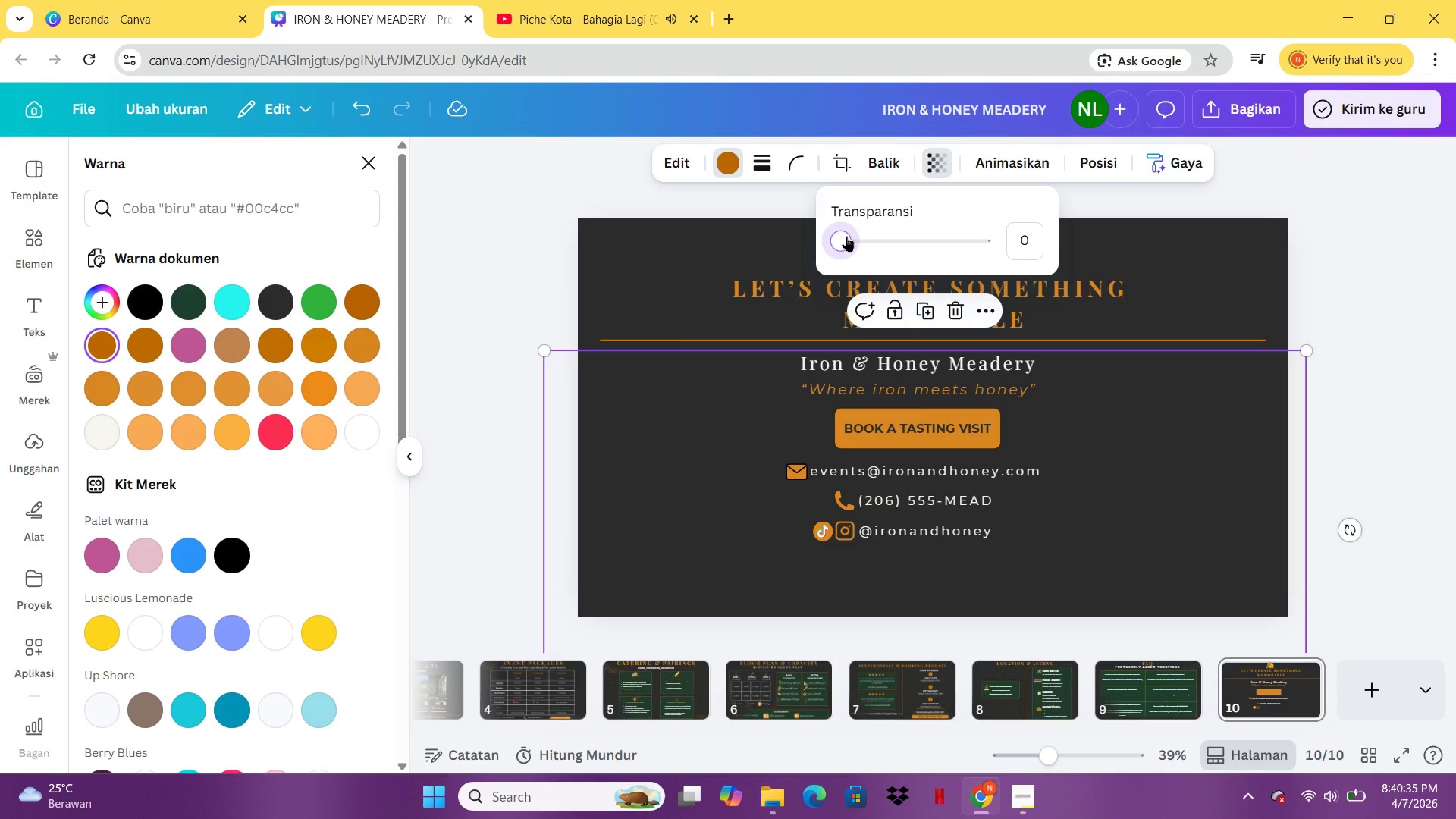 
left_click_drag(start_coordinate=[846, 237], to_coordinate=[896, 241])
 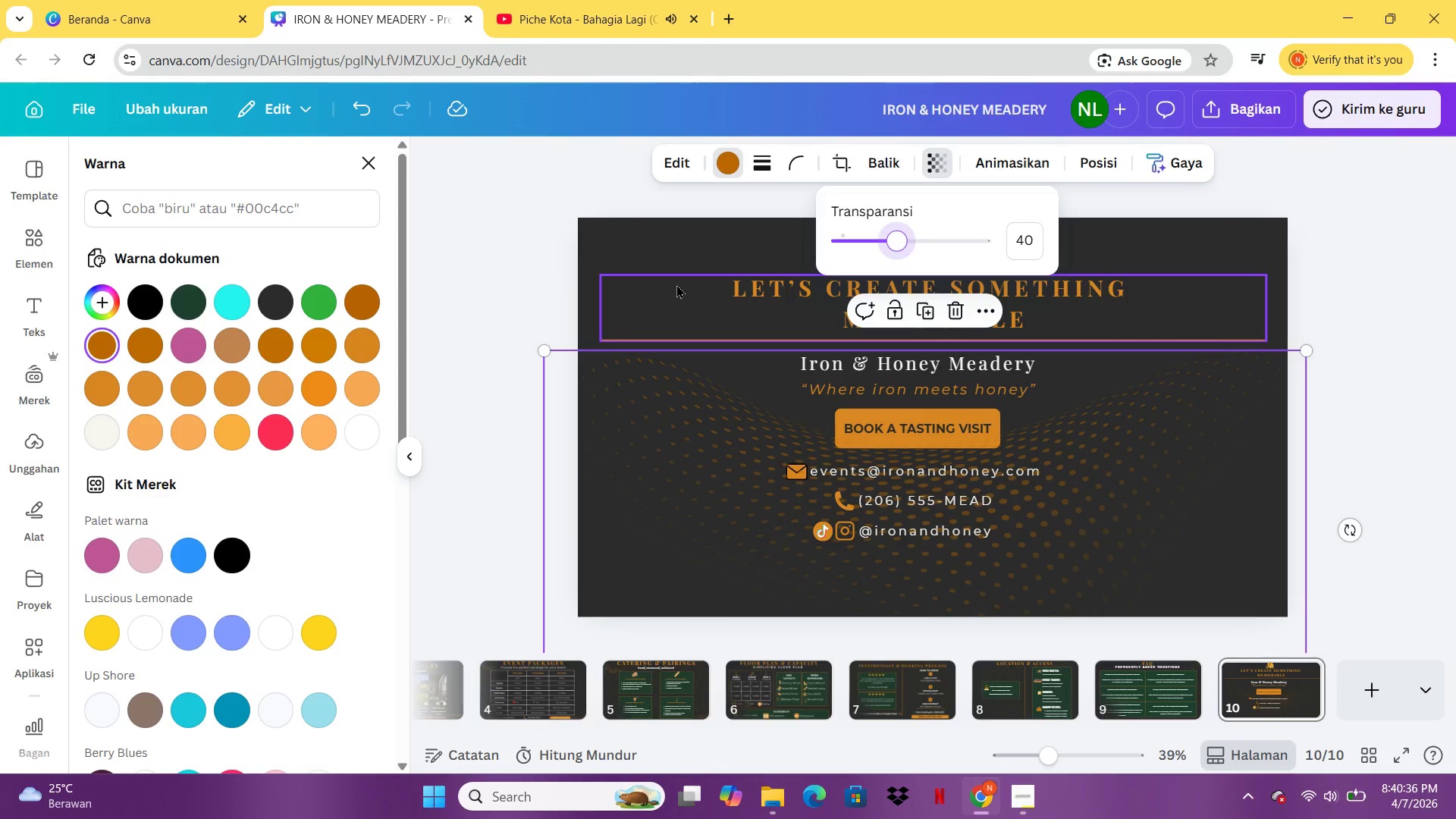 
left_click([676, 284])
 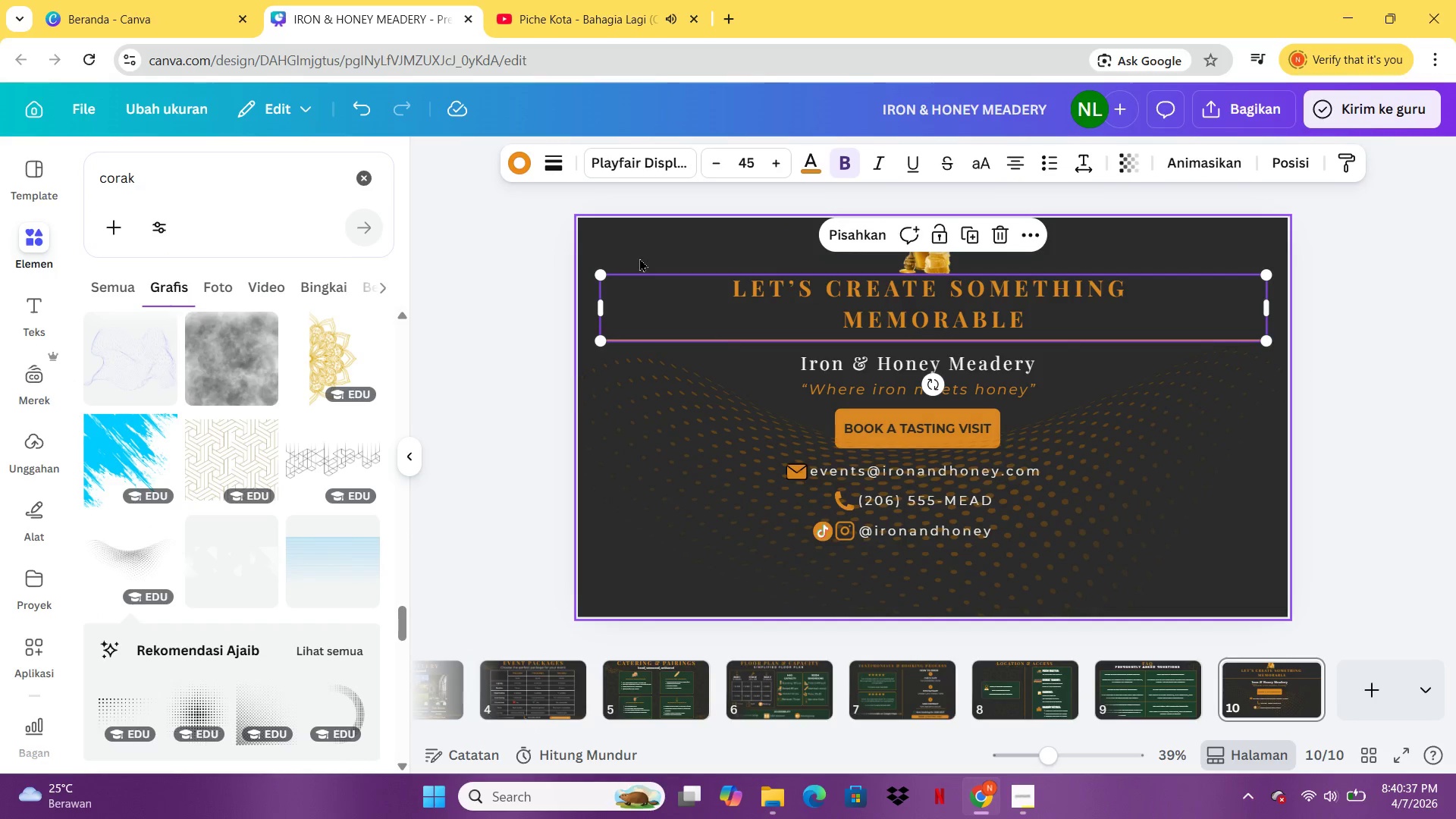 
right_click([639, 258])
 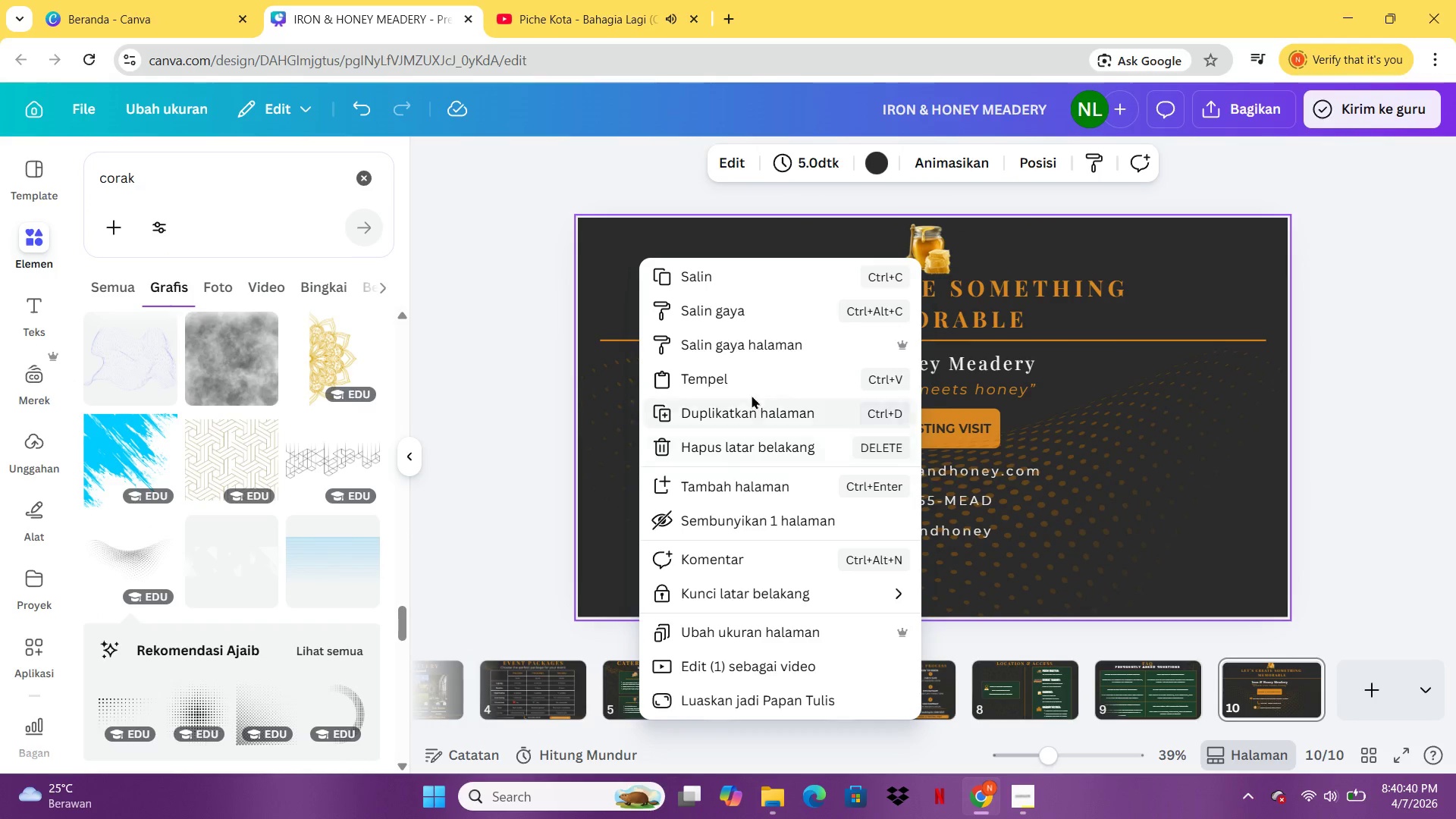 
left_click([1175, 414])
 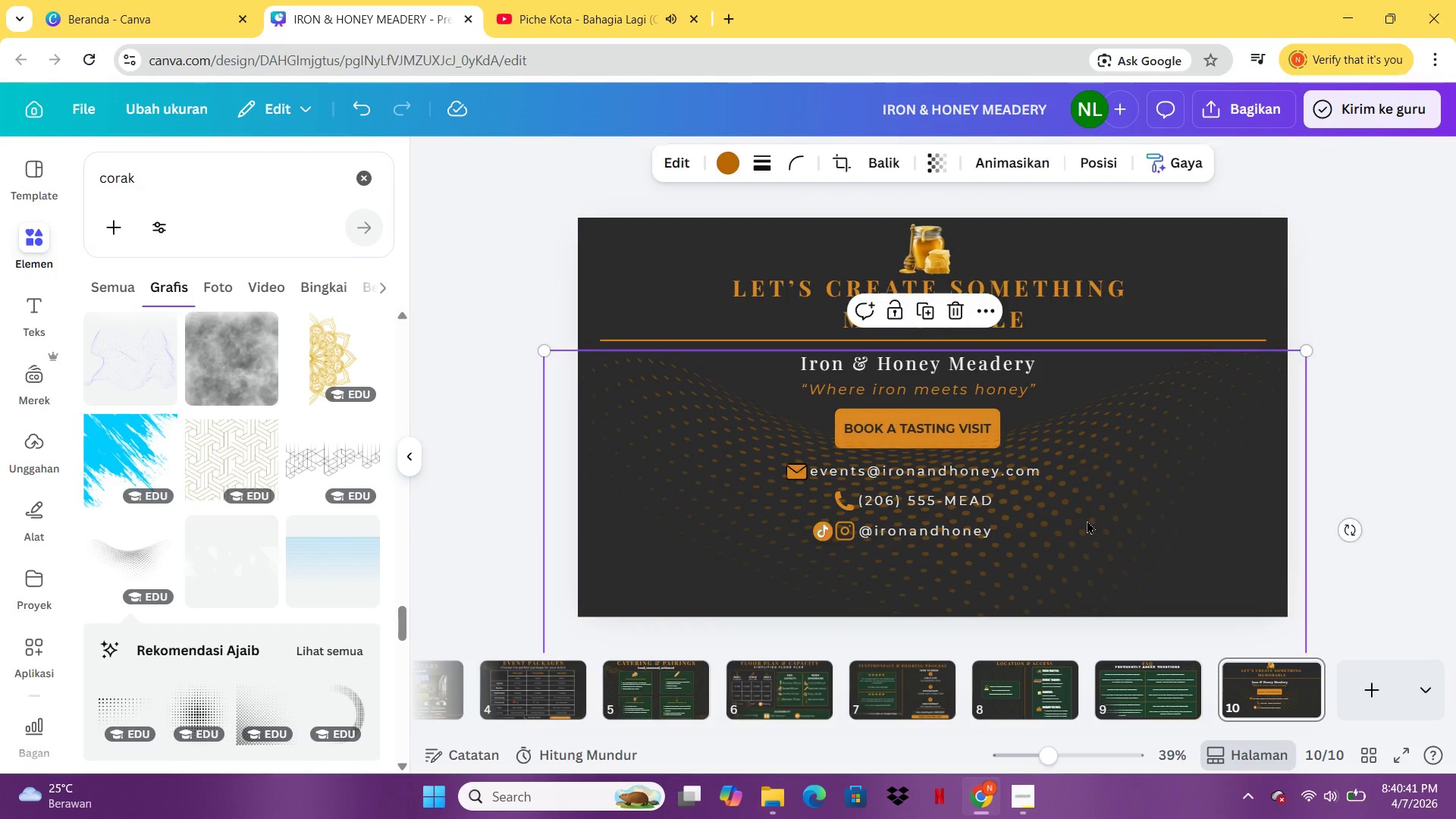 
left_click([1087, 520])
 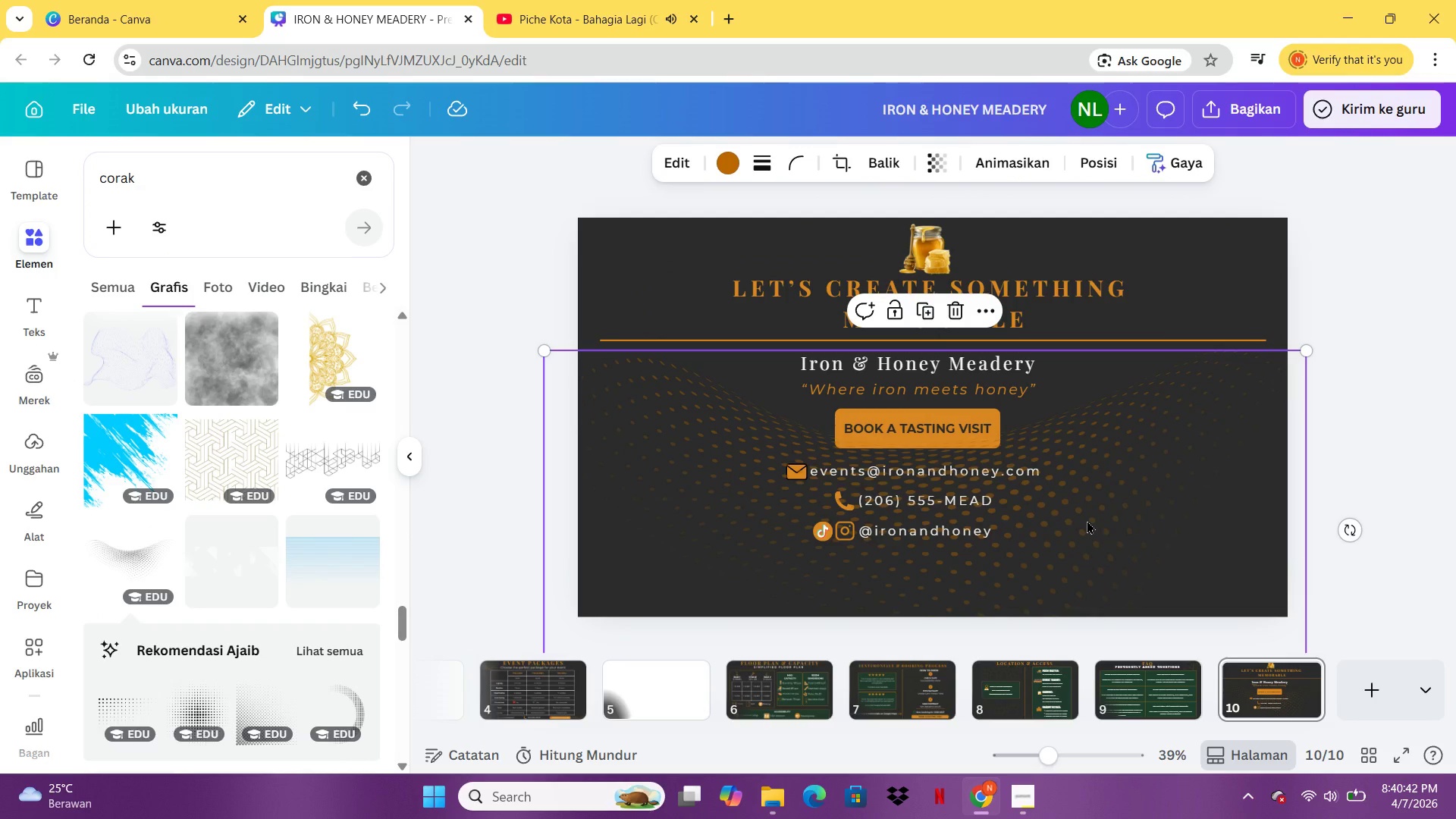 
right_click([1087, 520])
 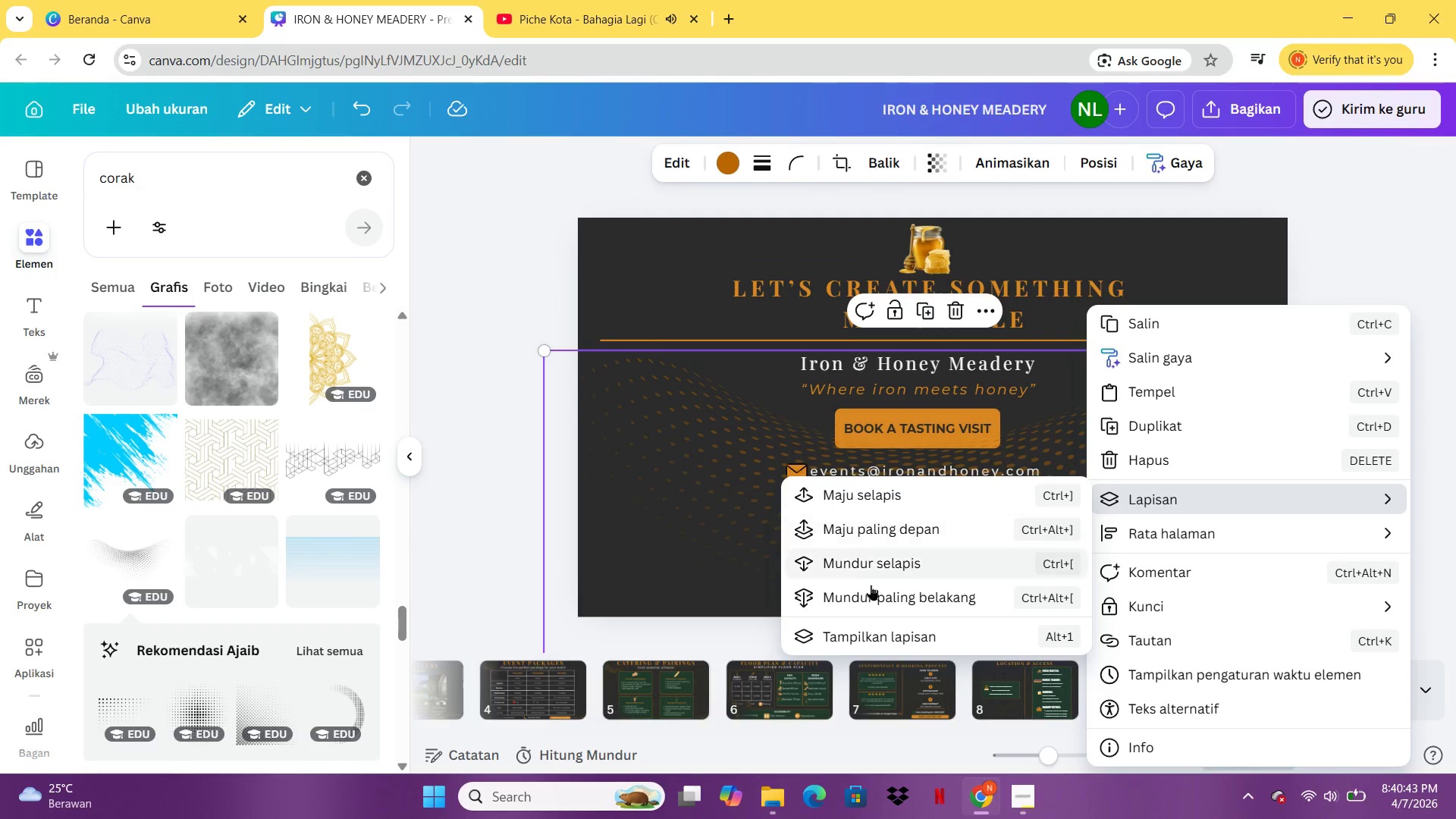 
left_click([870, 585])
 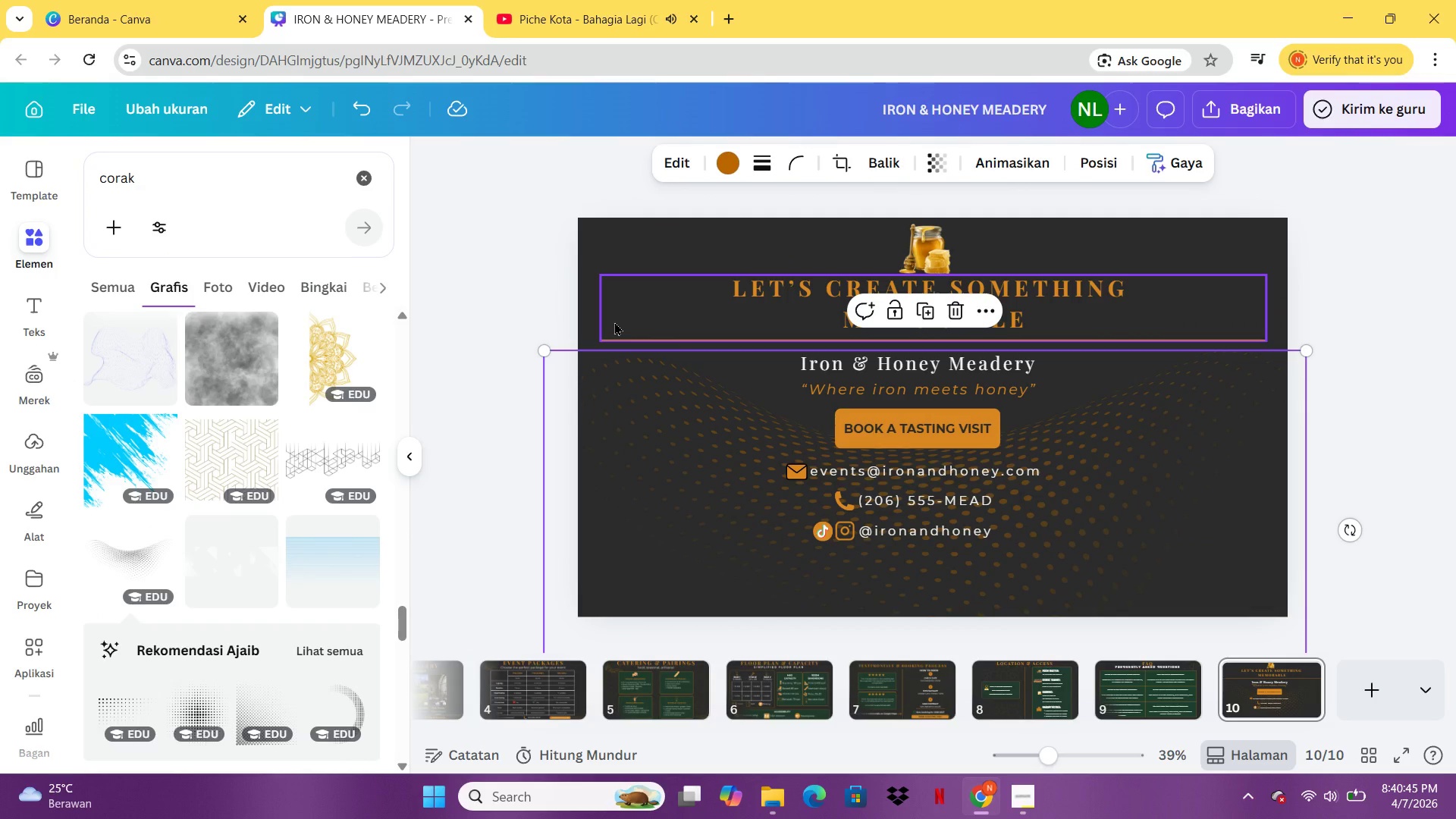 
key(Delete)
 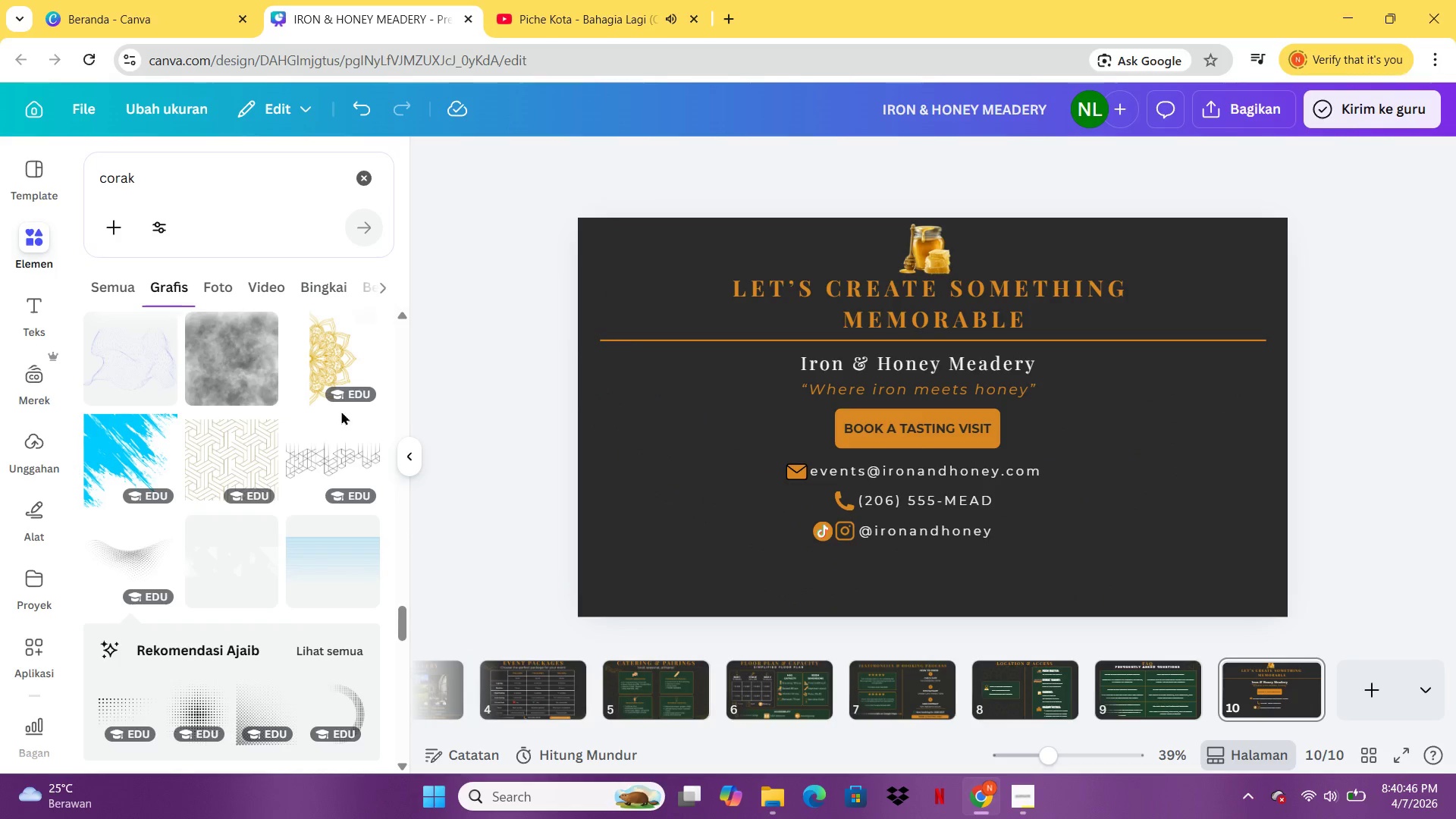 
mouse_move([252, 462])
 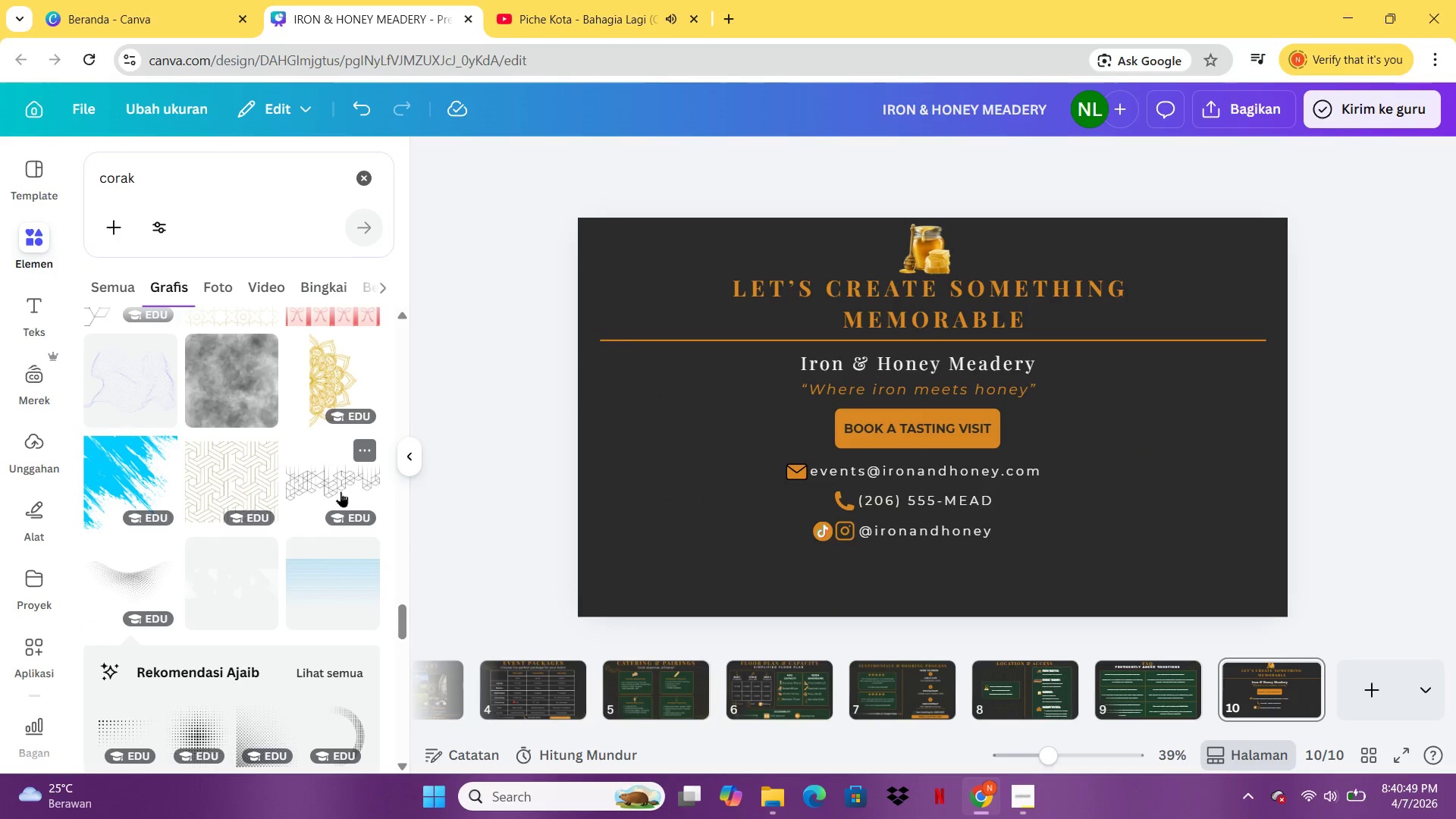 
left_click([339, 487])
 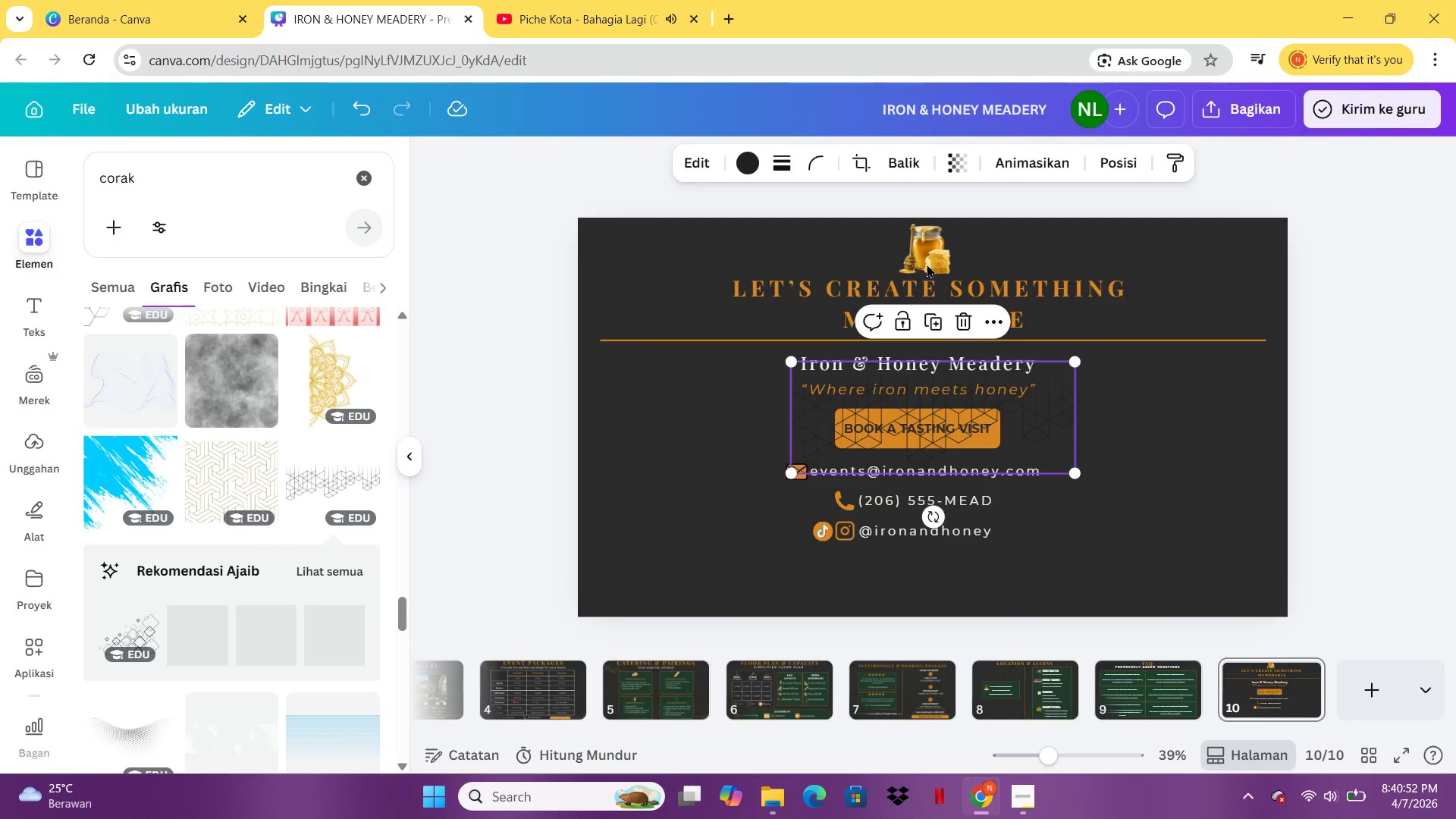 
left_click([744, 166])
 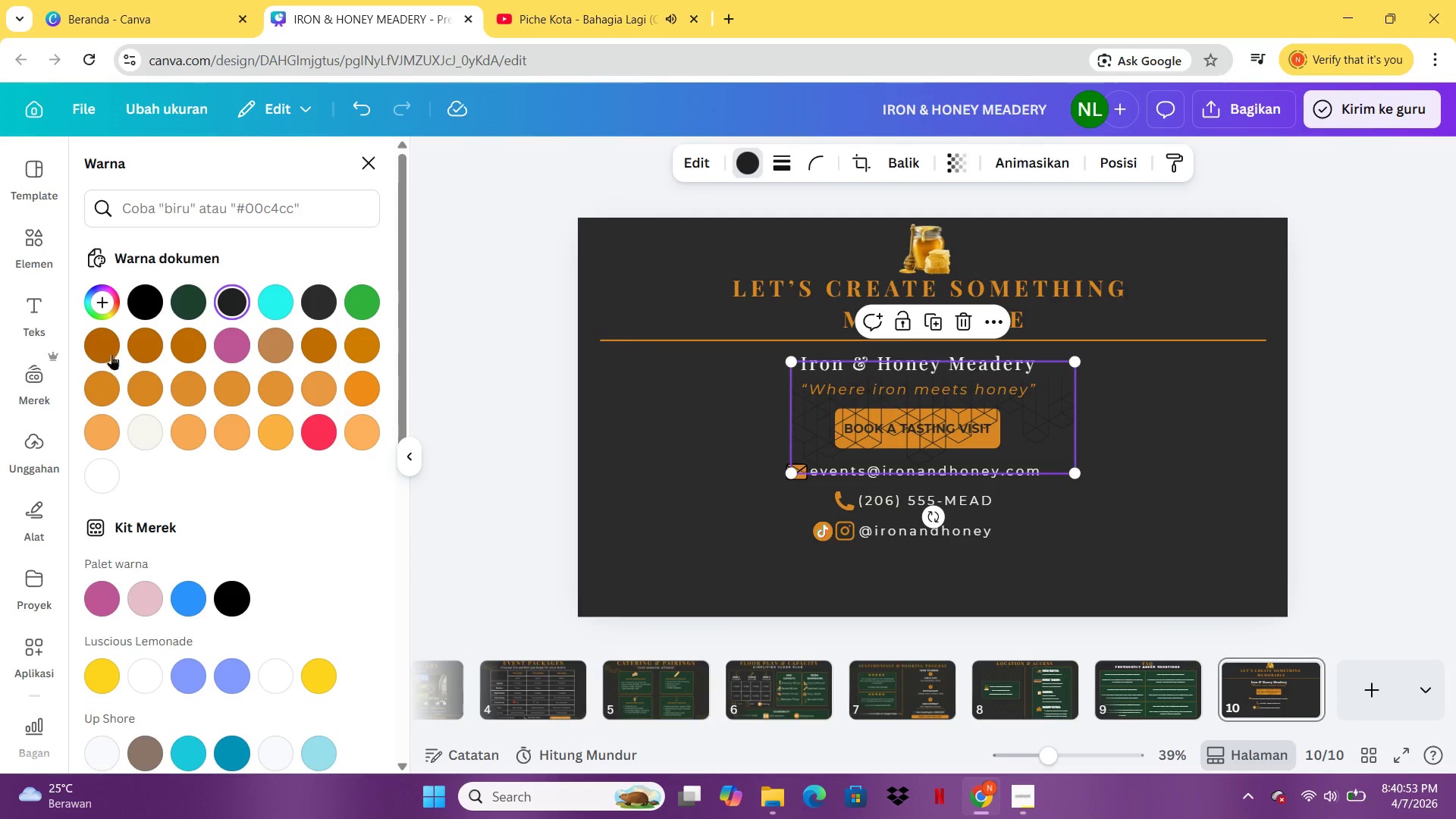 
left_click([105, 345])
 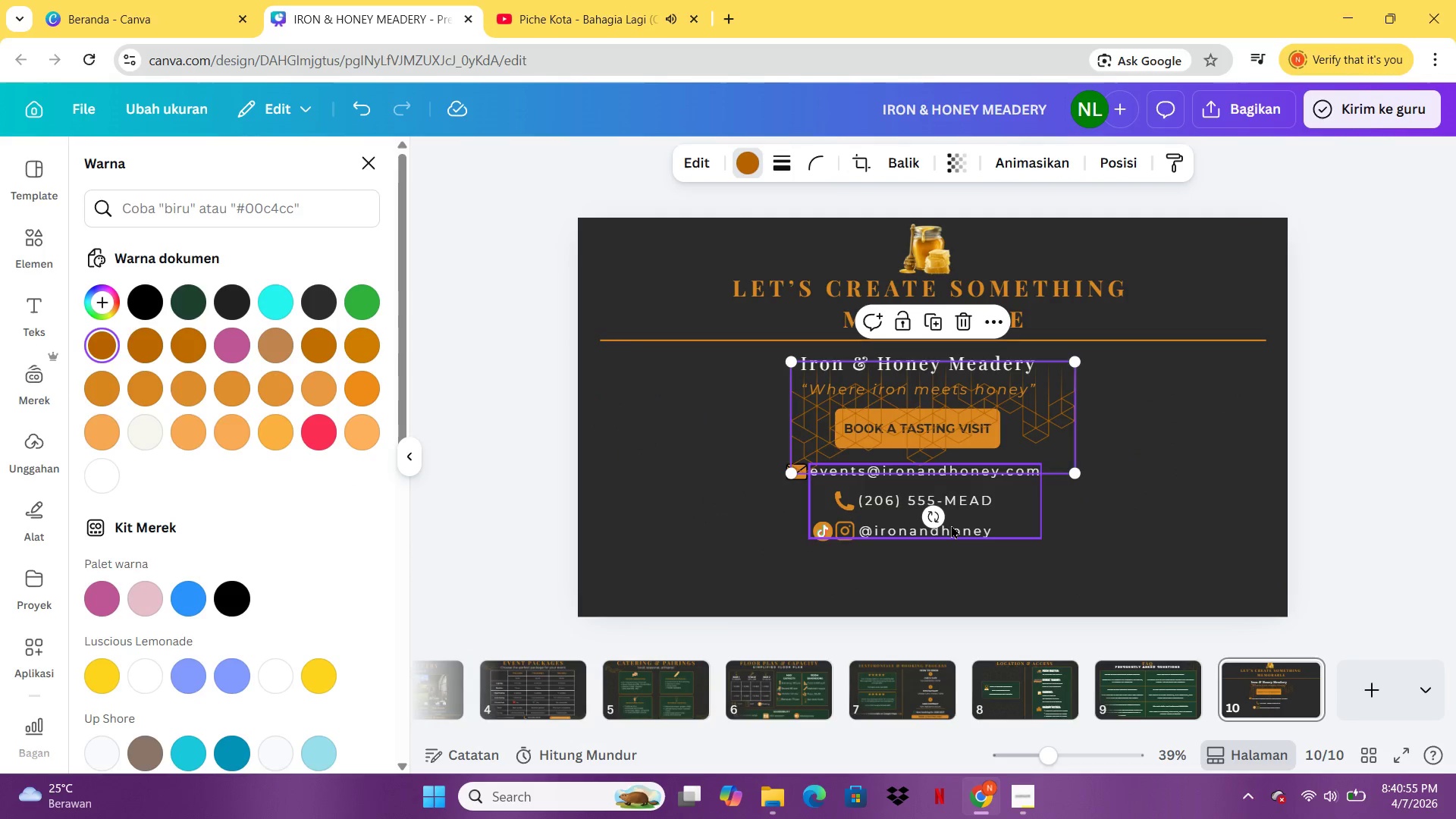 
left_click_drag(start_coordinate=[932, 522], to_coordinate=[1037, 421])
 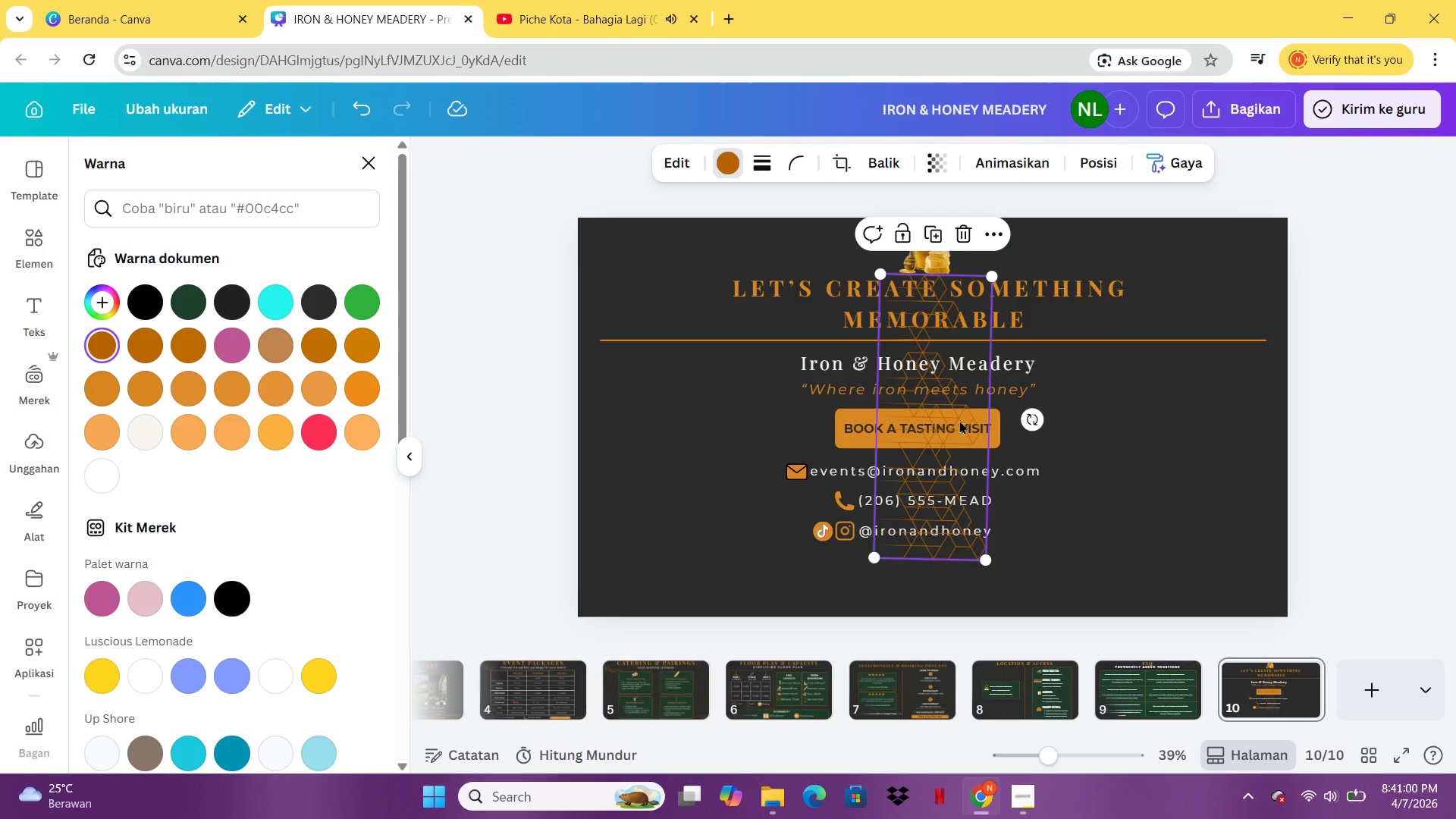 
key(Control+Z)
 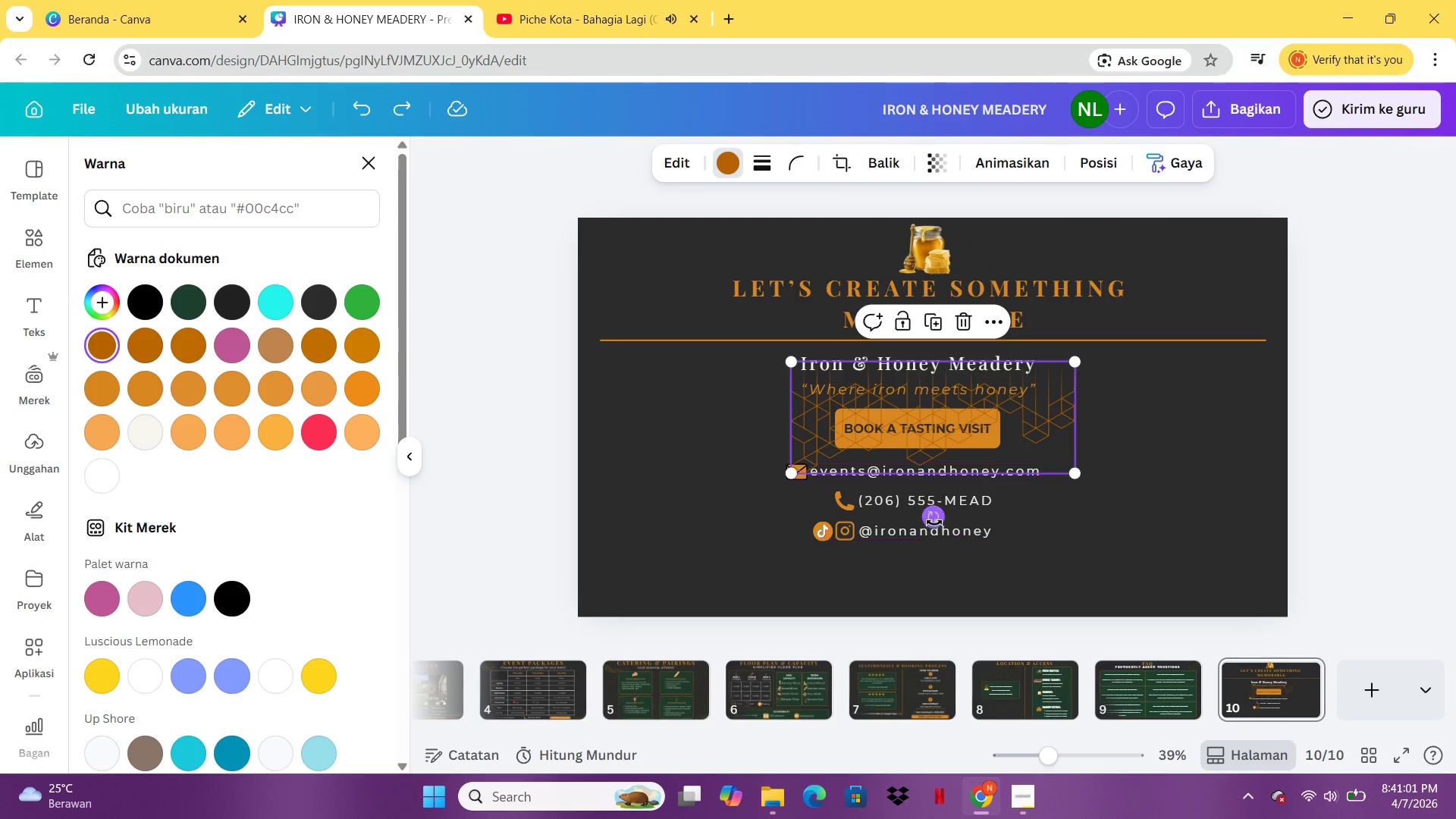 
left_click_drag(start_coordinate=[934, 520], to_coordinate=[1028, 418])
 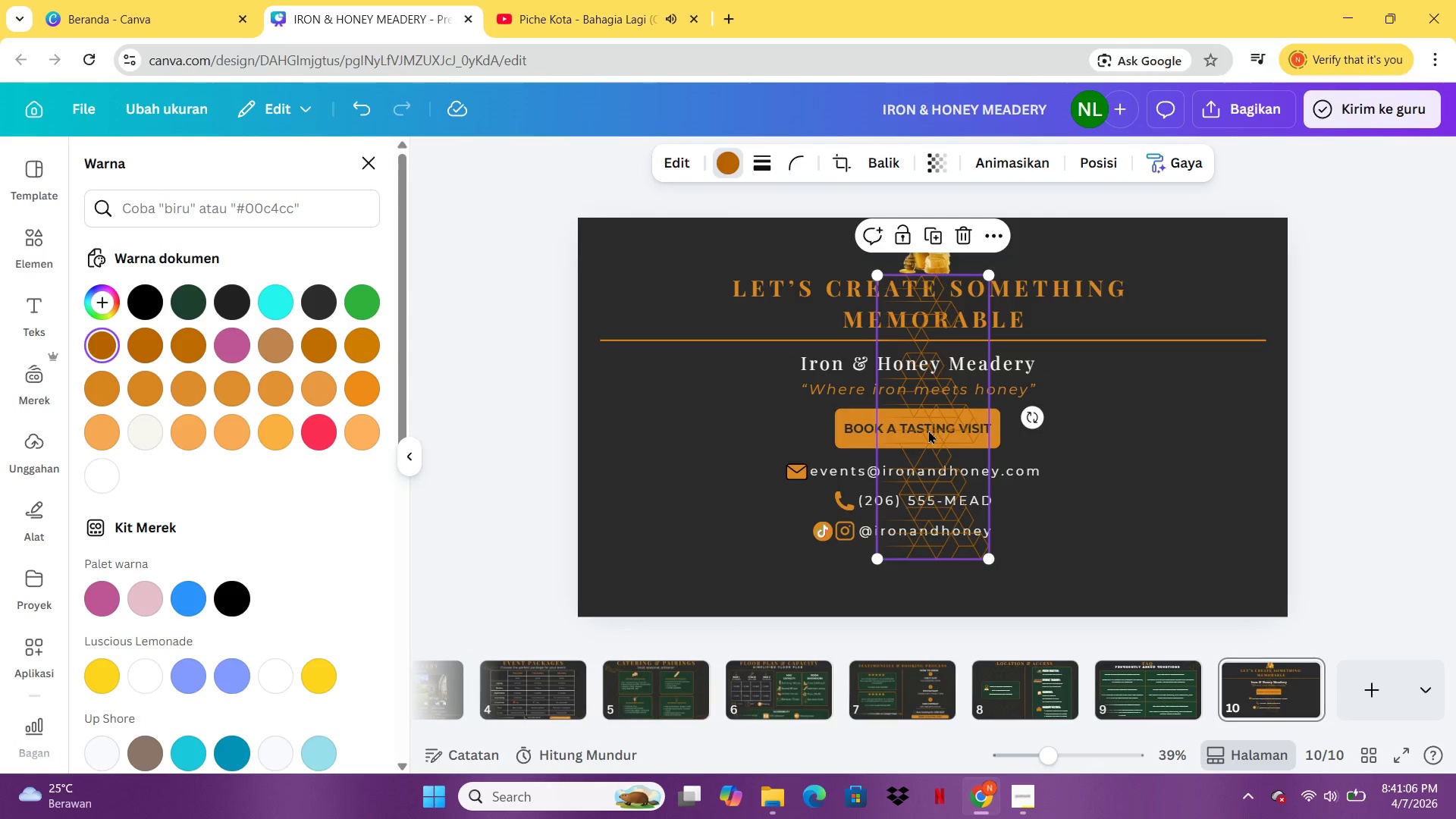 
left_click_drag(start_coordinate=[928, 430], to_coordinate=[624, 378])
 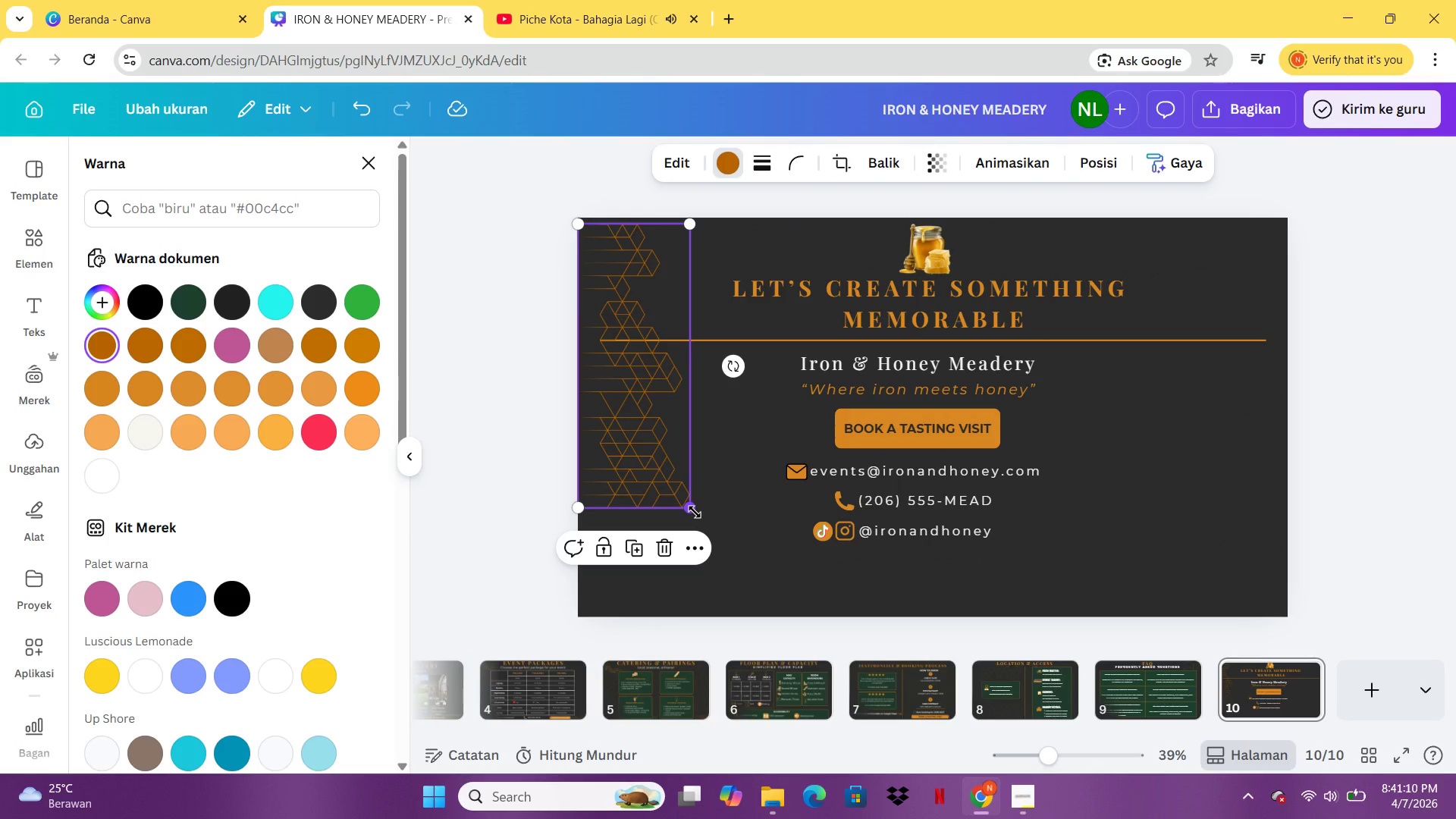 
left_click_drag(start_coordinate=[695, 512], to_coordinate=[736, 623])
 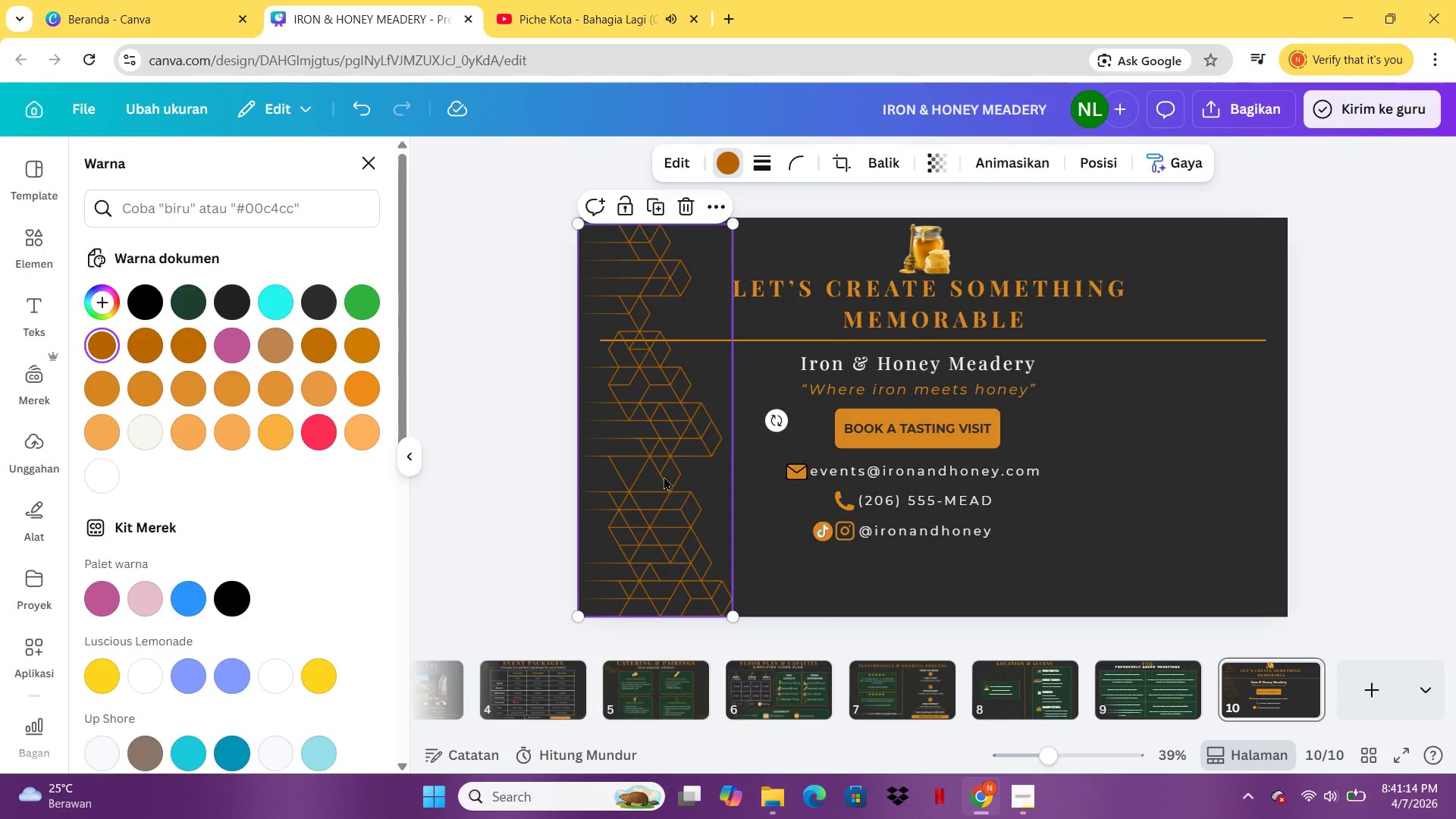 
right_click([664, 476])
 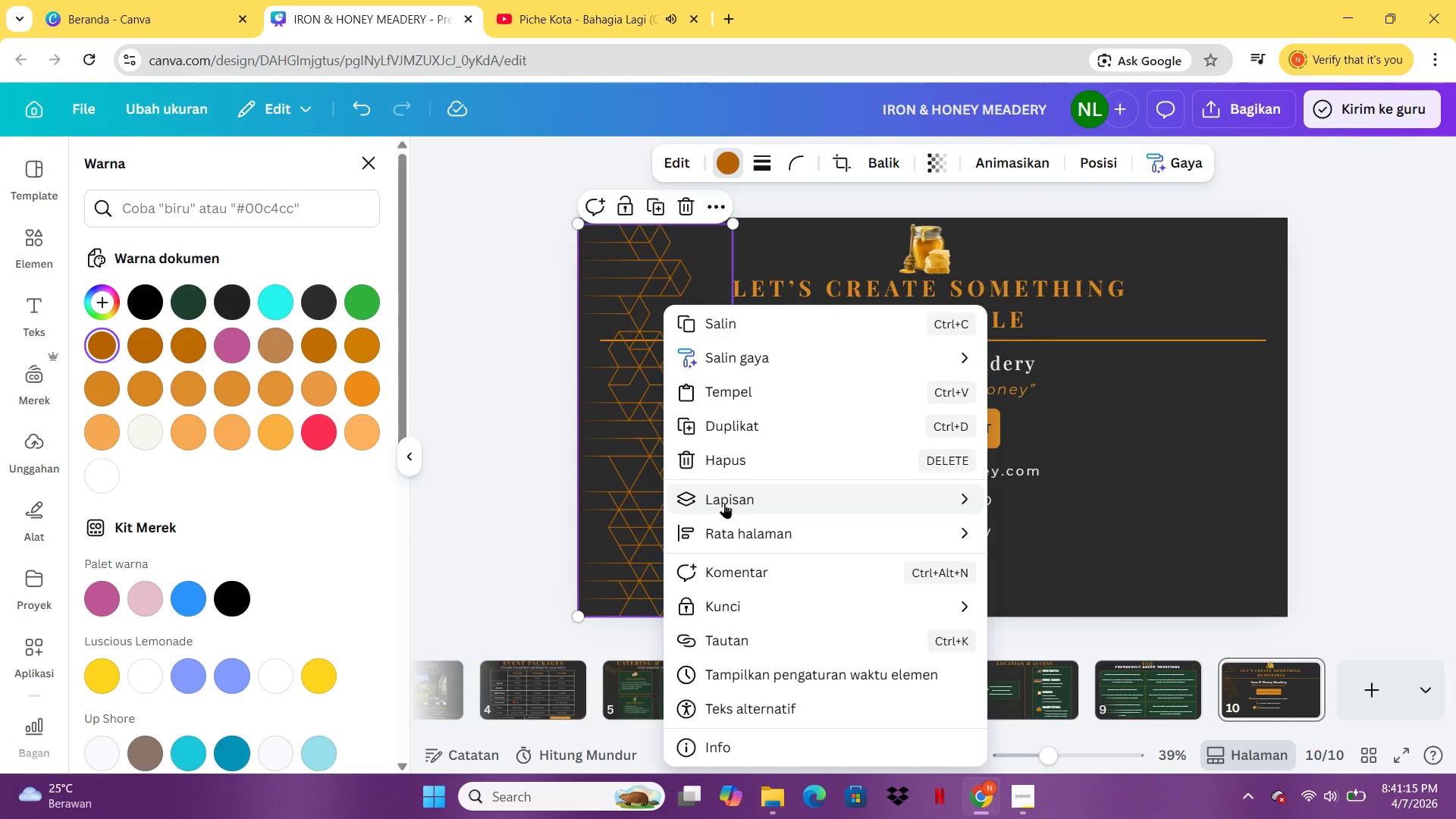 
left_click([725, 502])
 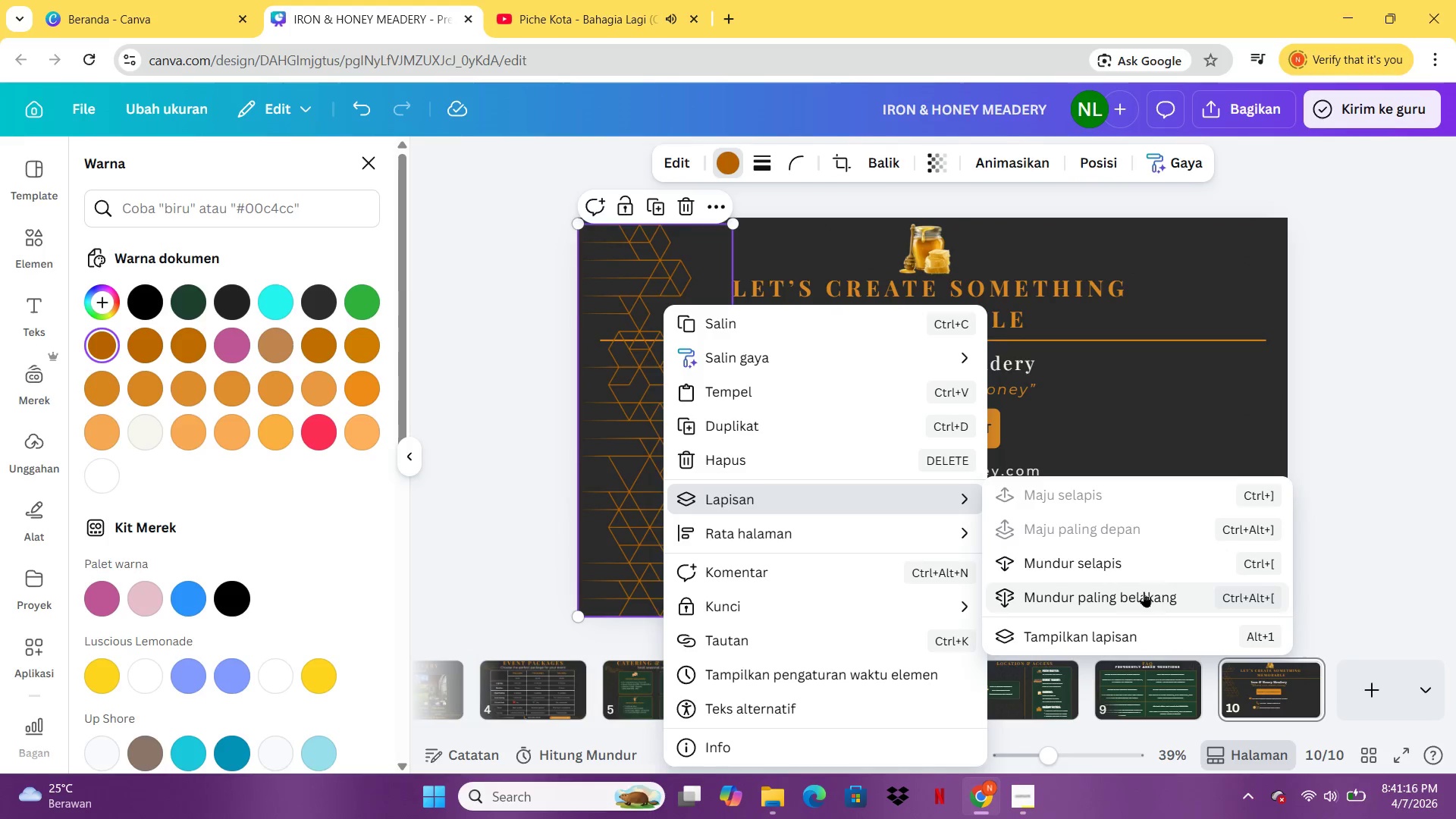 
left_click([1144, 592])
 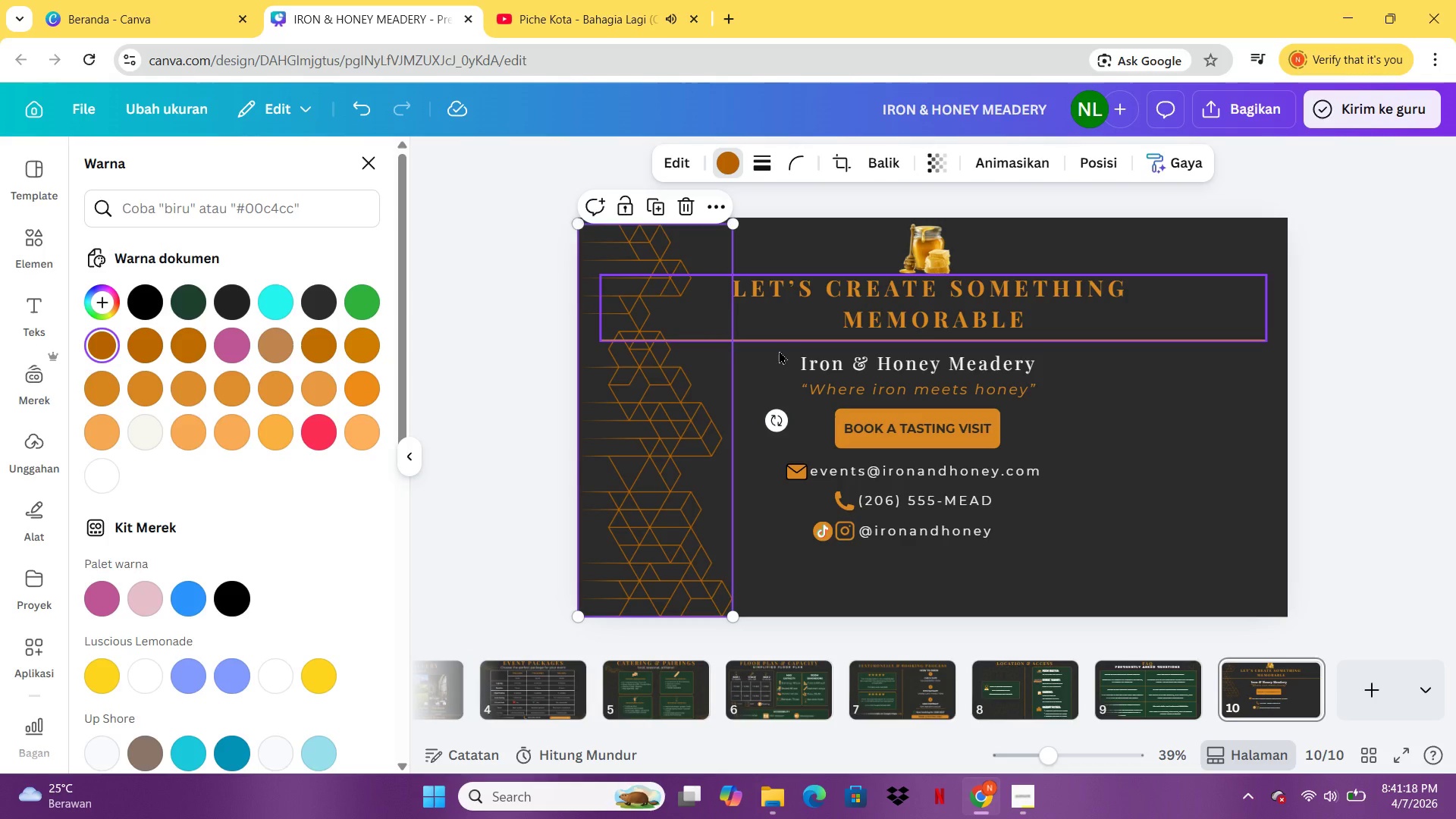 
left_click([779, 350])
 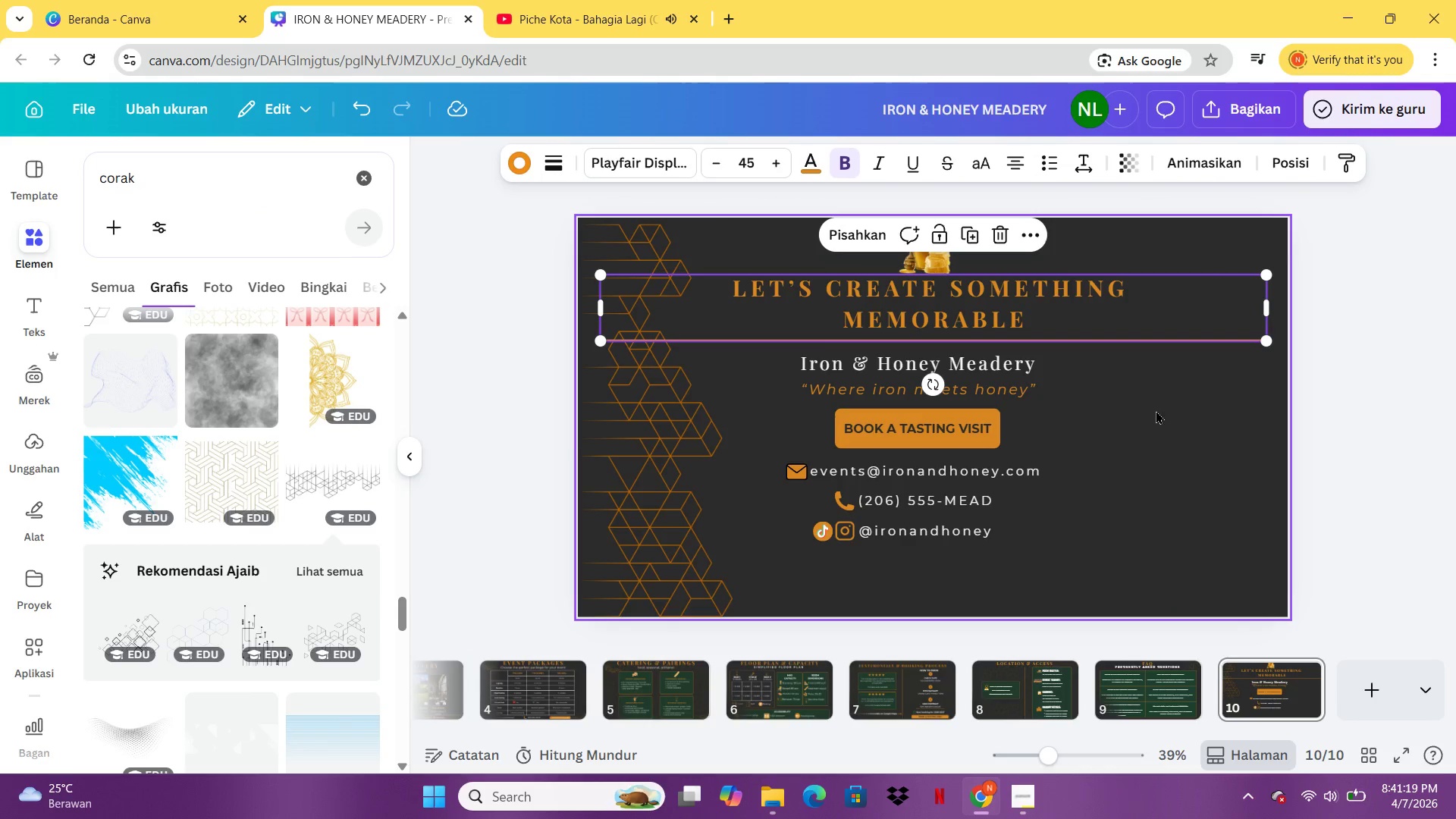 
left_click([1163, 416])
 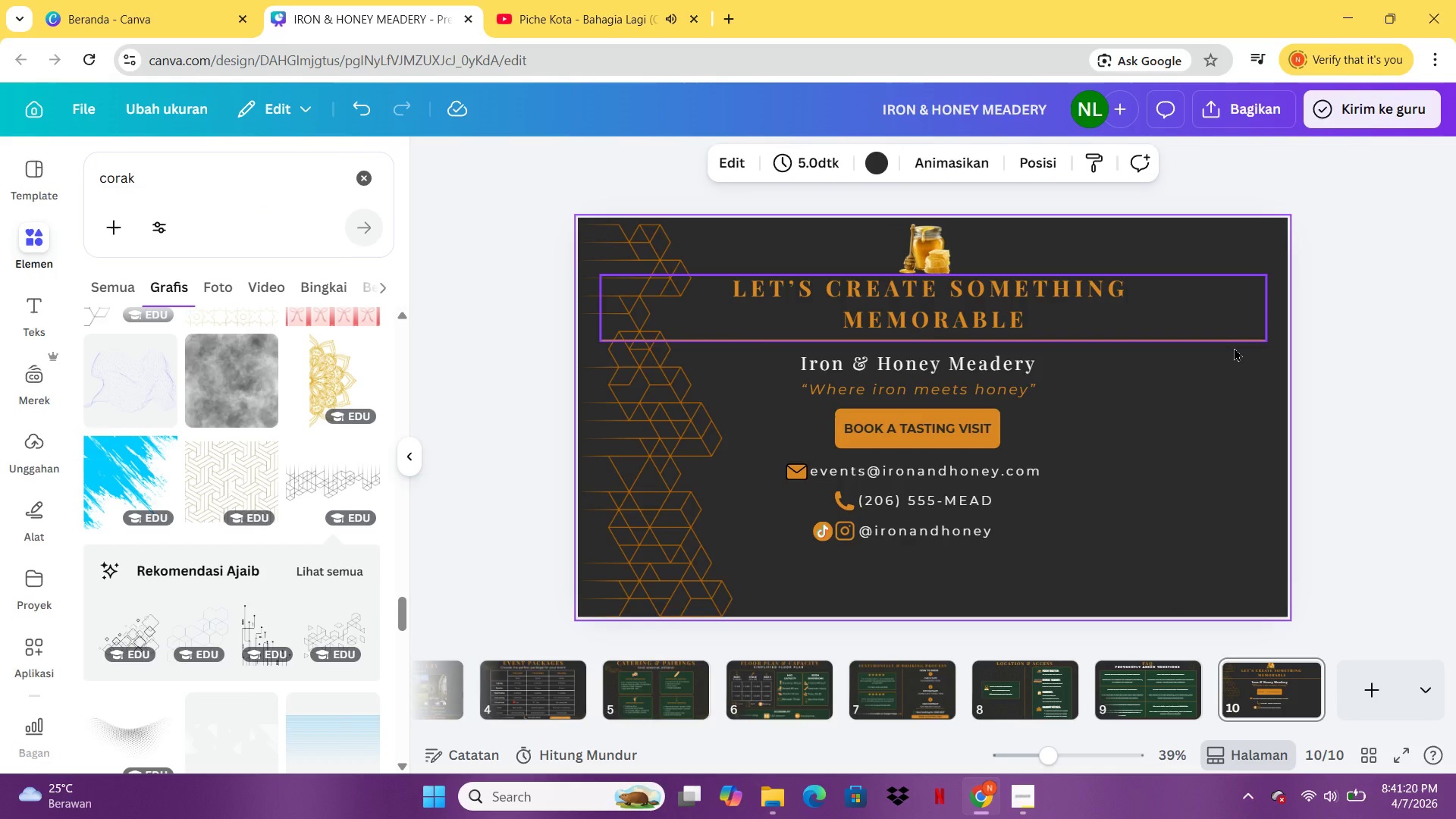 
left_click([1234, 347])
 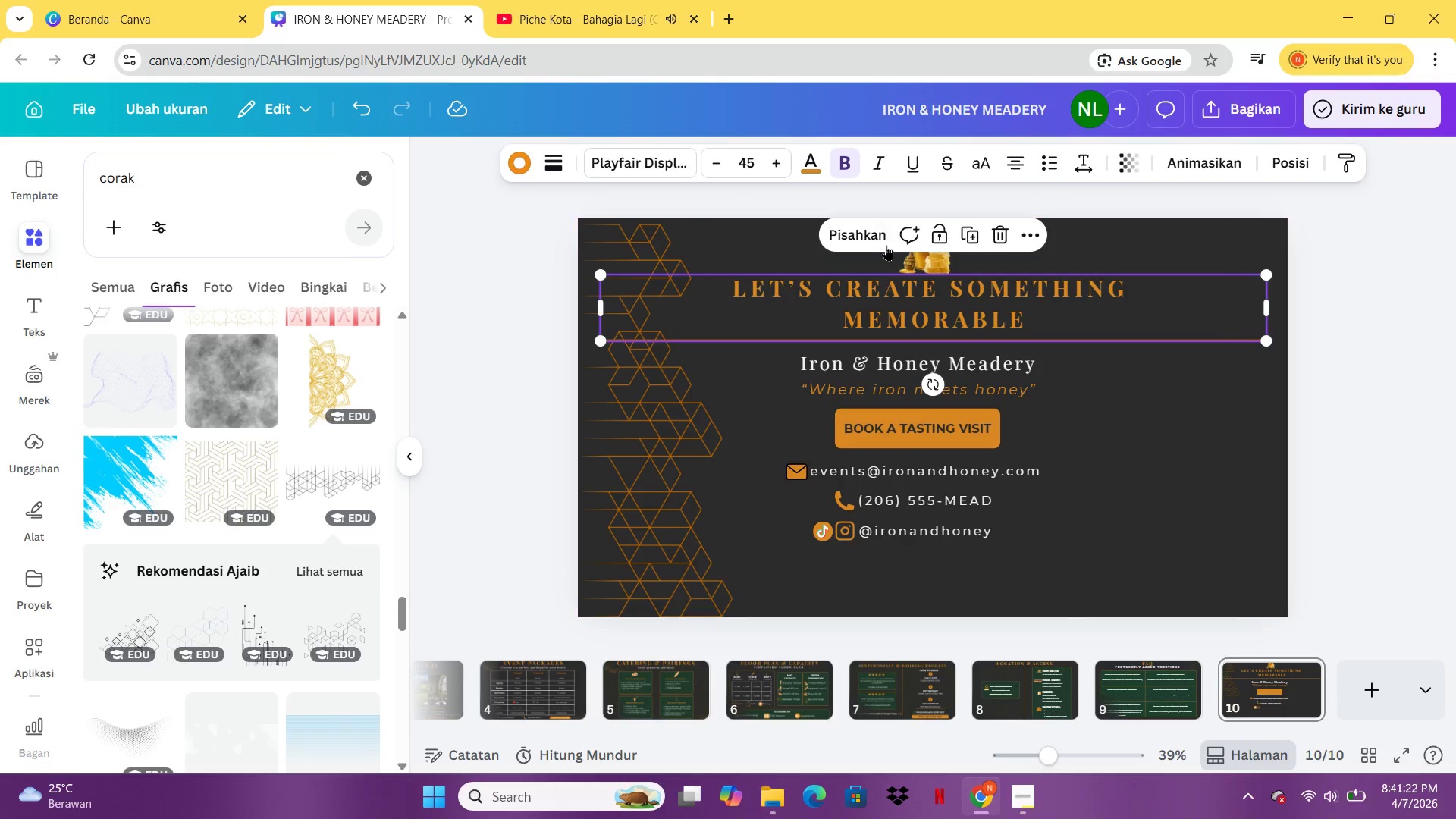 
left_click([871, 231])
 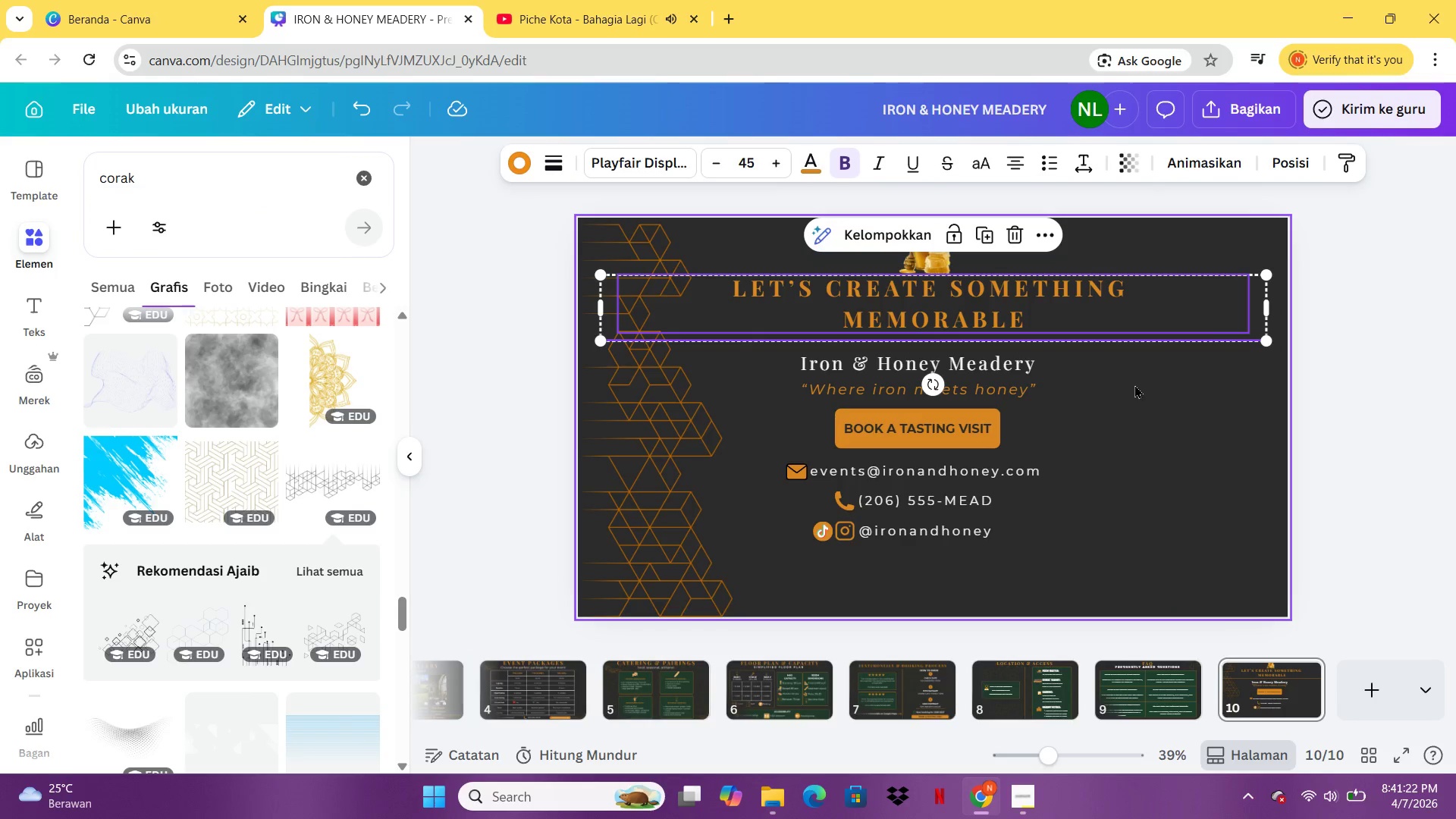 
left_click([1150, 406])
 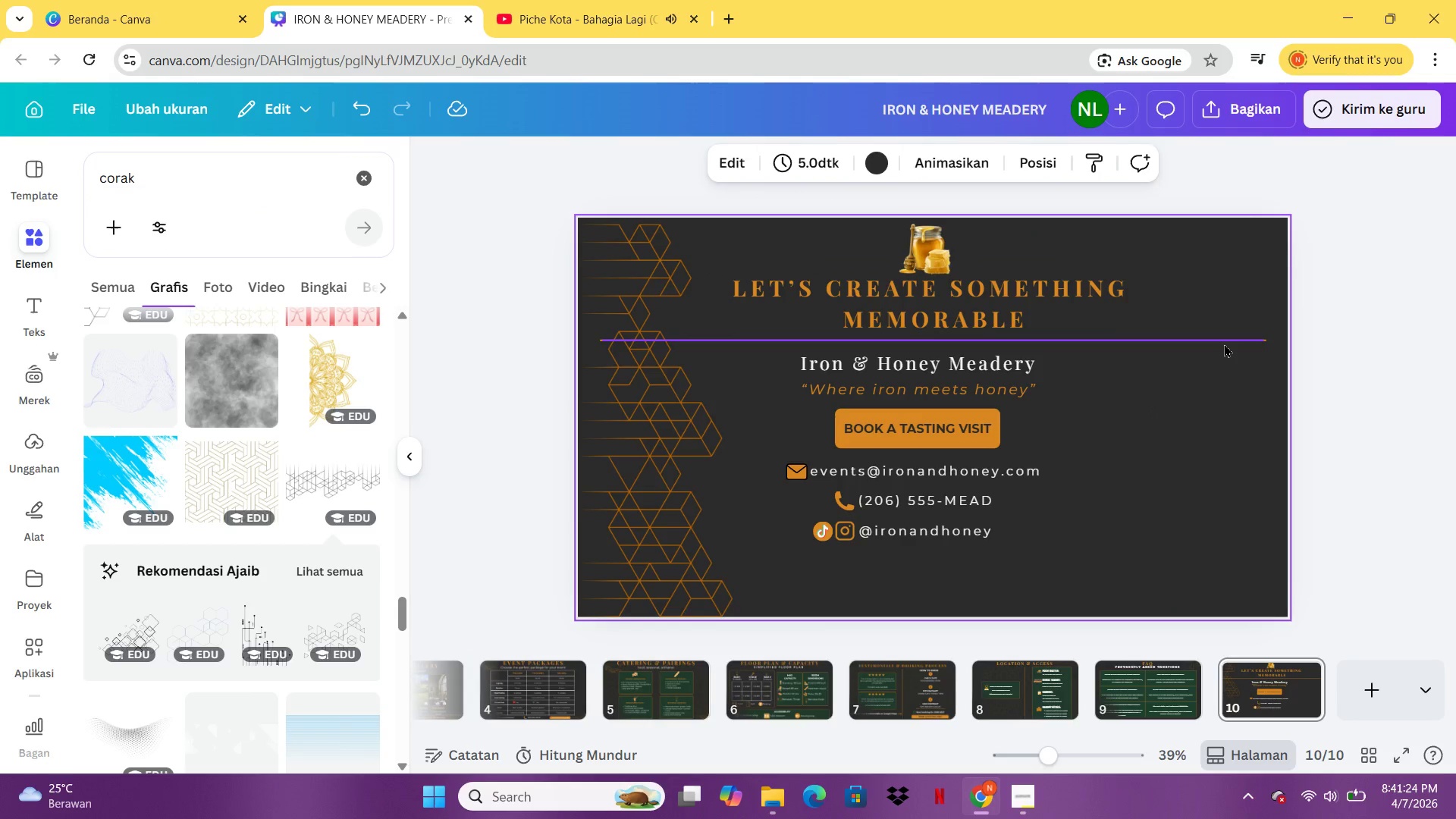 
left_click([1224, 344])
 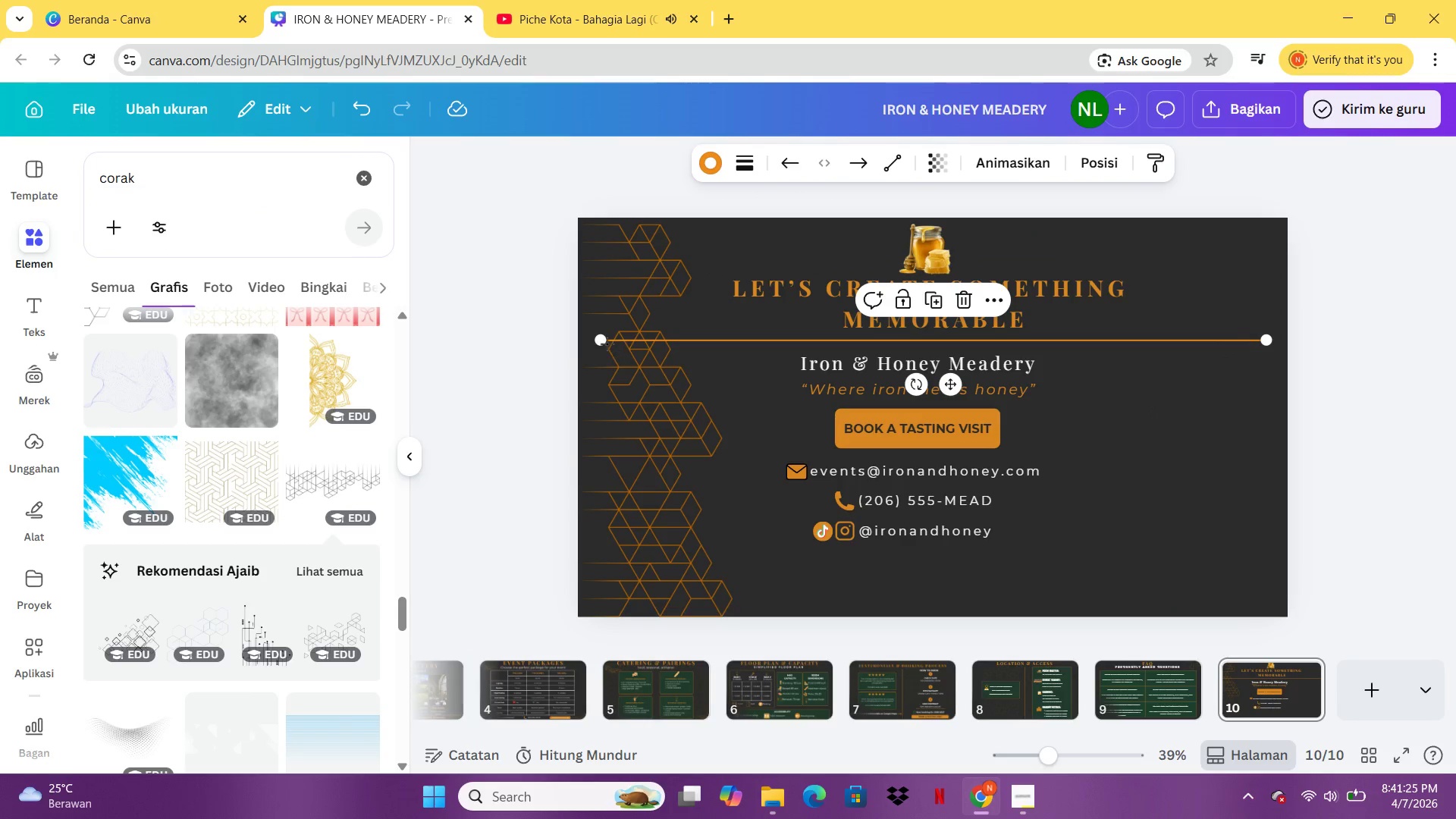 
left_click_drag(start_coordinate=[605, 344], to_coordinate=[725, 343])
 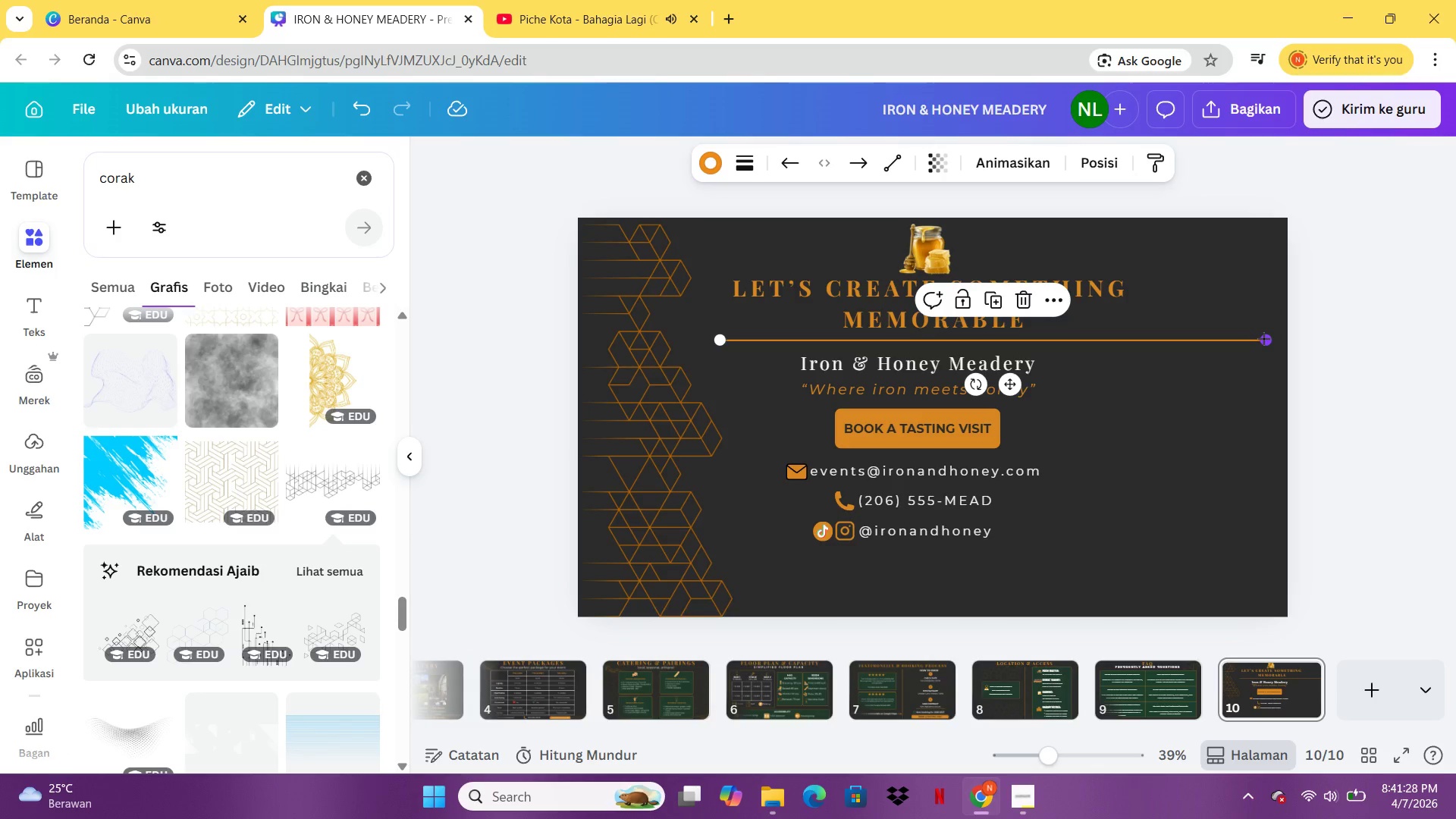 
left_click_drag(start_coordinate=[1263, 338], to_coordinate=[1139, 340])
 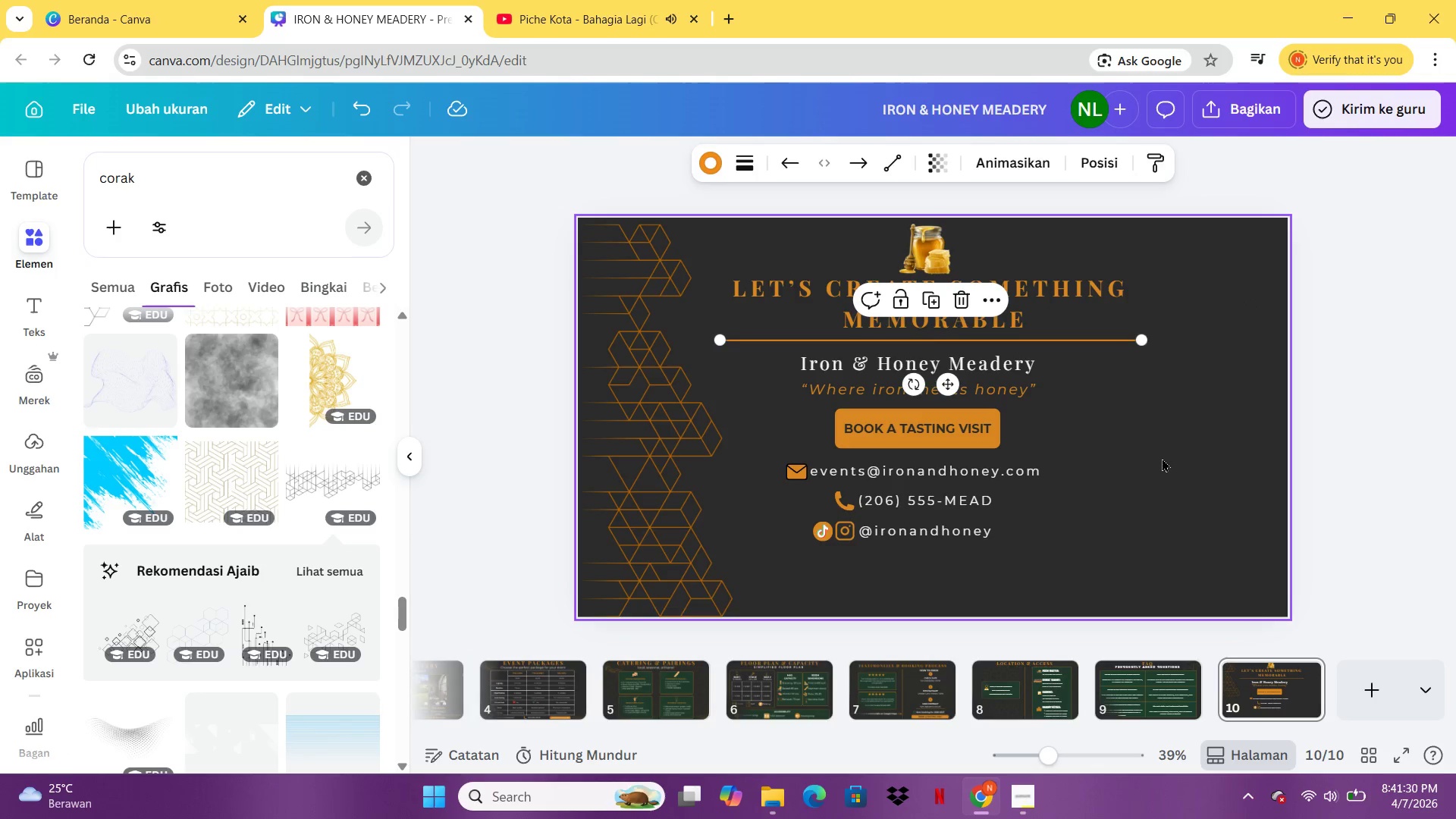 
left_click([1162, 458])
 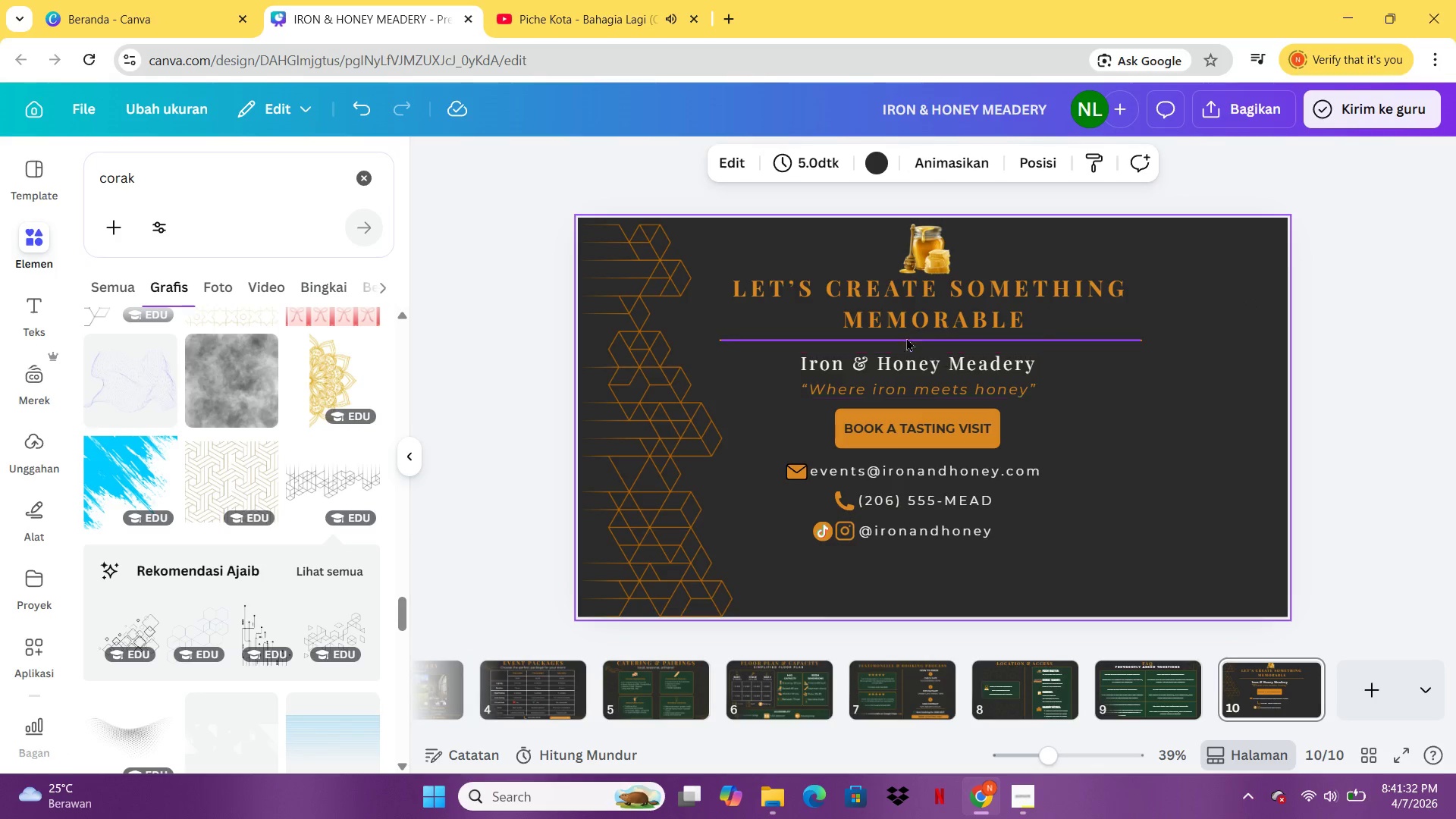 
left_click([895, 345])
 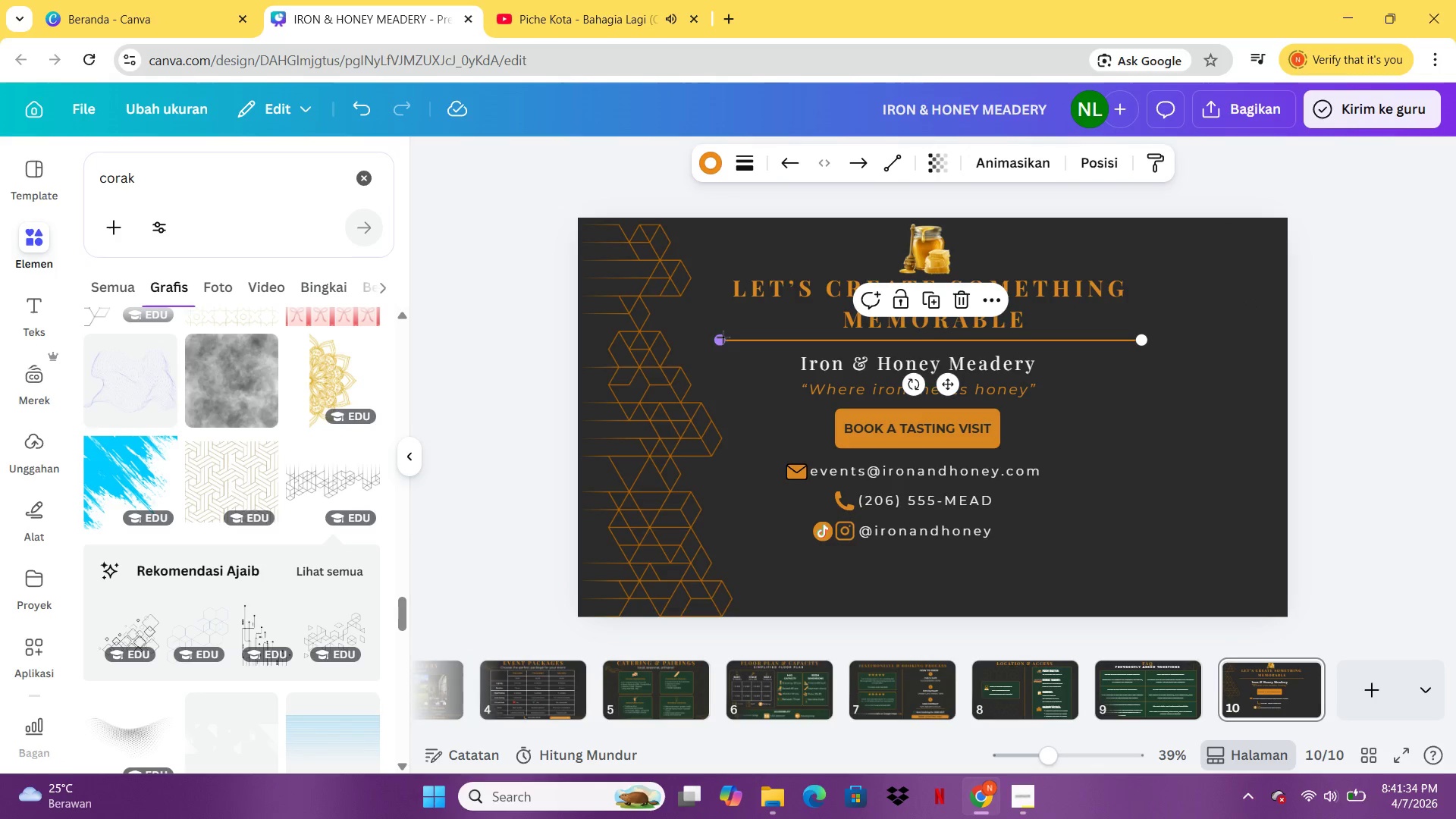 
left_click_drag(start_coordinate=[720, 337], to_coordinate=[665, 337])
 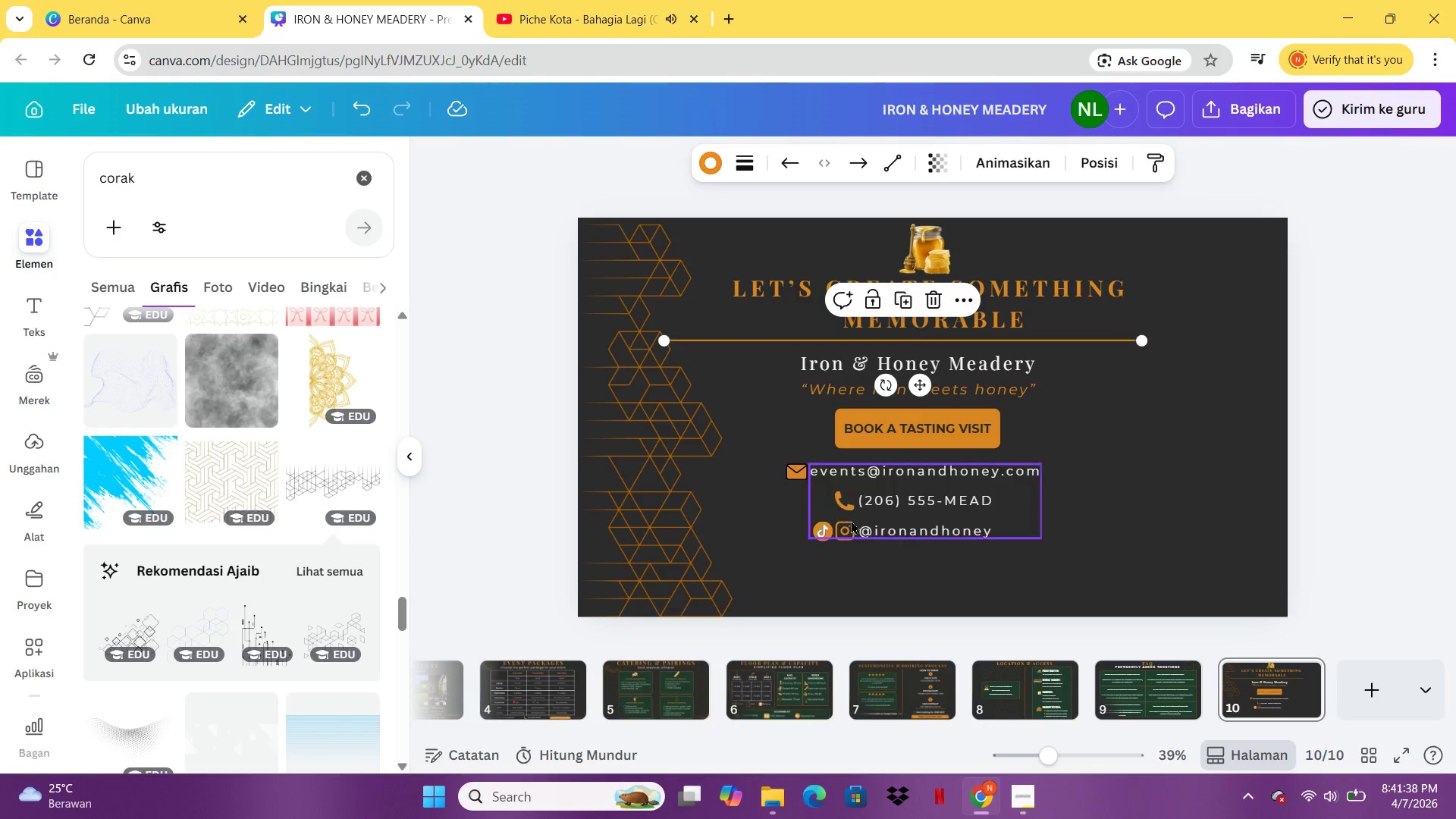 
left_click([856, 531])
 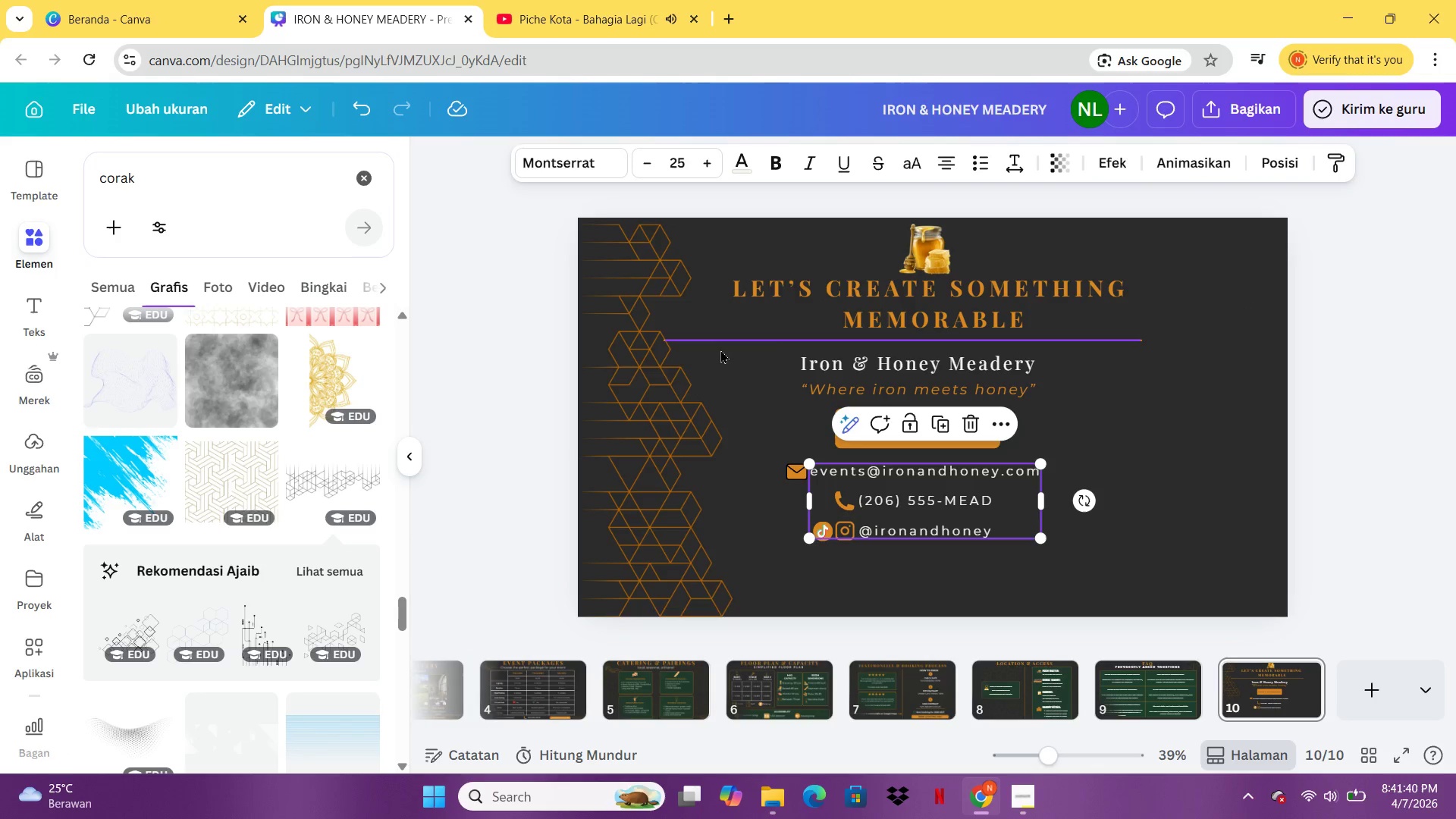 
left_click([720, 345])
 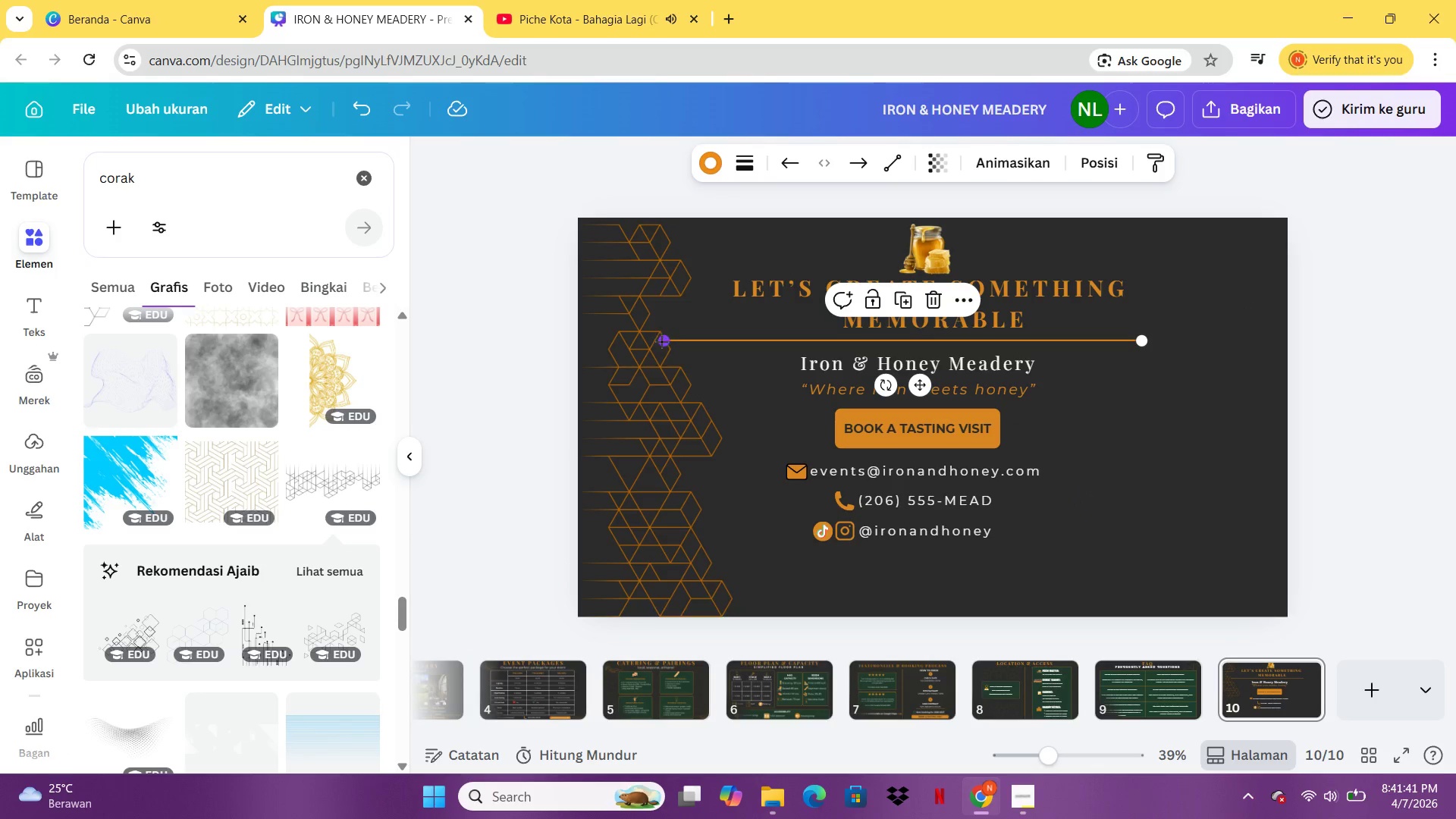 
left_click_drag(start_coordinate=[663, 341], to_coordinate=[667, 340])
 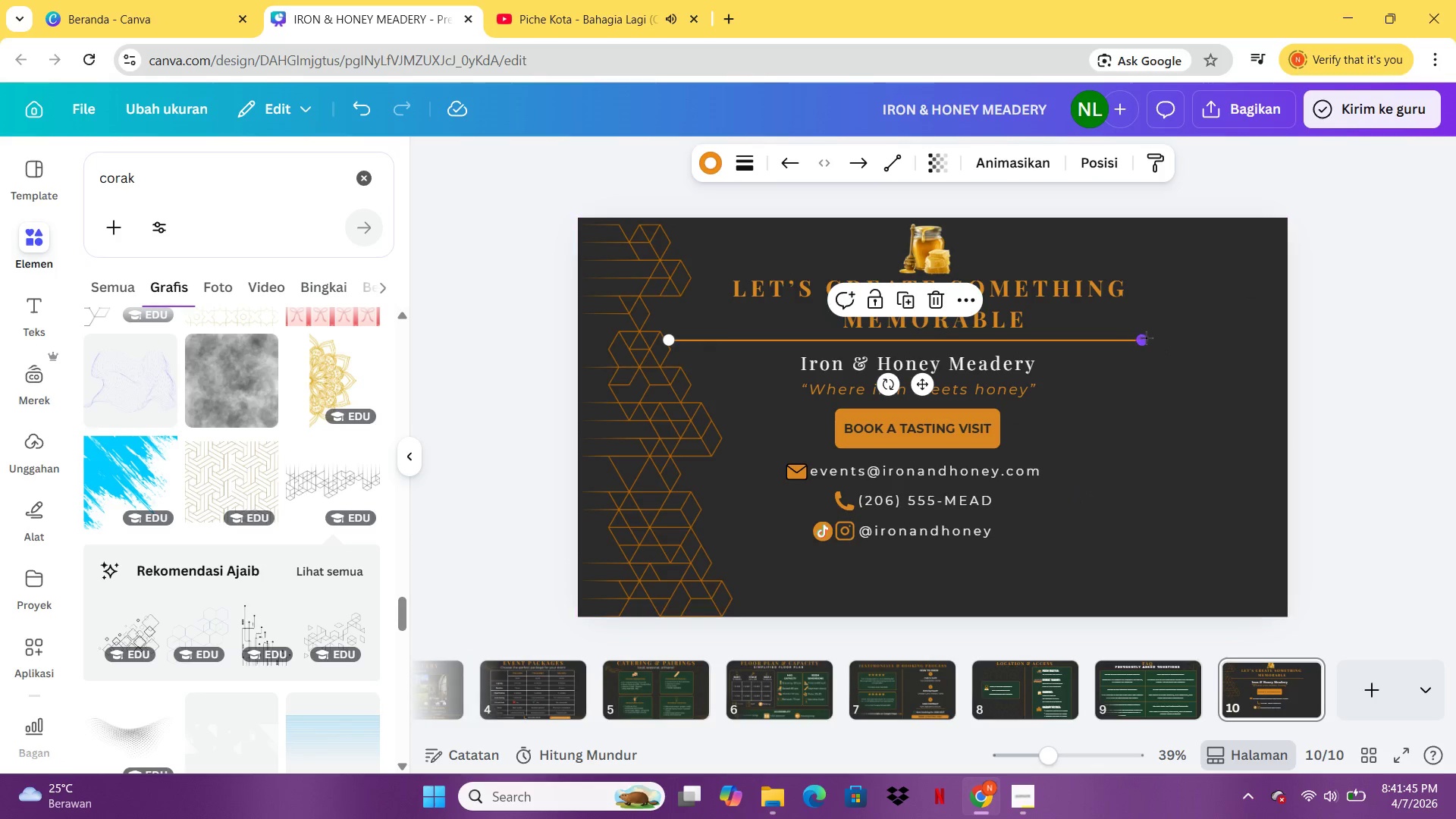 
left_click_drag(start_coordinate=[1142, 337], to_coordinate=[1244, 346])
 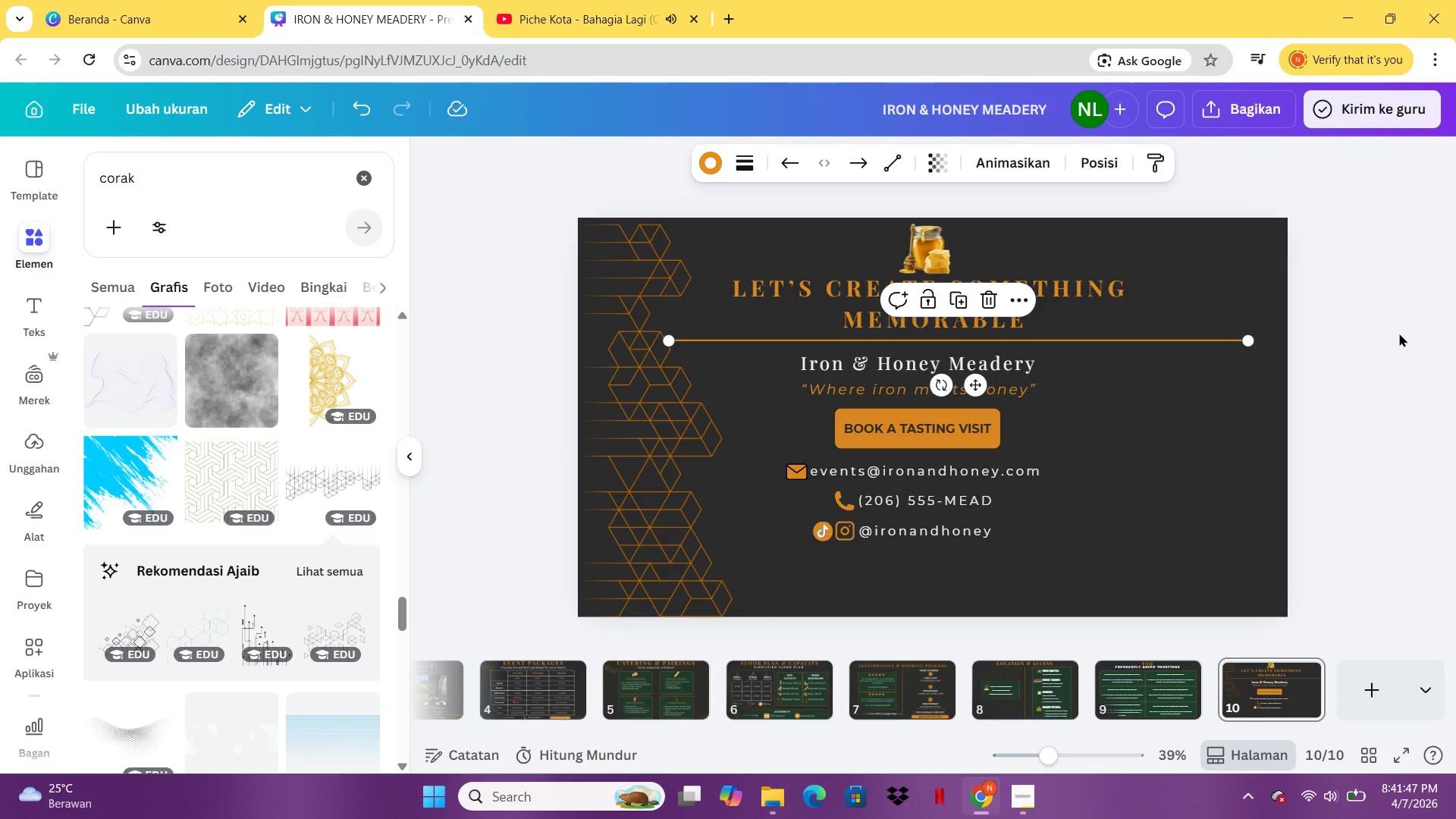 
left_click([1399, 333])
 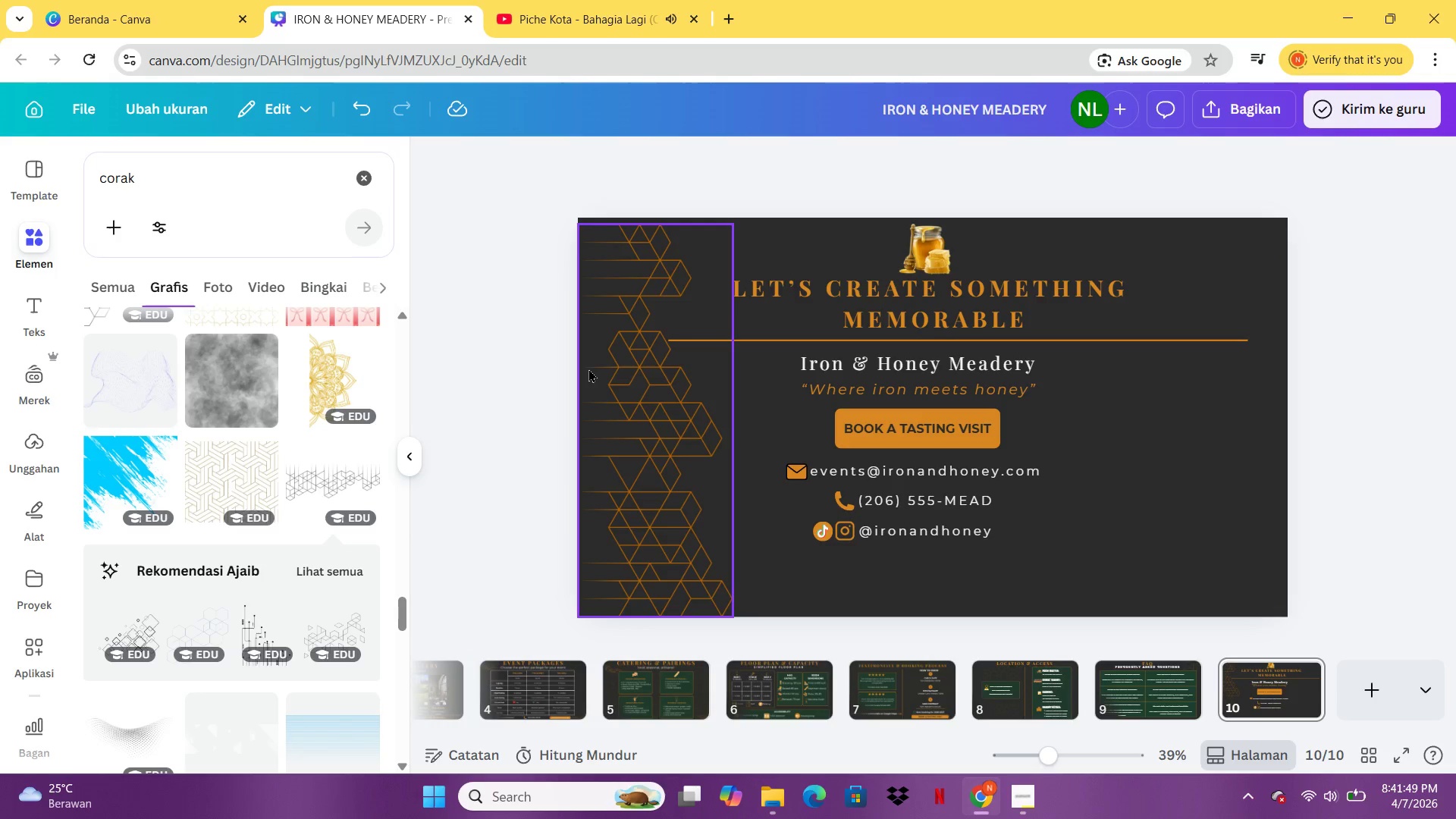 
left_click([654, 403])
 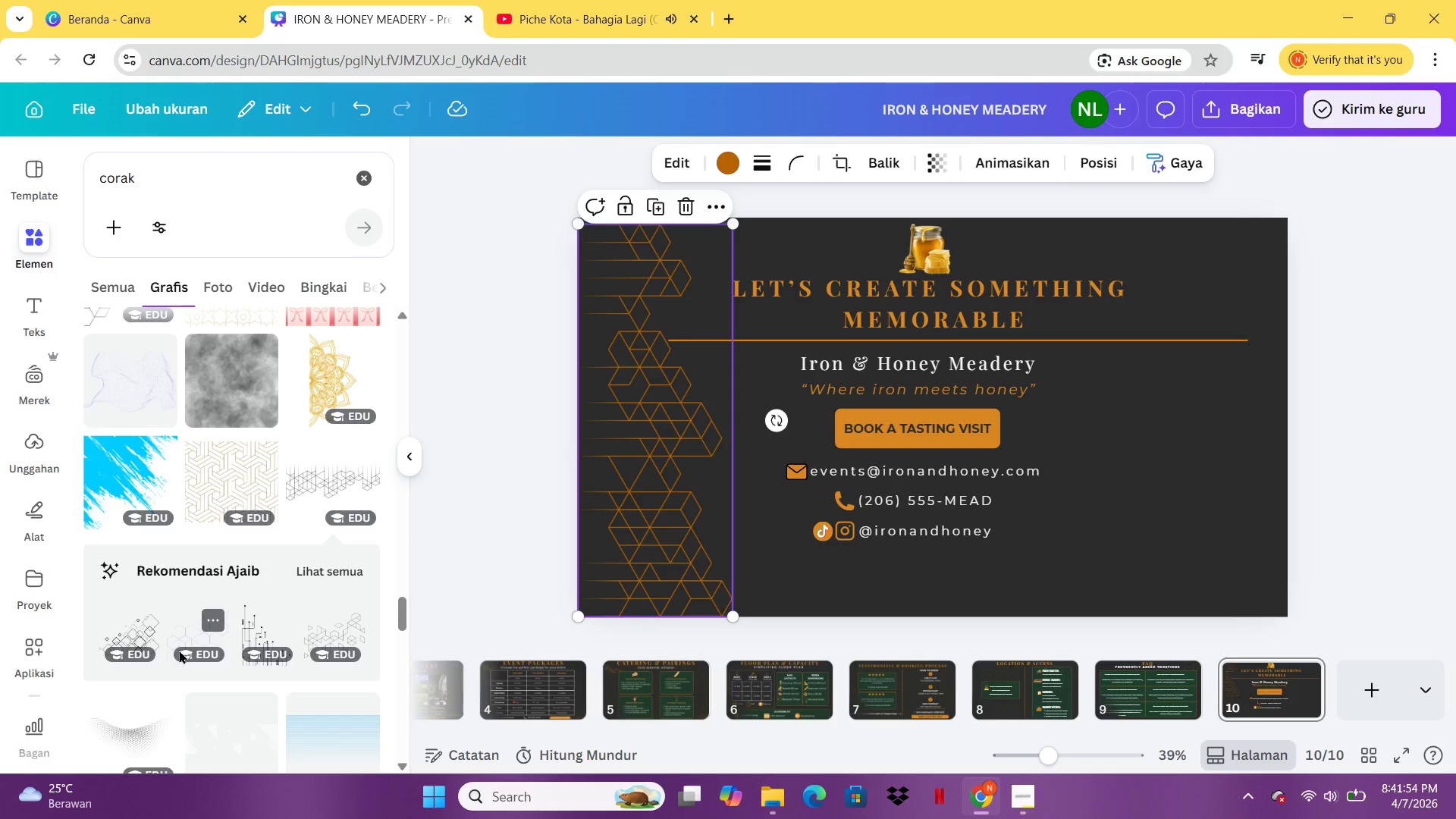 
left_click([197, 626])
 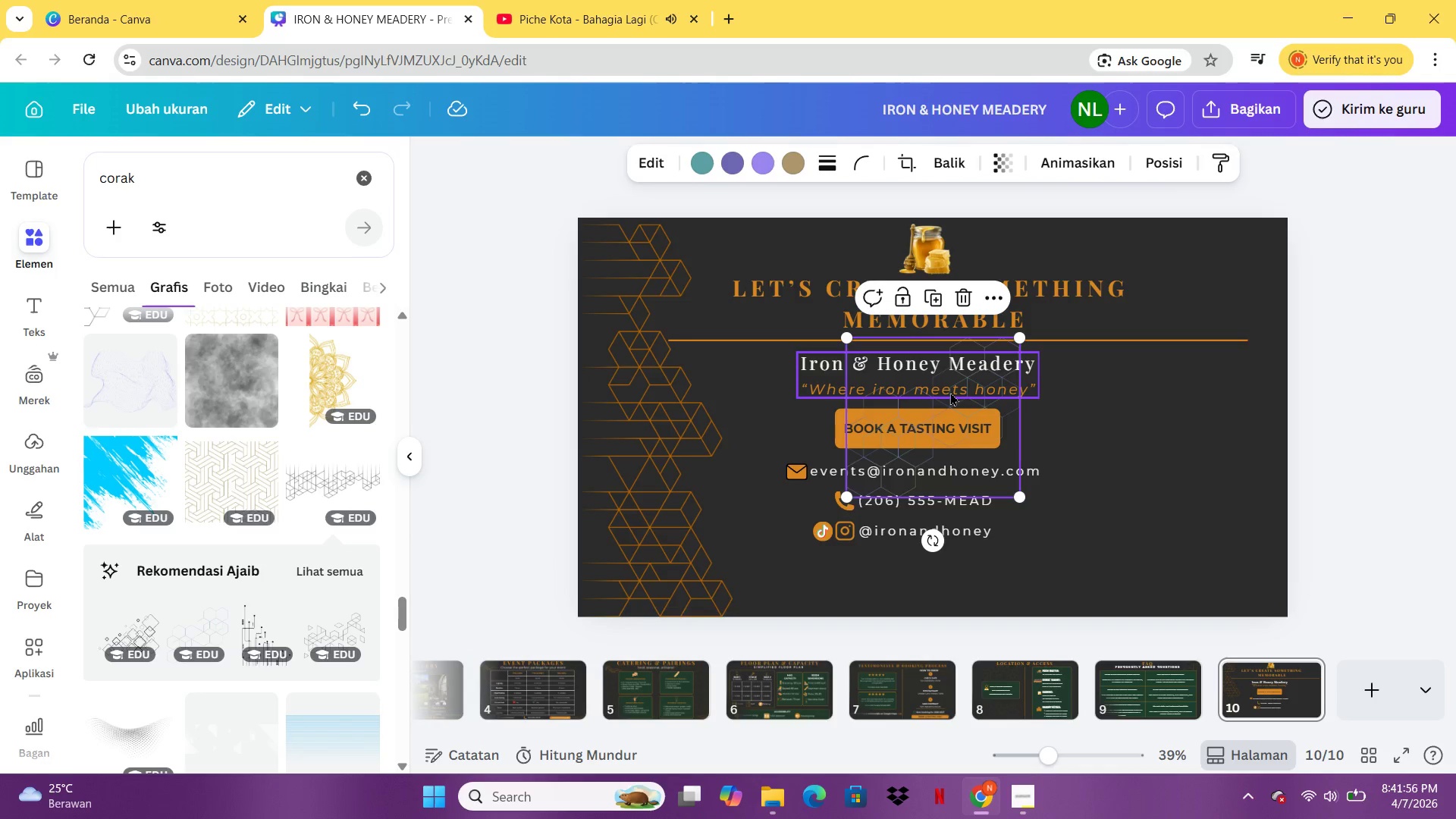 
left_click_drag(start_coordinate=[949, 394], to_coordinate=[976, 414])
 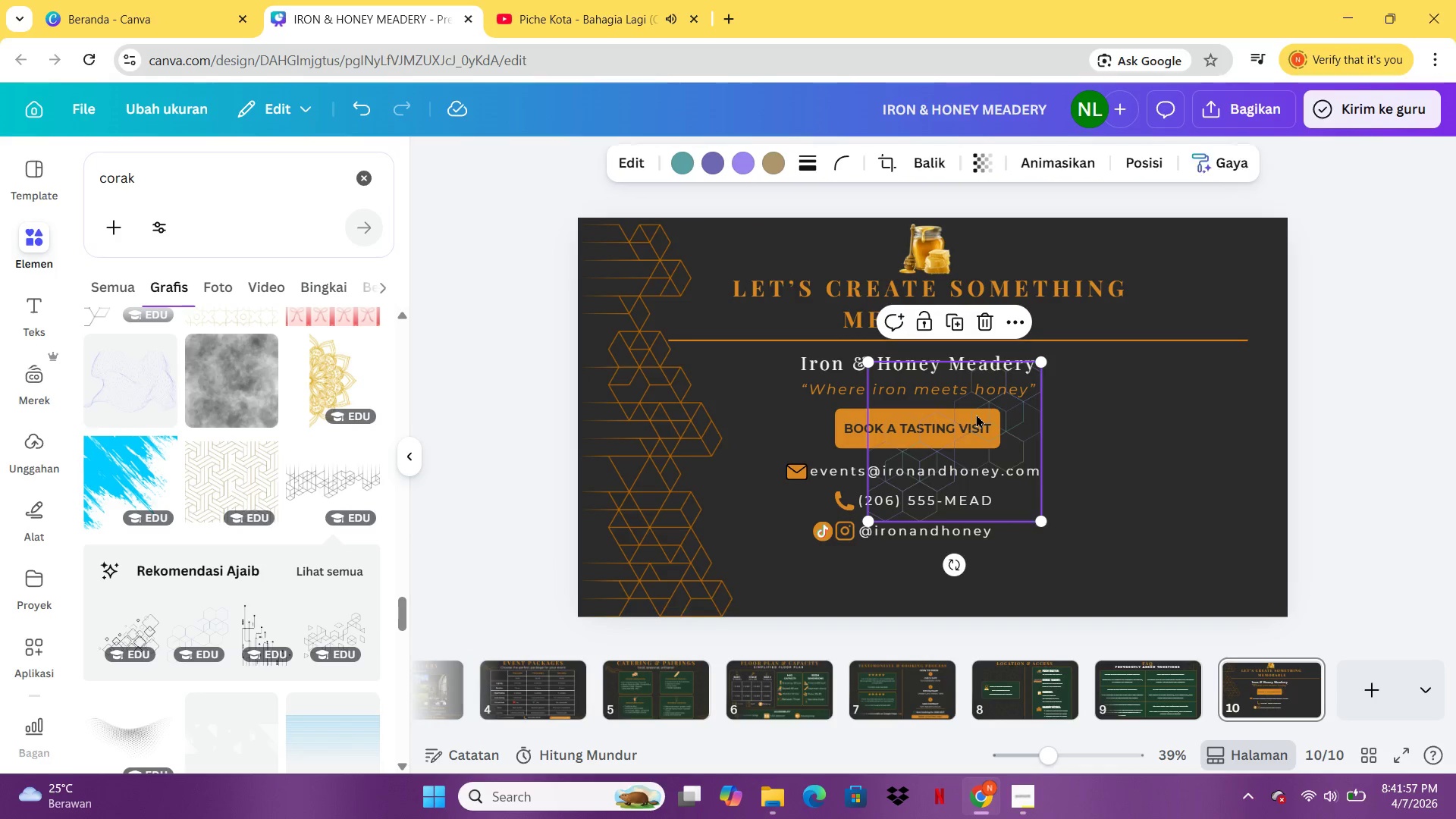 
left_click_drag(start_coordinate=[976, 414], to_coordinate=[1223, 514])
 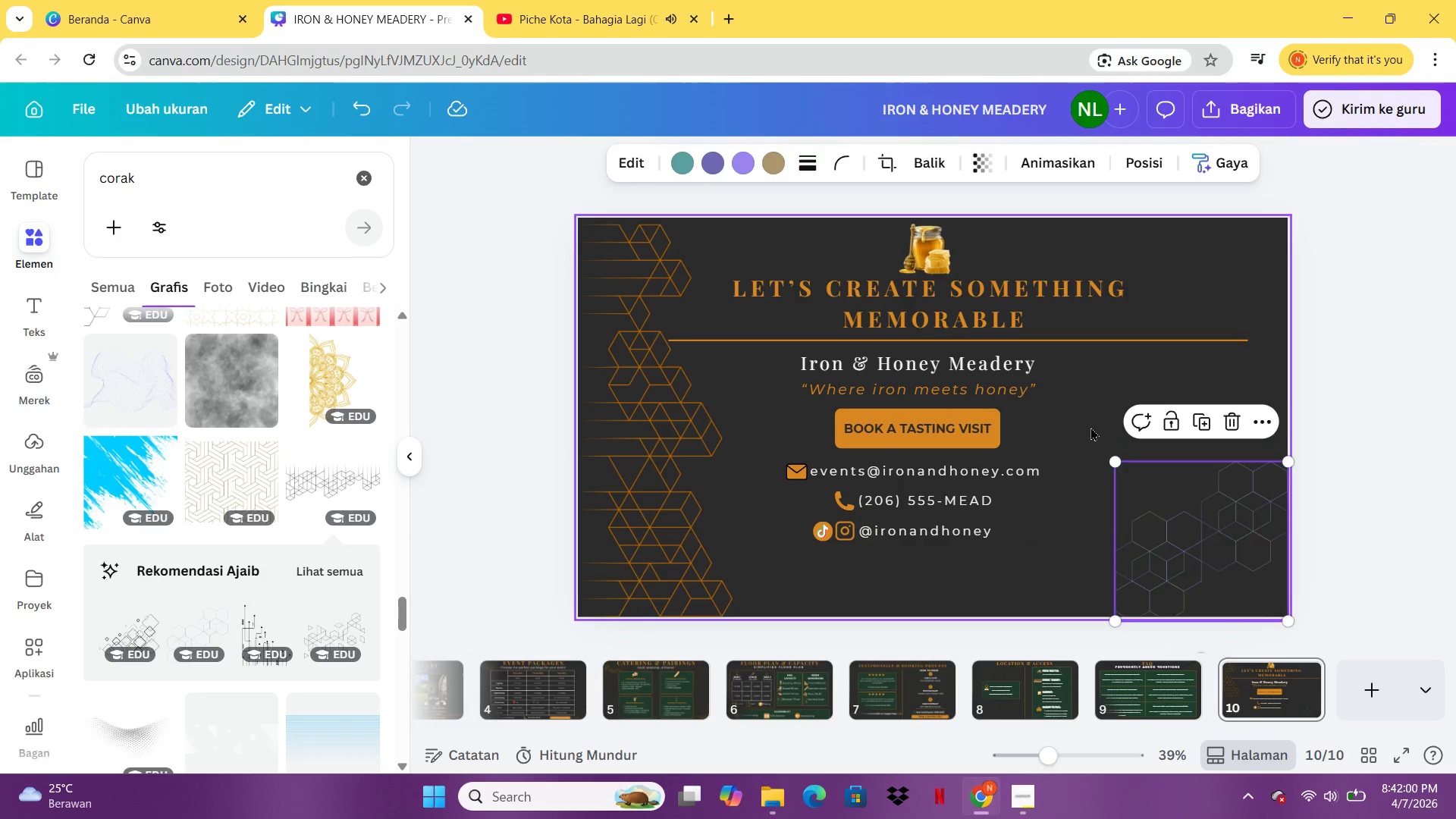 
key(Delete)
 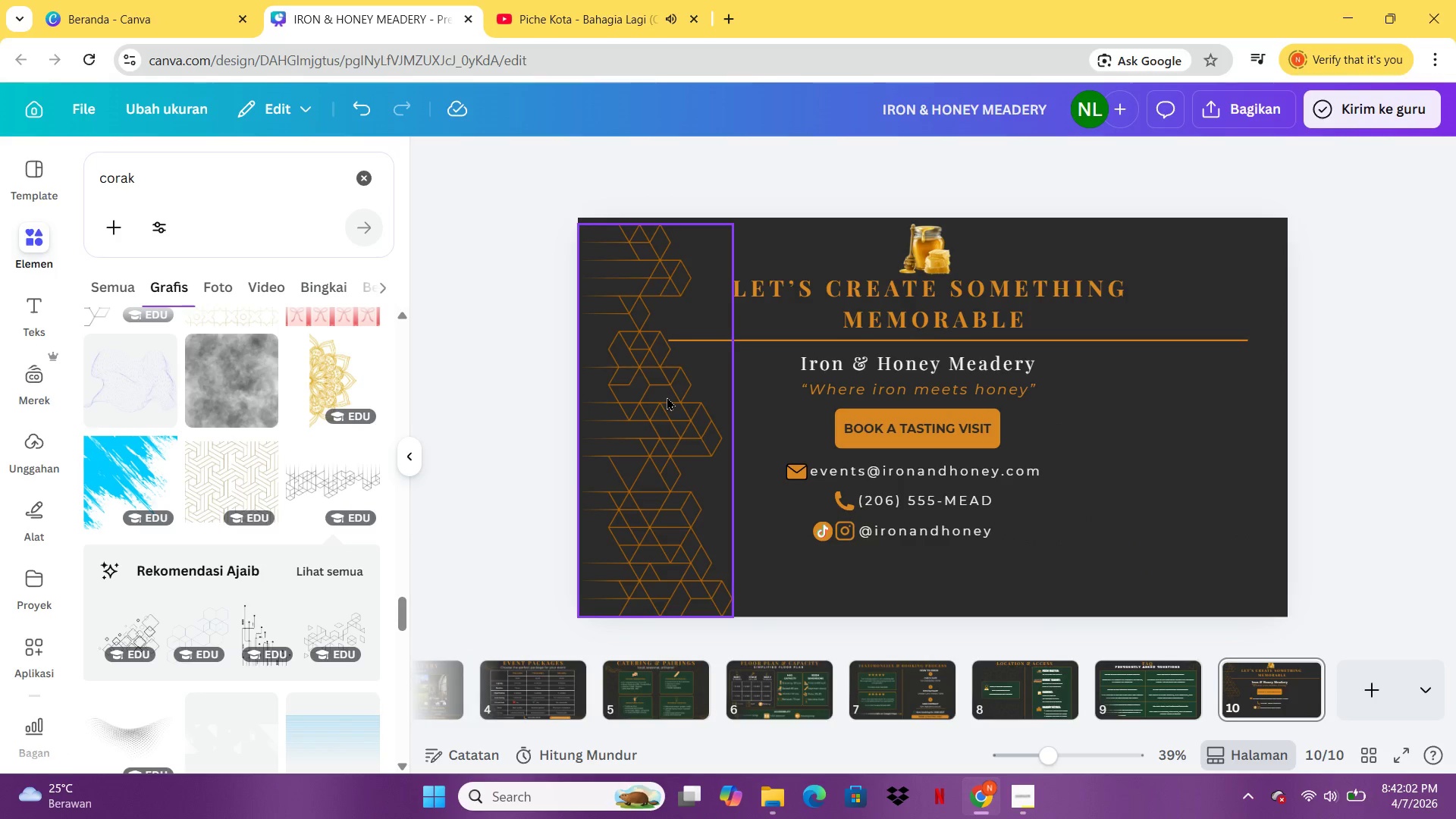 
left_click([667, 397])
 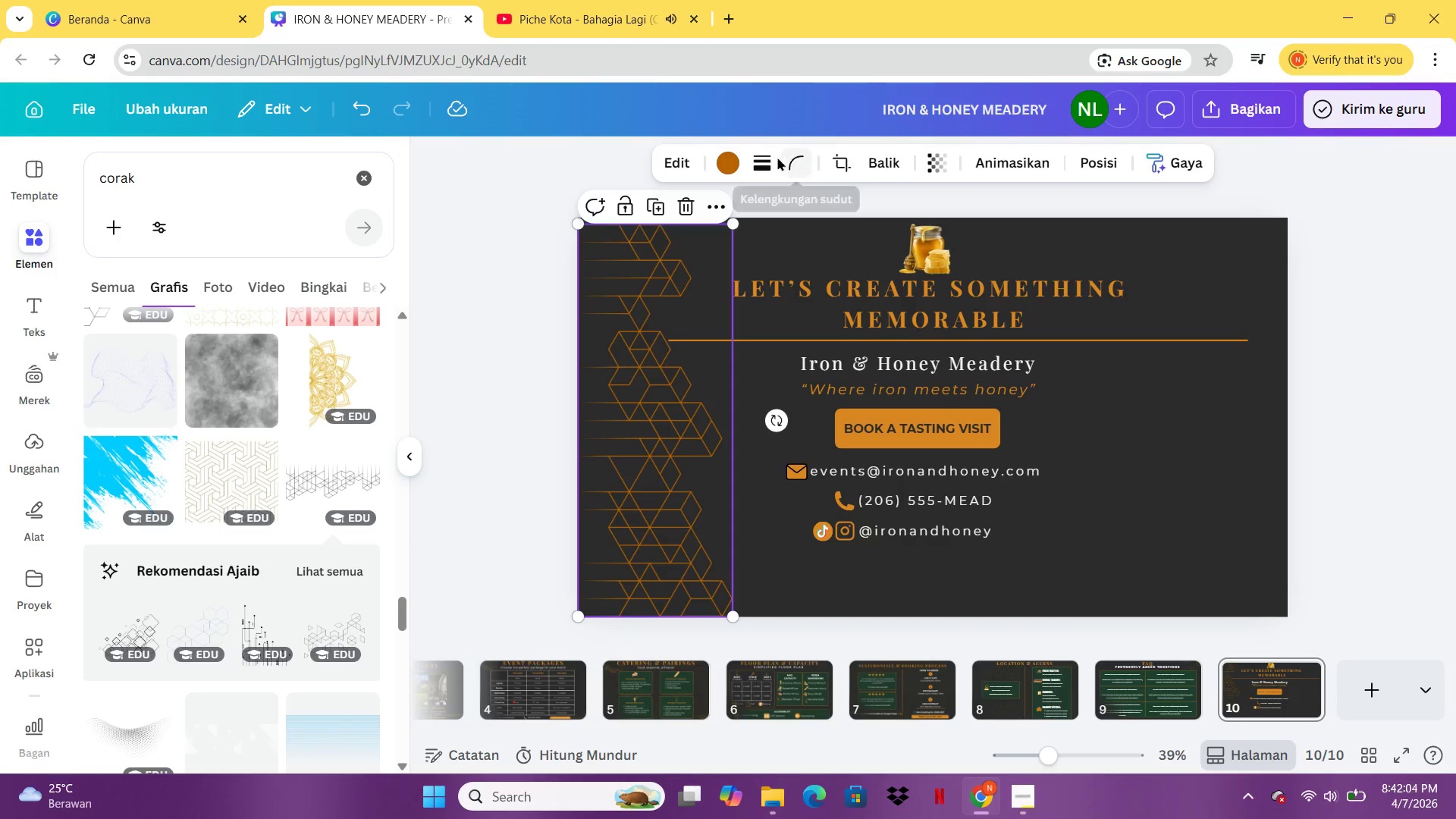 
left_click([720, 158])
 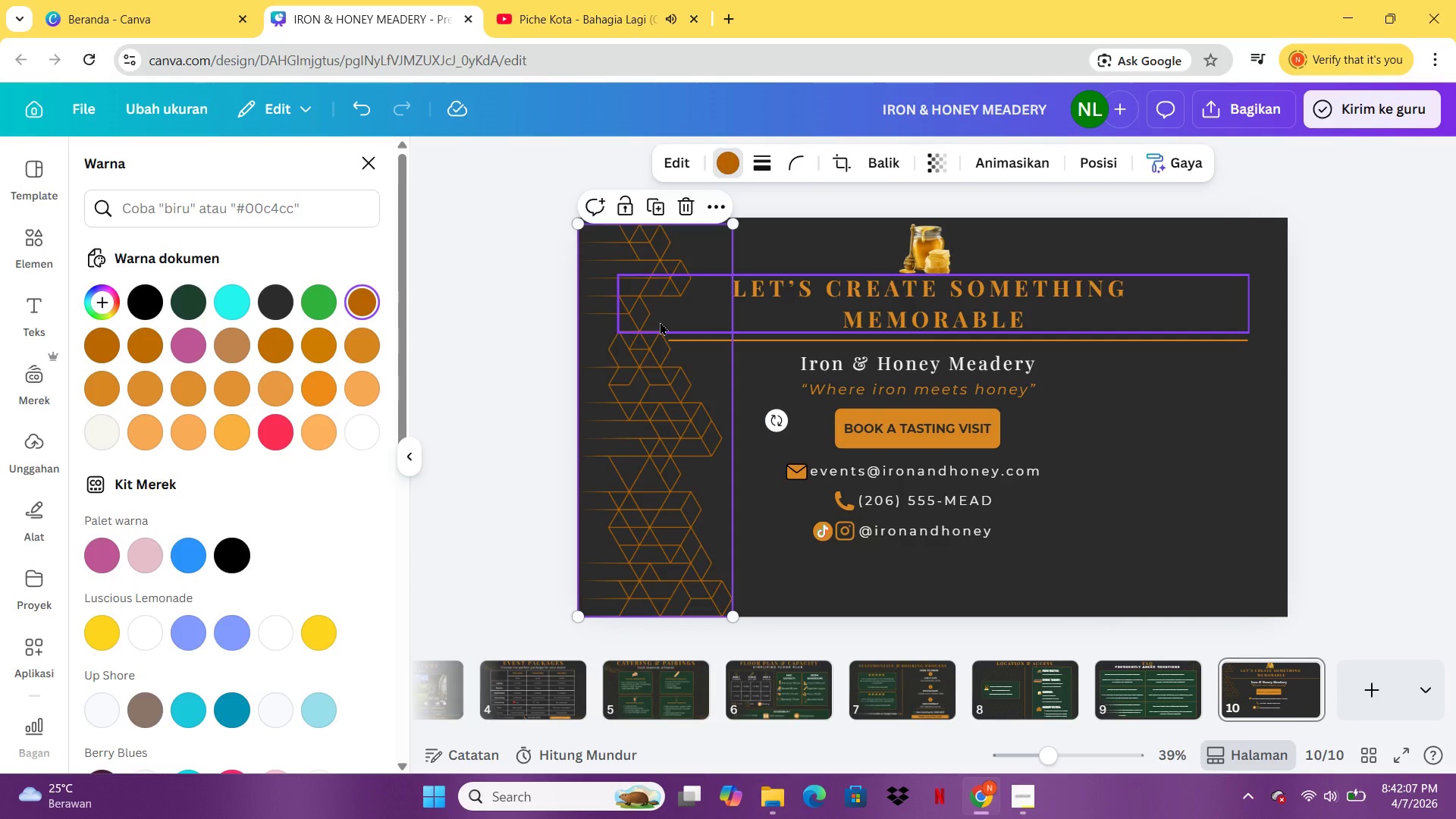 
wait(8.28)
 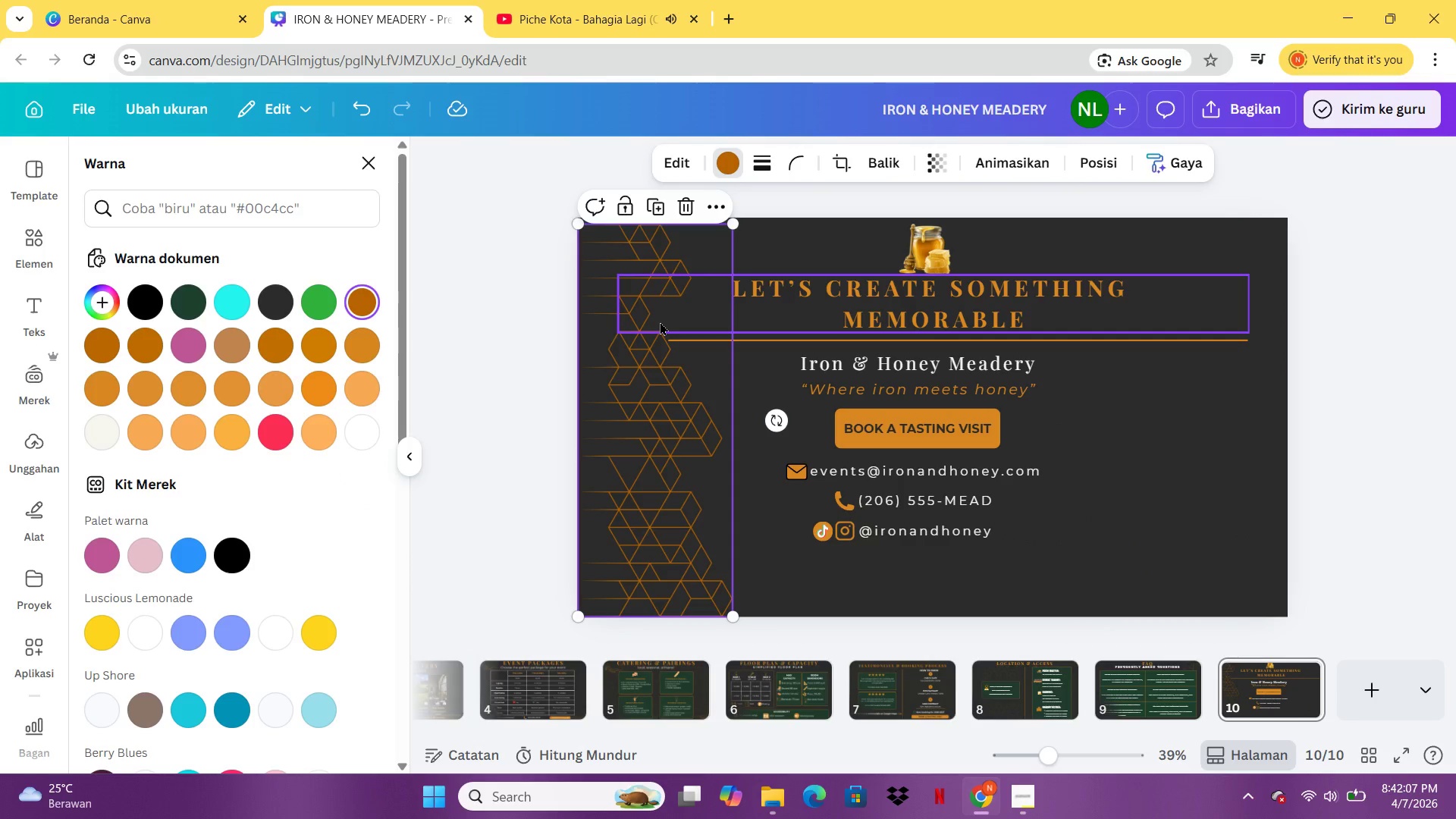 
left_click([352, 347])
 